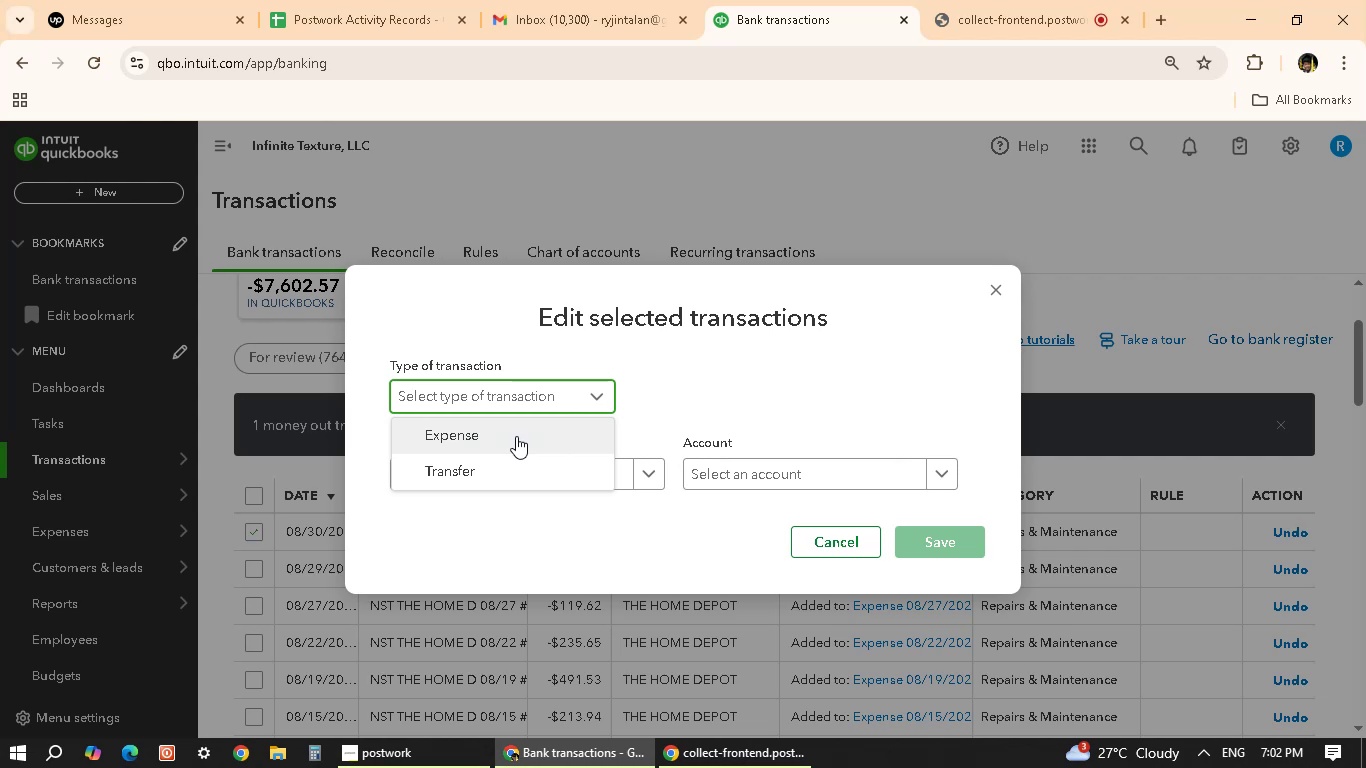 
left_click([516, 436])
 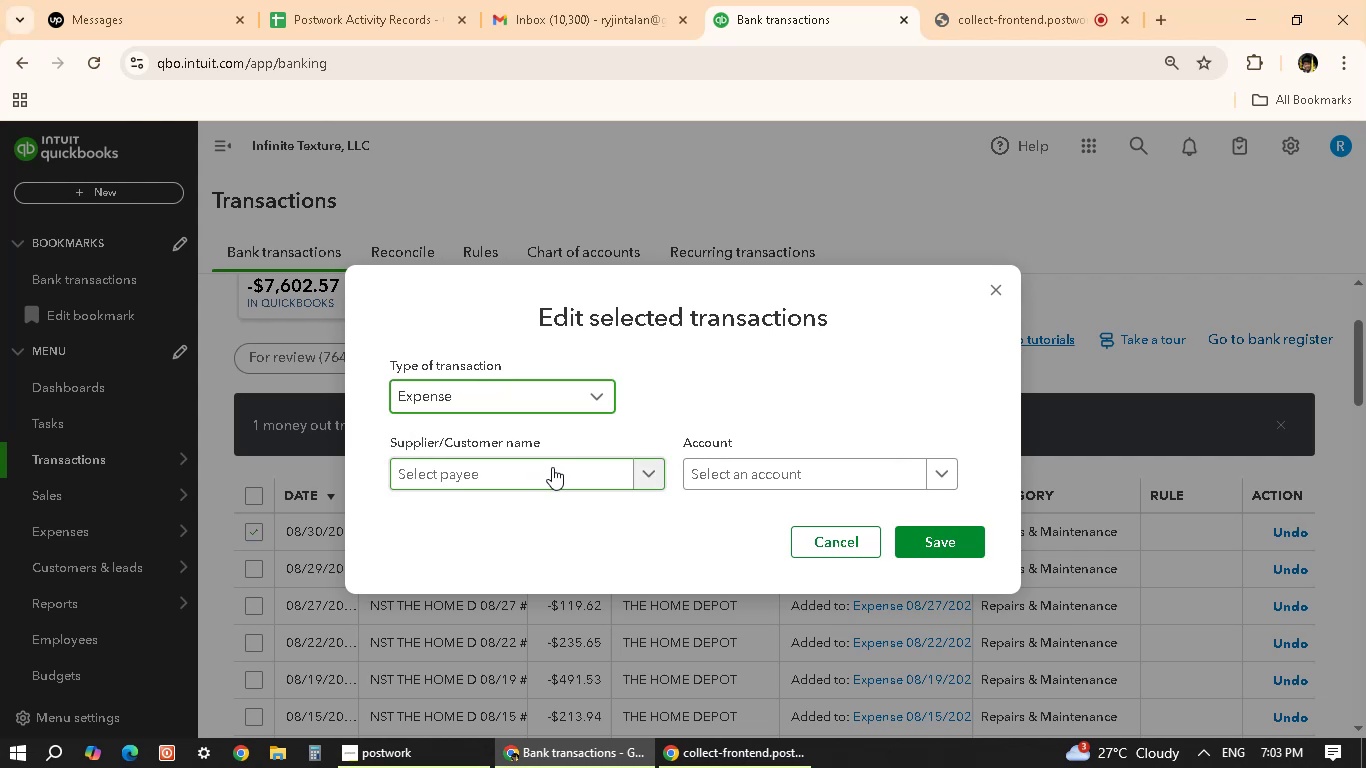 
left_click([552, 467])
 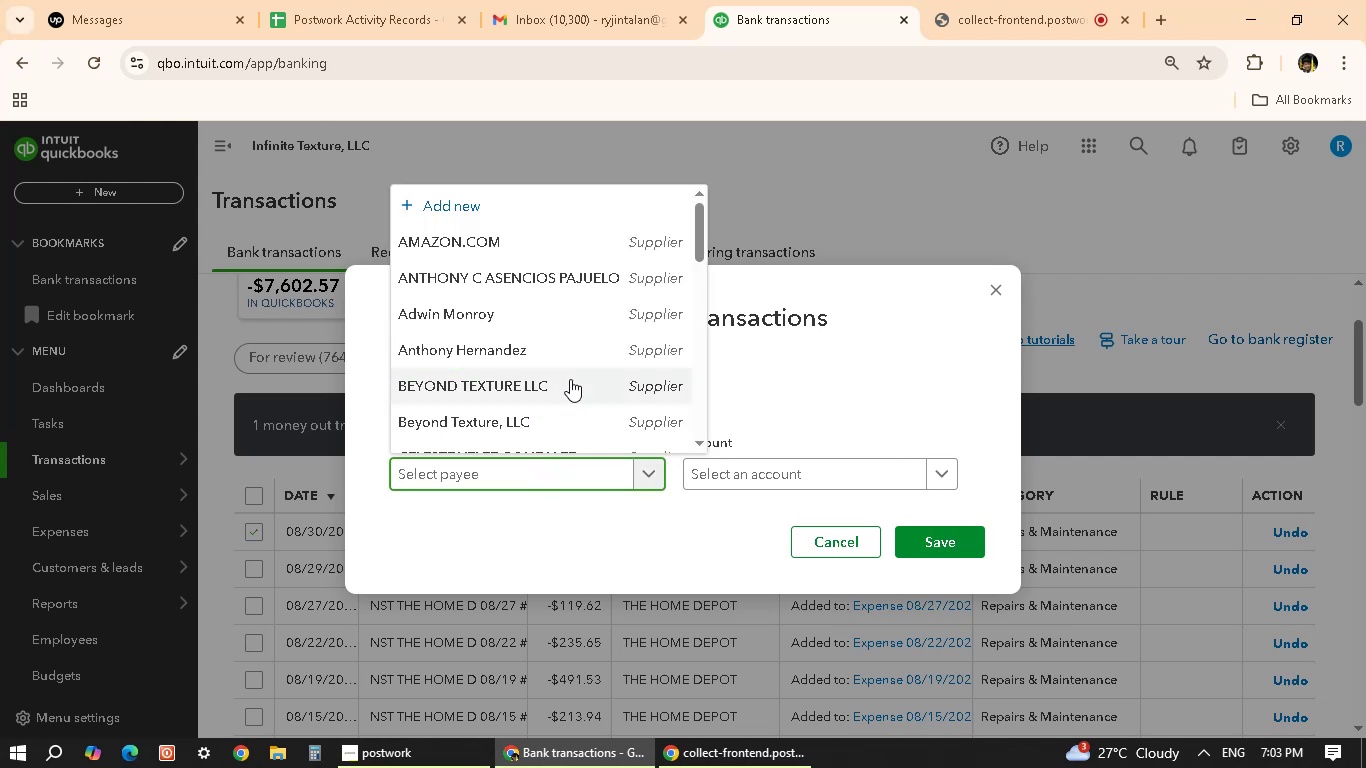 
scroll: coordinate [563, 354], scroll_direction: down, amount: 21.0
 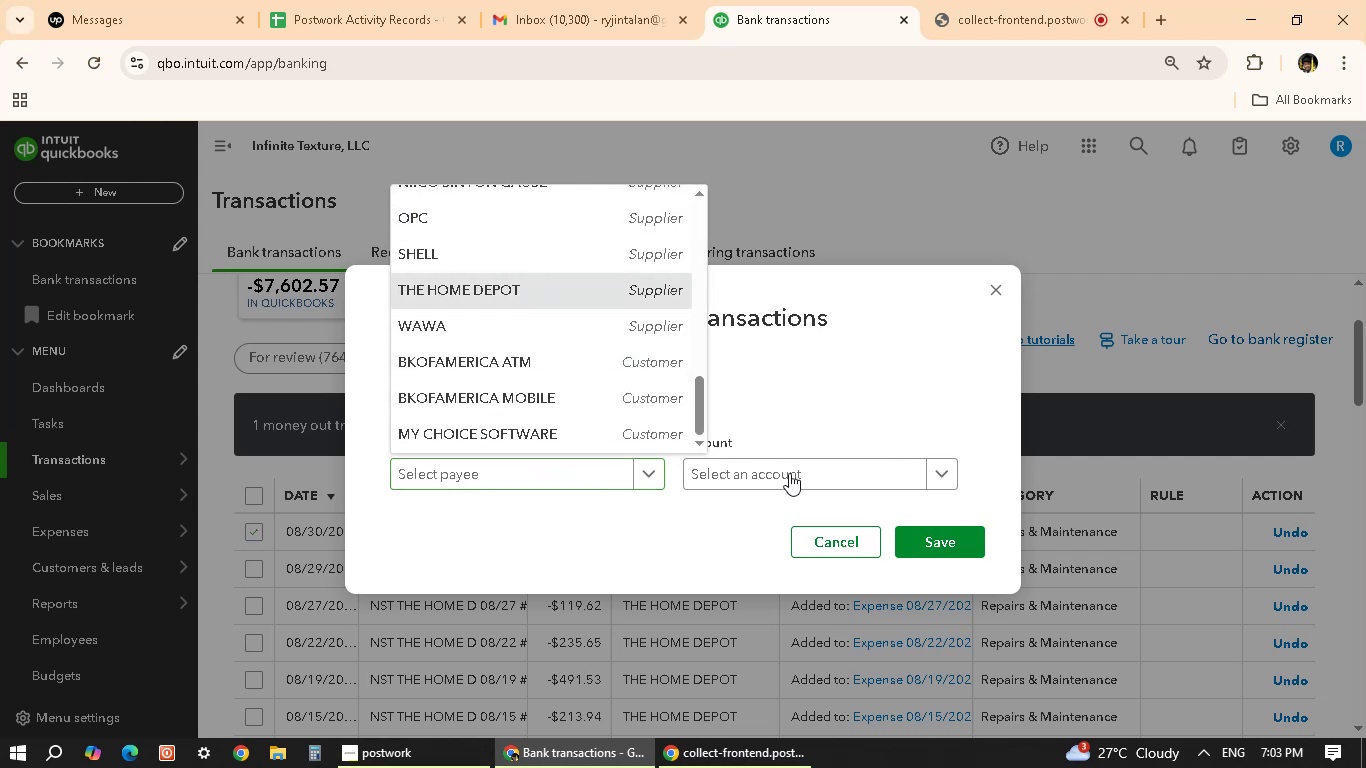 
left_click([789, 473])
 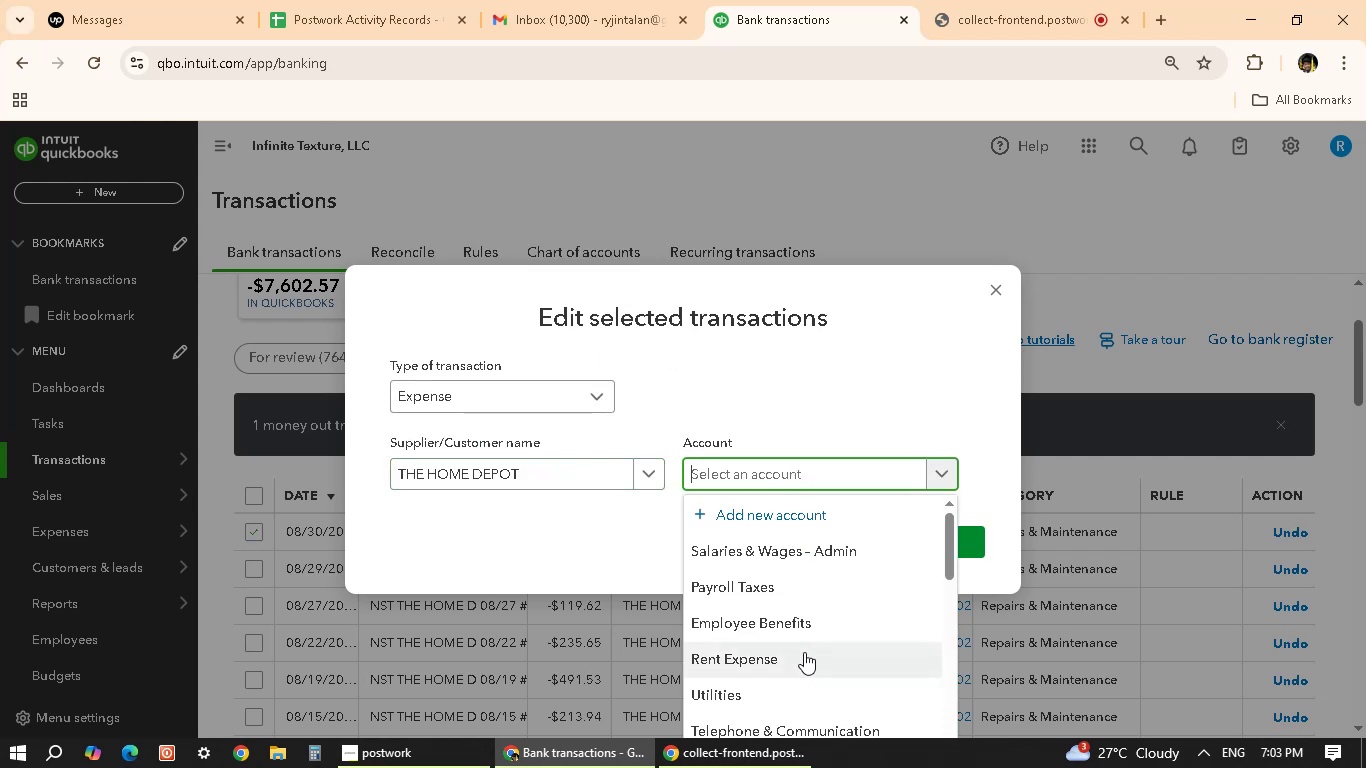 
scroll: coordinate [815, 701], scroll_direction: down, amount: 20.0
 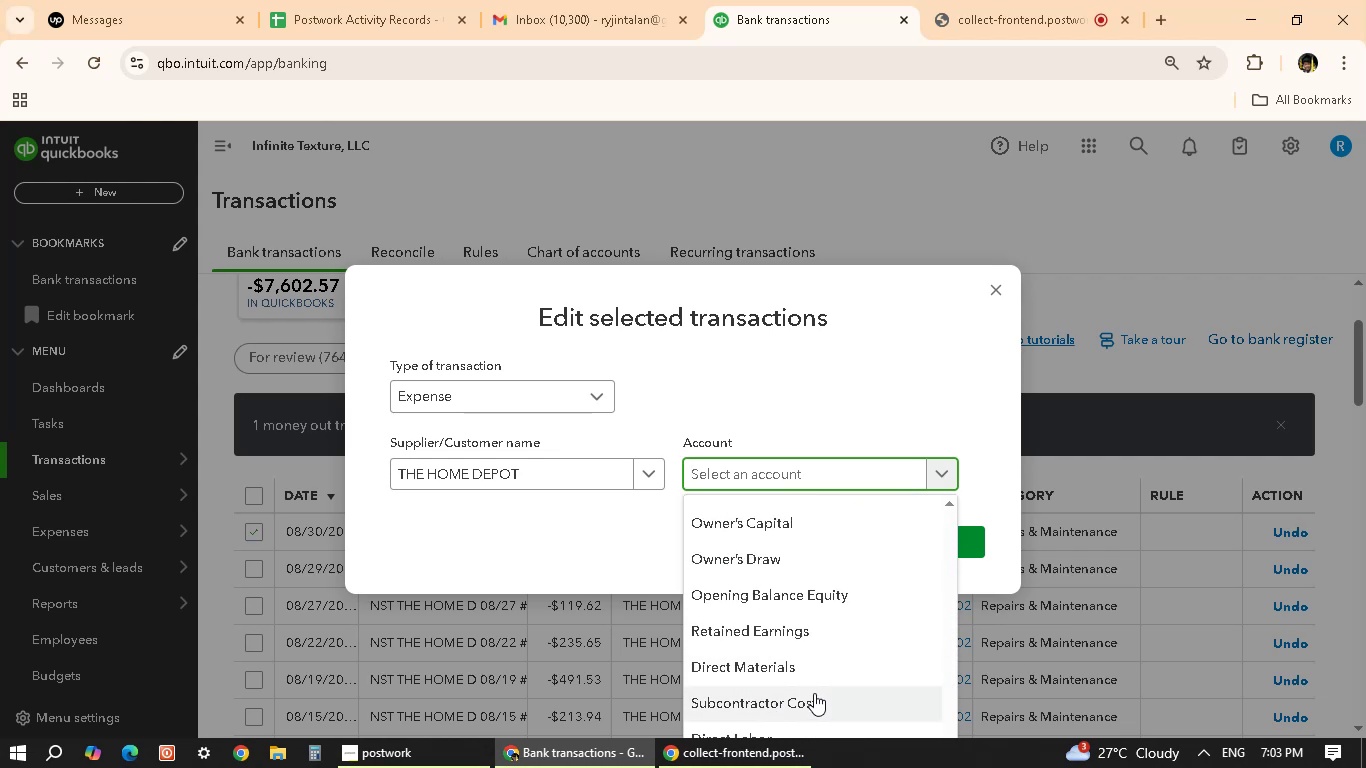 
scroll: coordinate [817, 684], scroll_direction: up, amount: 10.0
 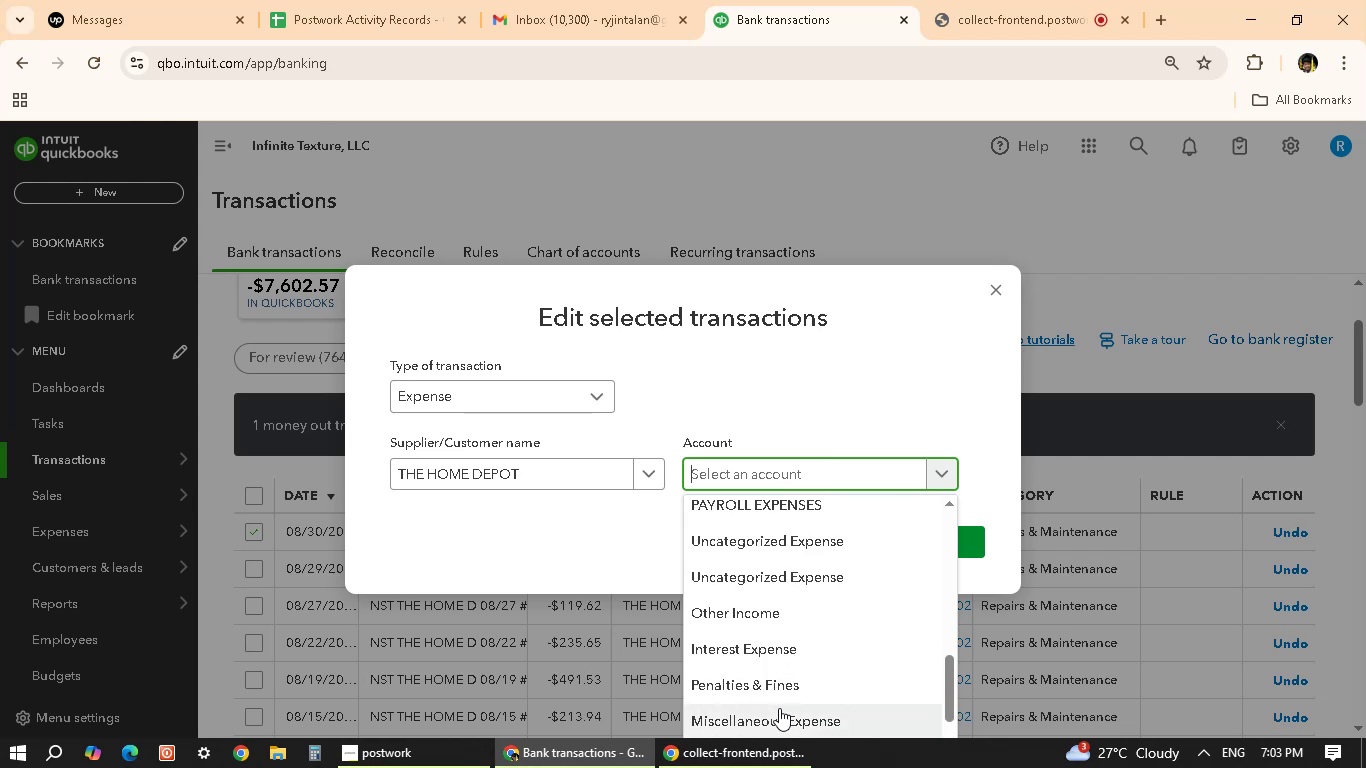 
type(su)
 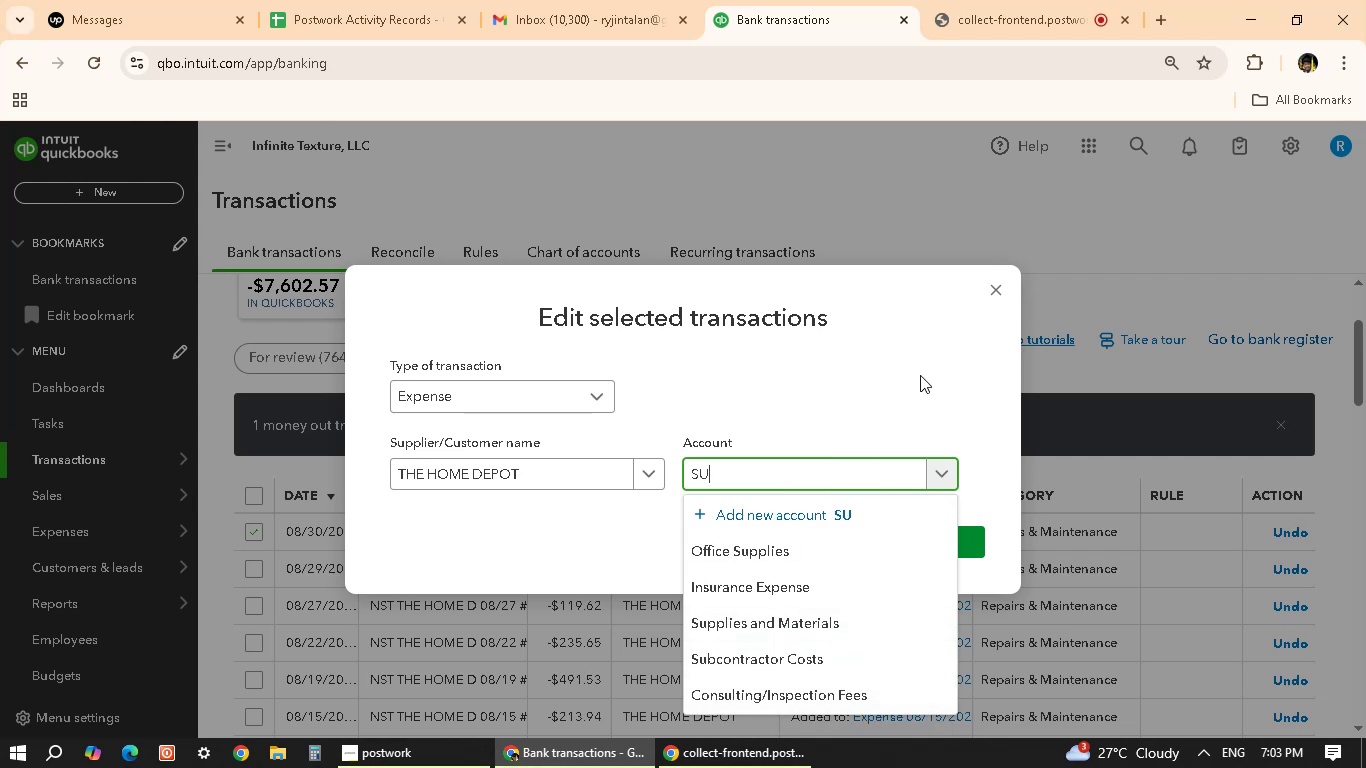 
wait(8.73)
 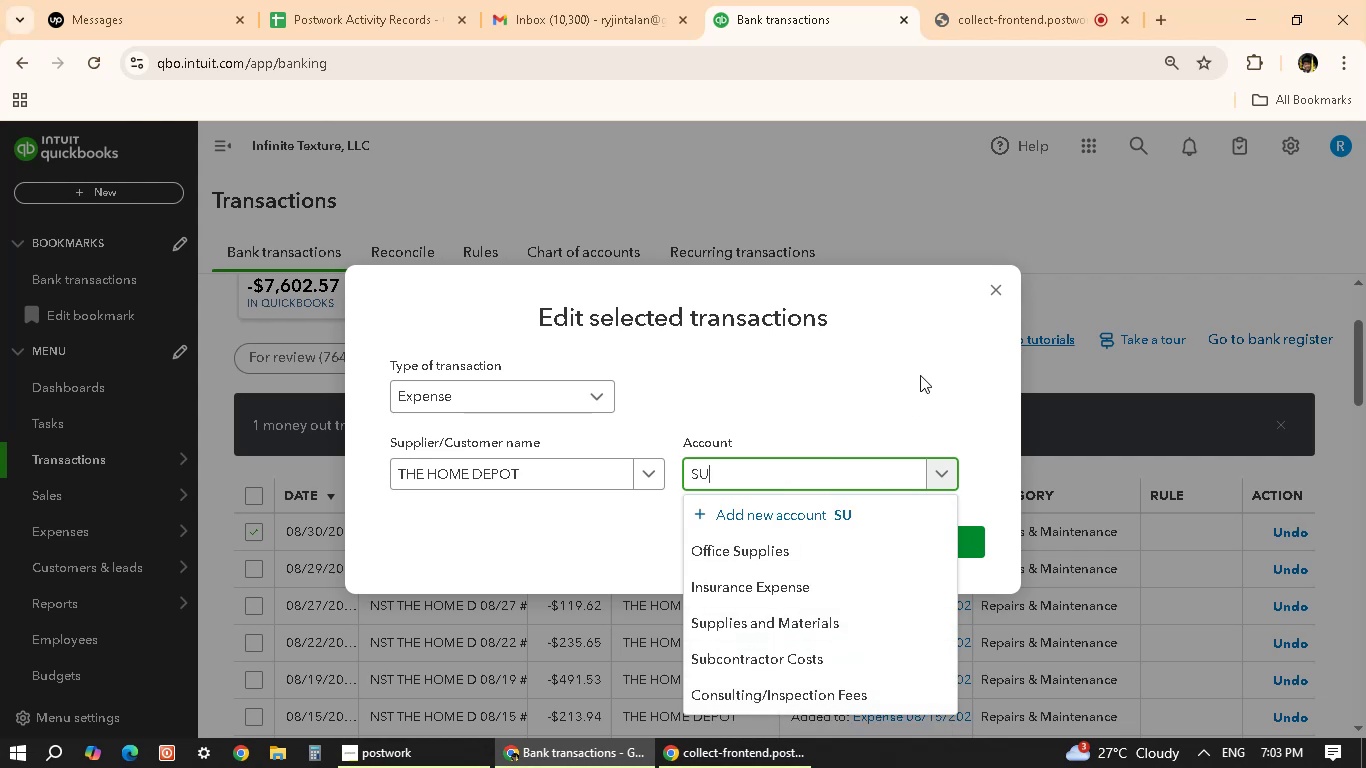 
scroll: coordinate [297, 510], scroll_direction: down, amount: 2.0
 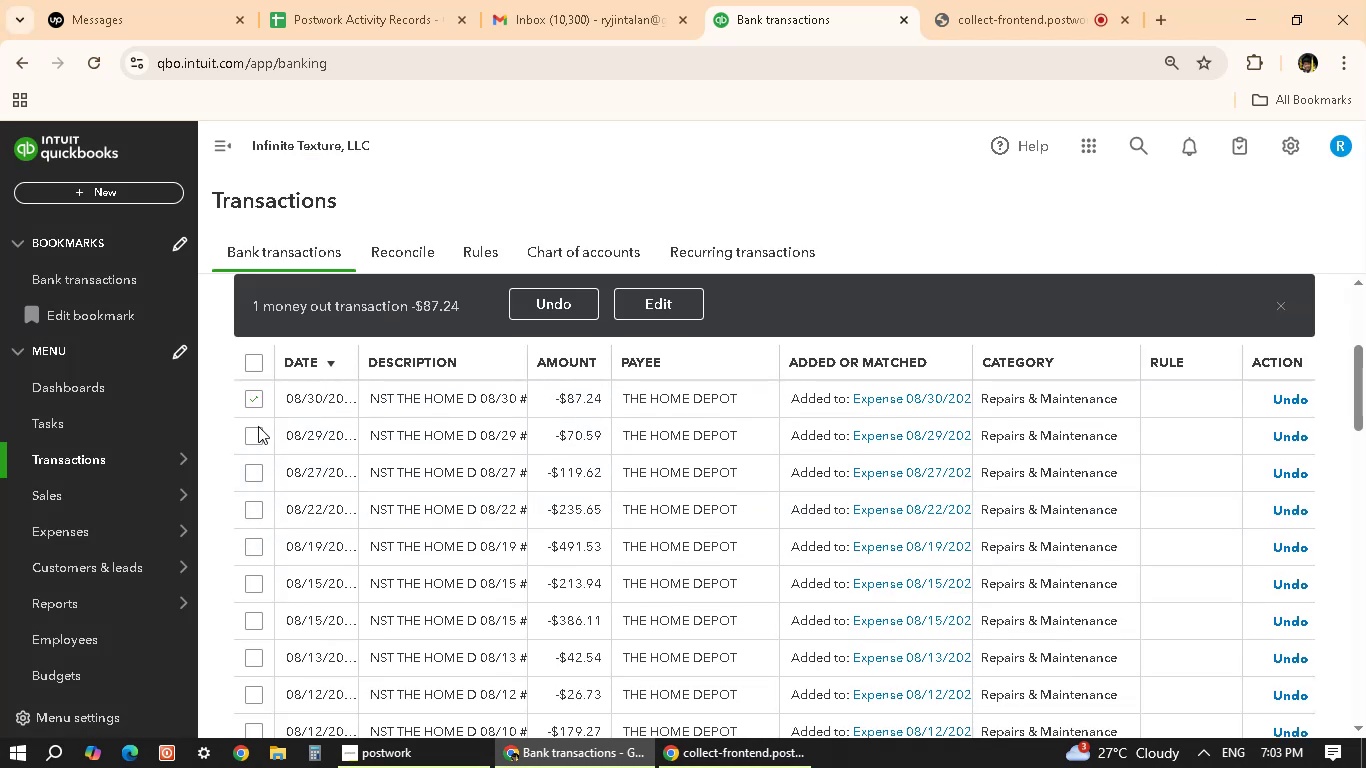 
left_click([254, 439])
 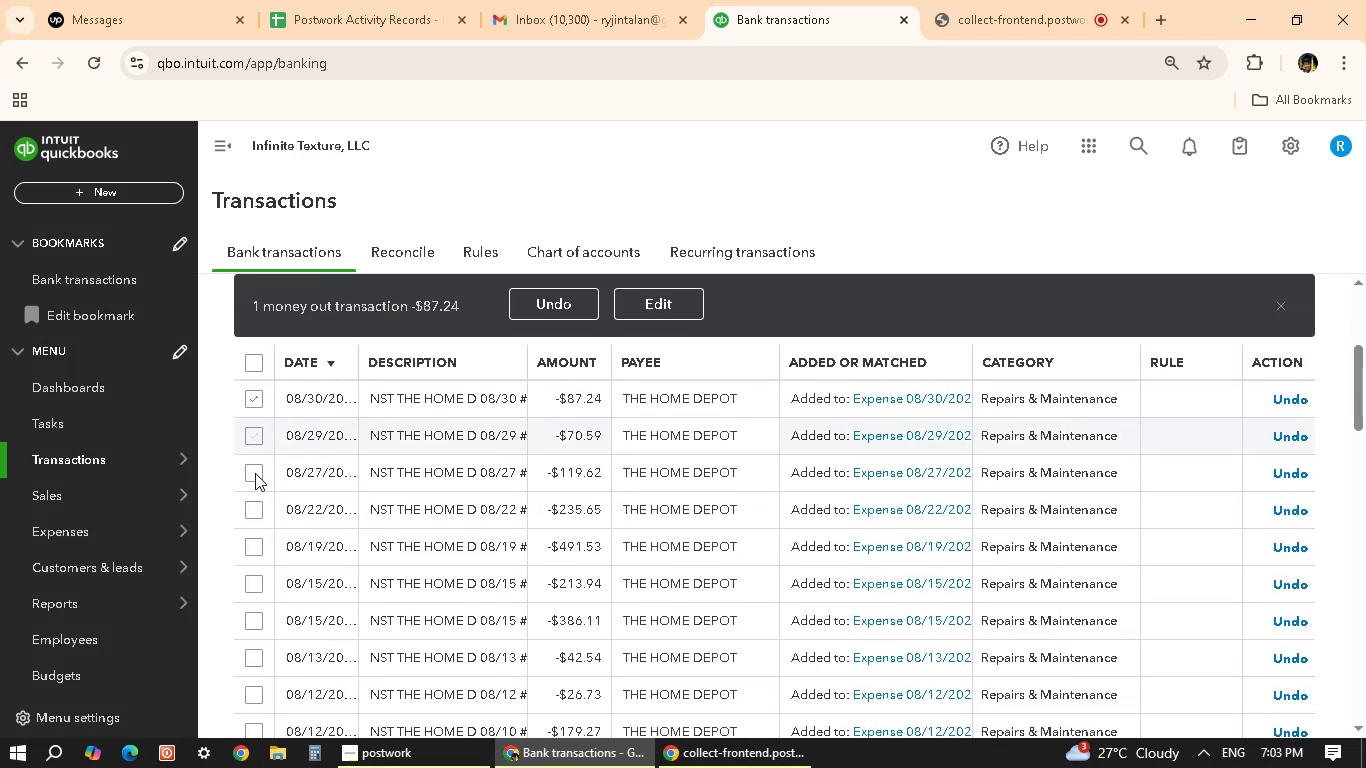 
left_click([258, 467])
 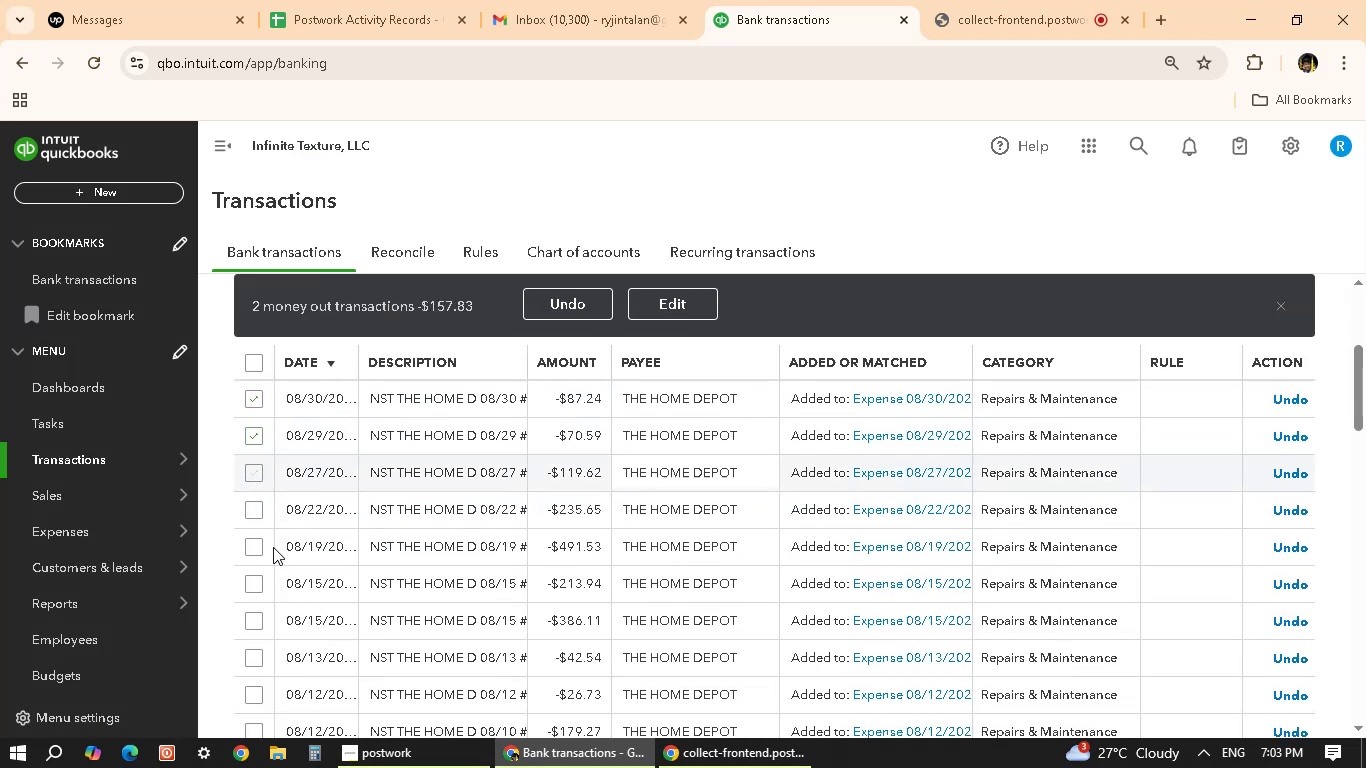 
scroll: coordinate [274, 547], scroll_direction: down, amount: 2.0
 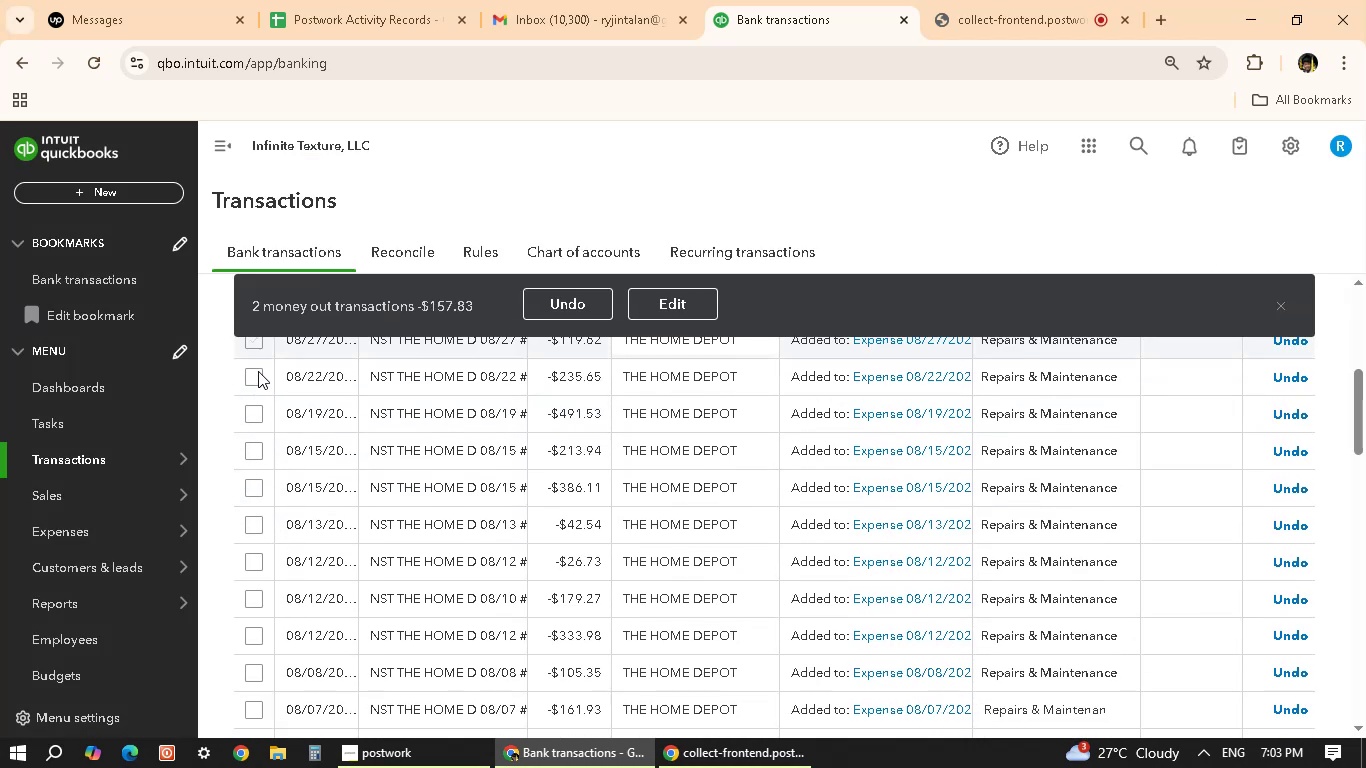 
scroll: coordinate [279, 508], scroll_direction: up, amount: 1.0
 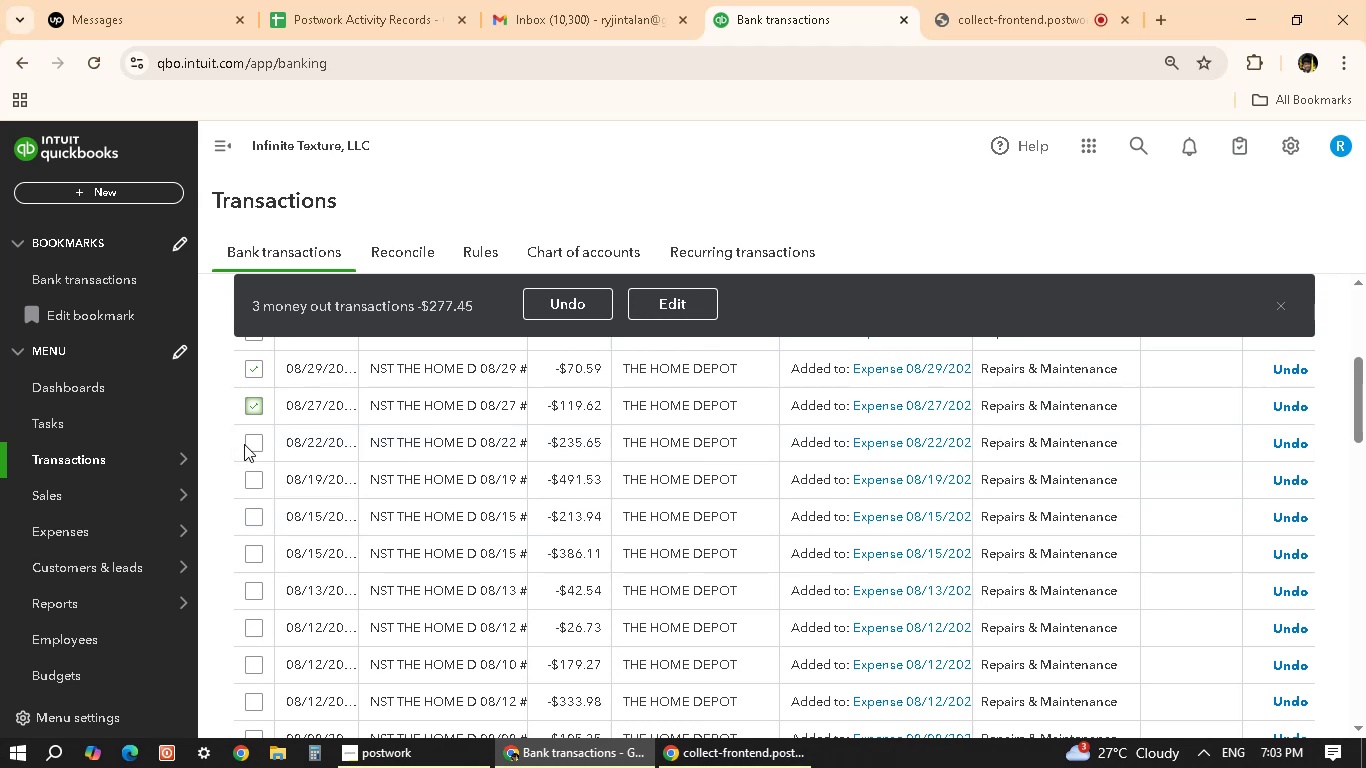 
left_click([253, 443])
 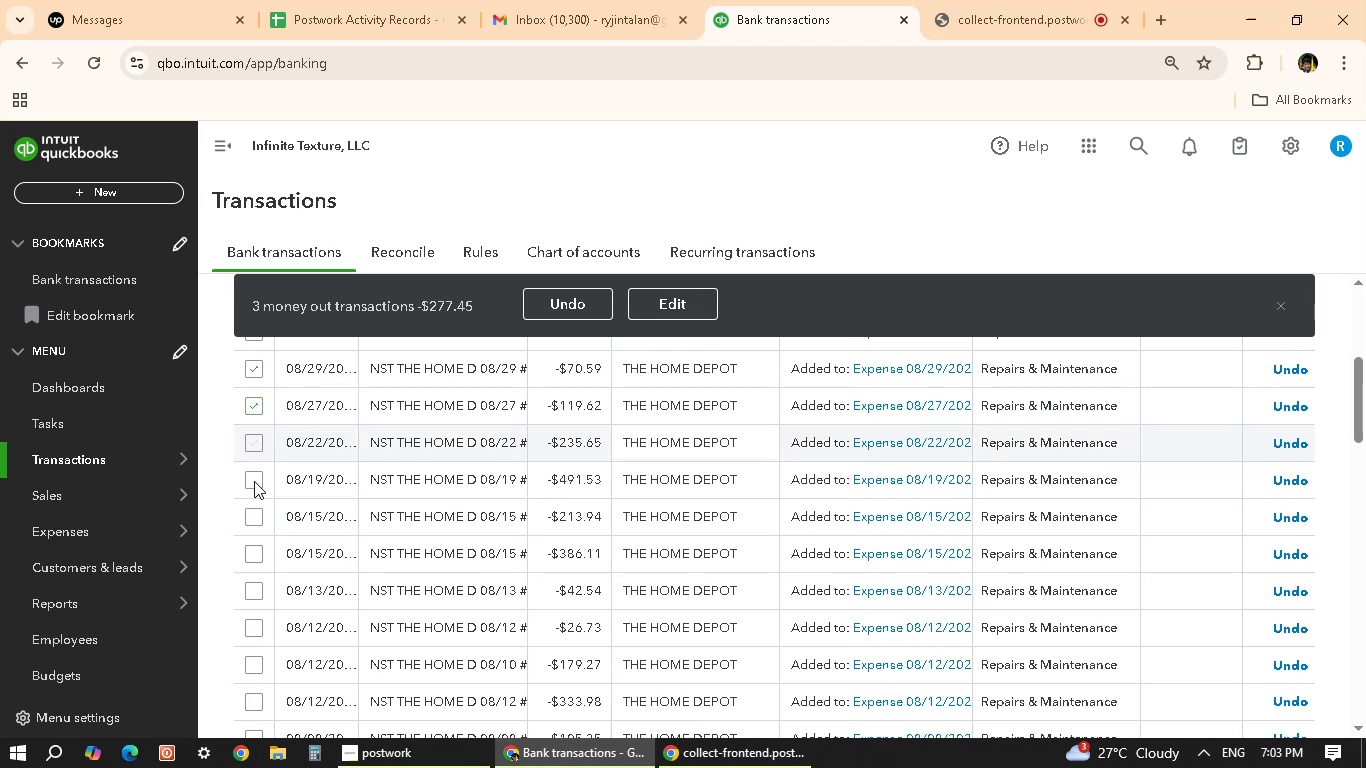 
left_click([254, 481])
 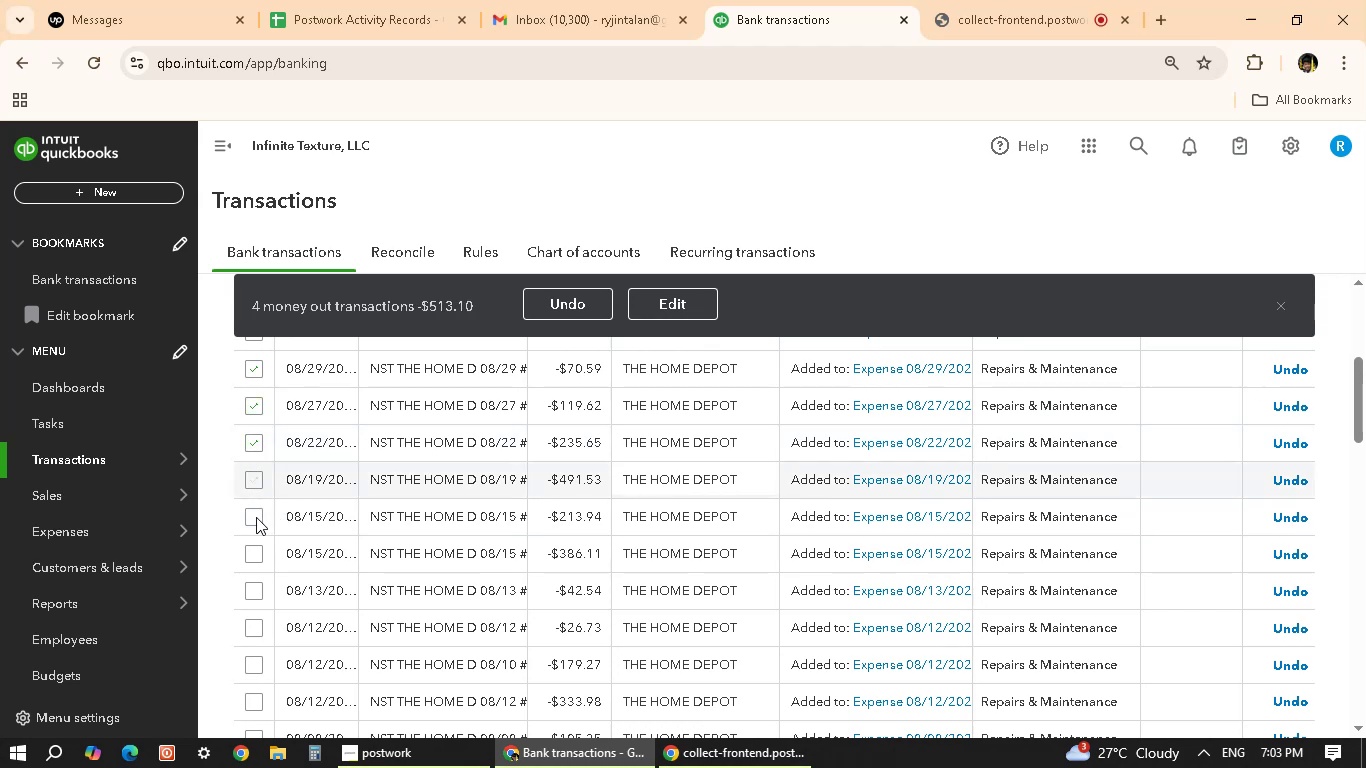 
left_click([256, 517])
 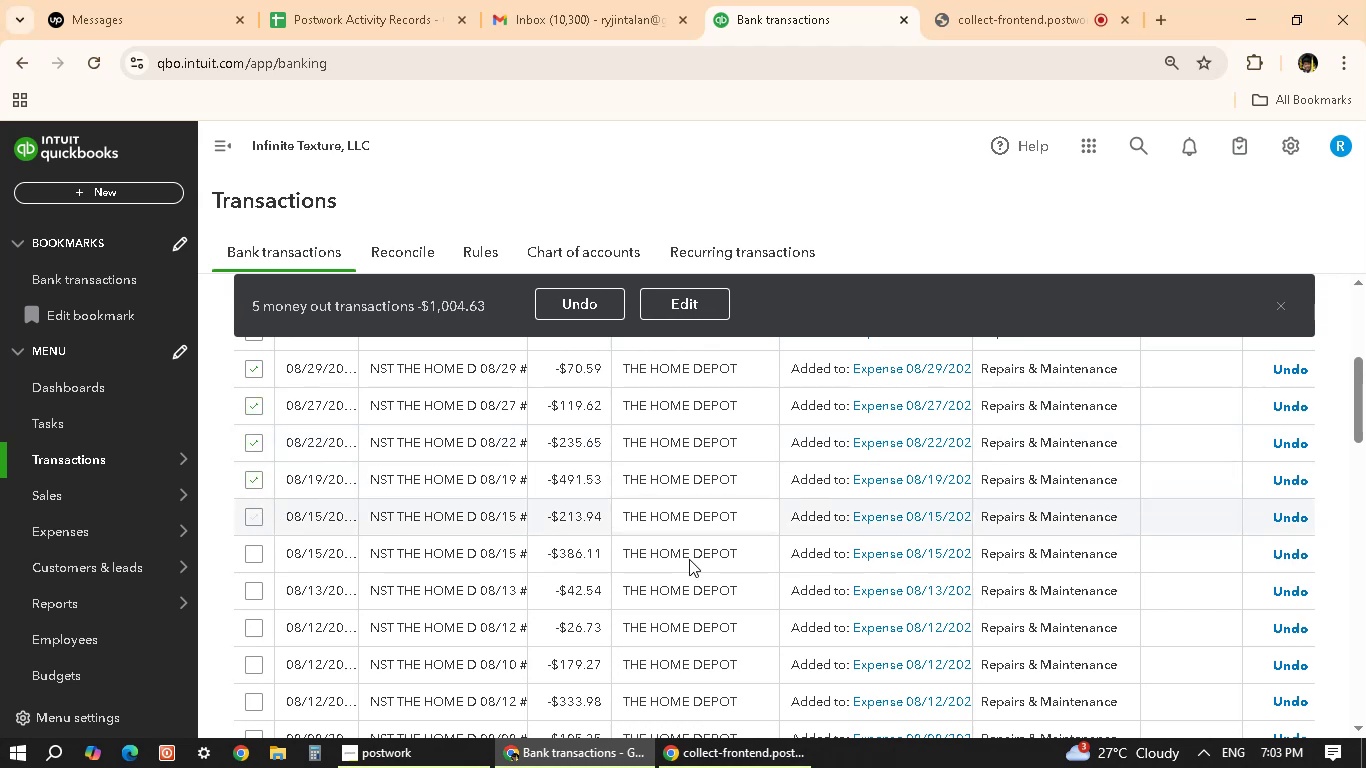 
scroll: coordinate [677, 564], scroll_direction: down, amount: 2.0
 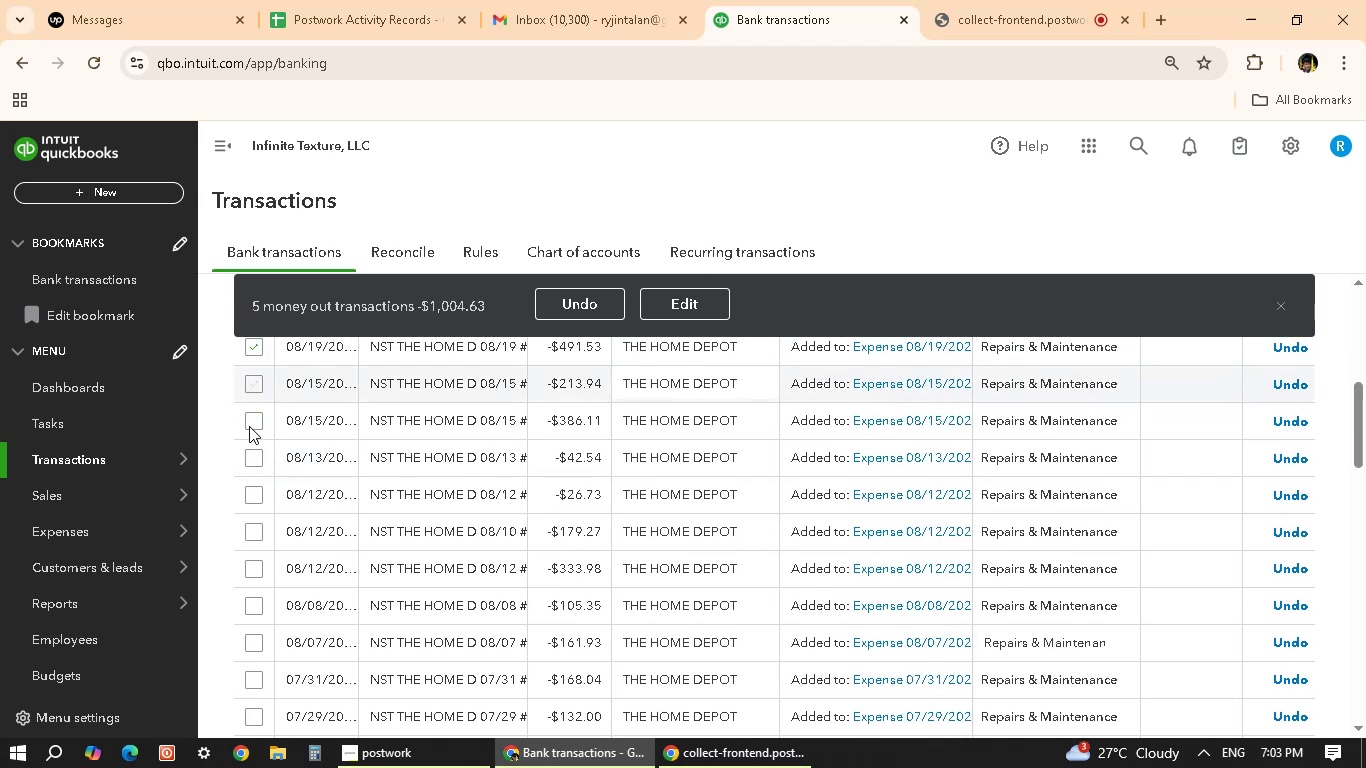 
left_click([249, 423])
 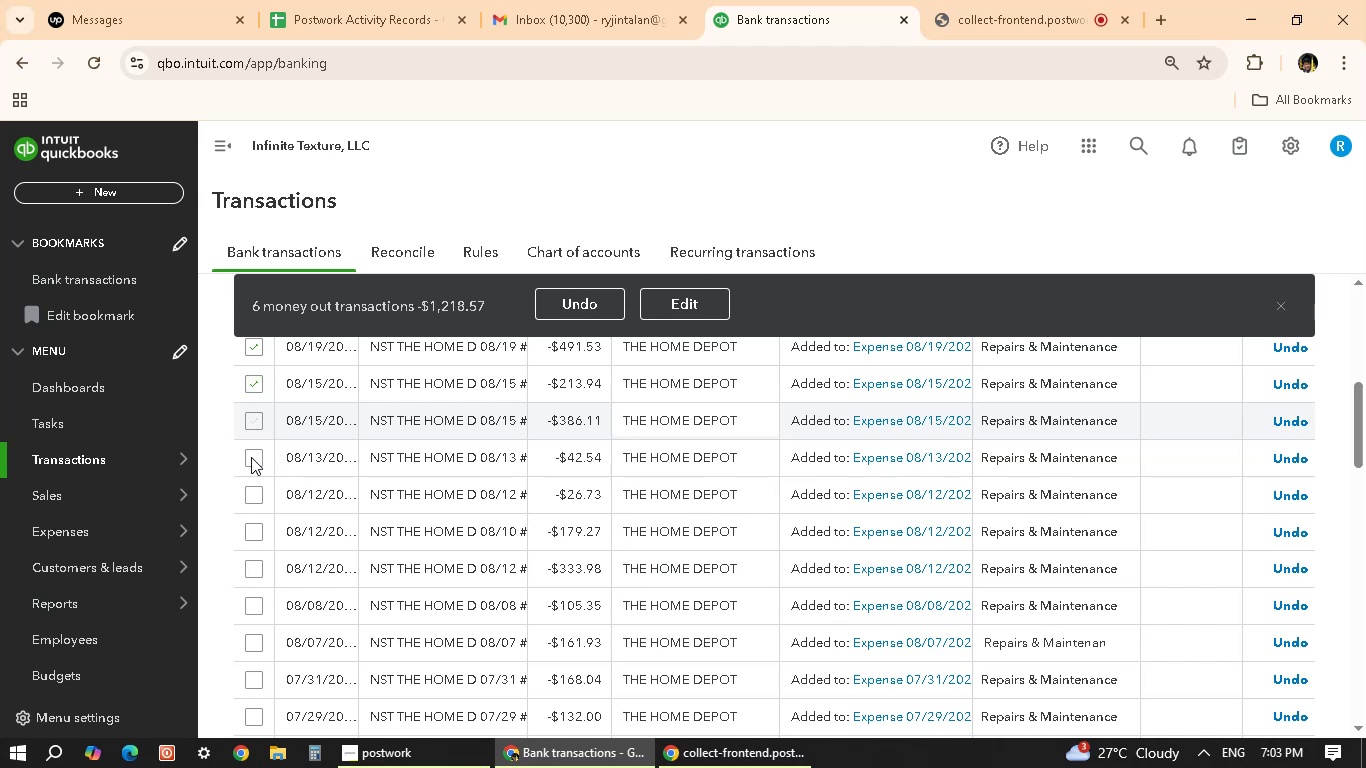 
left_click([251, 457])
 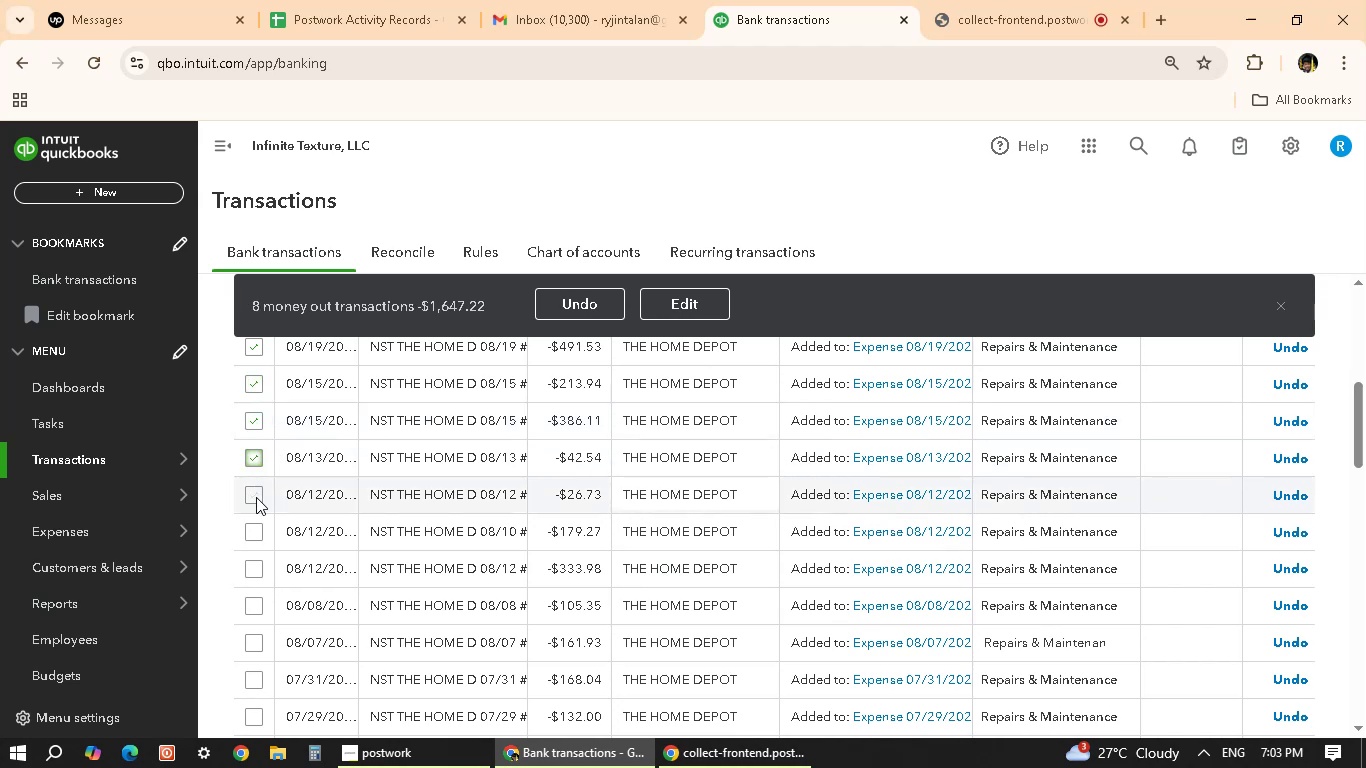 
wait(5.5)
 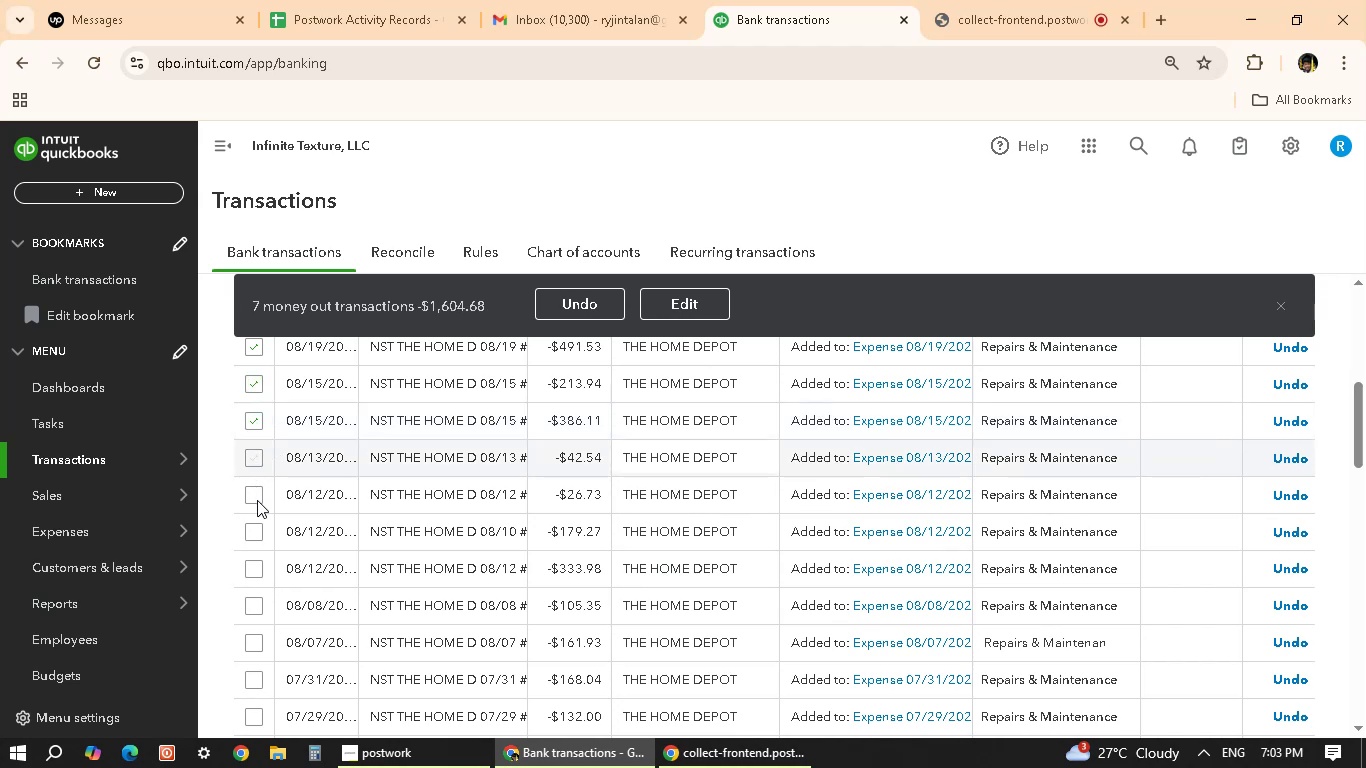 
left_click([256, 497])
 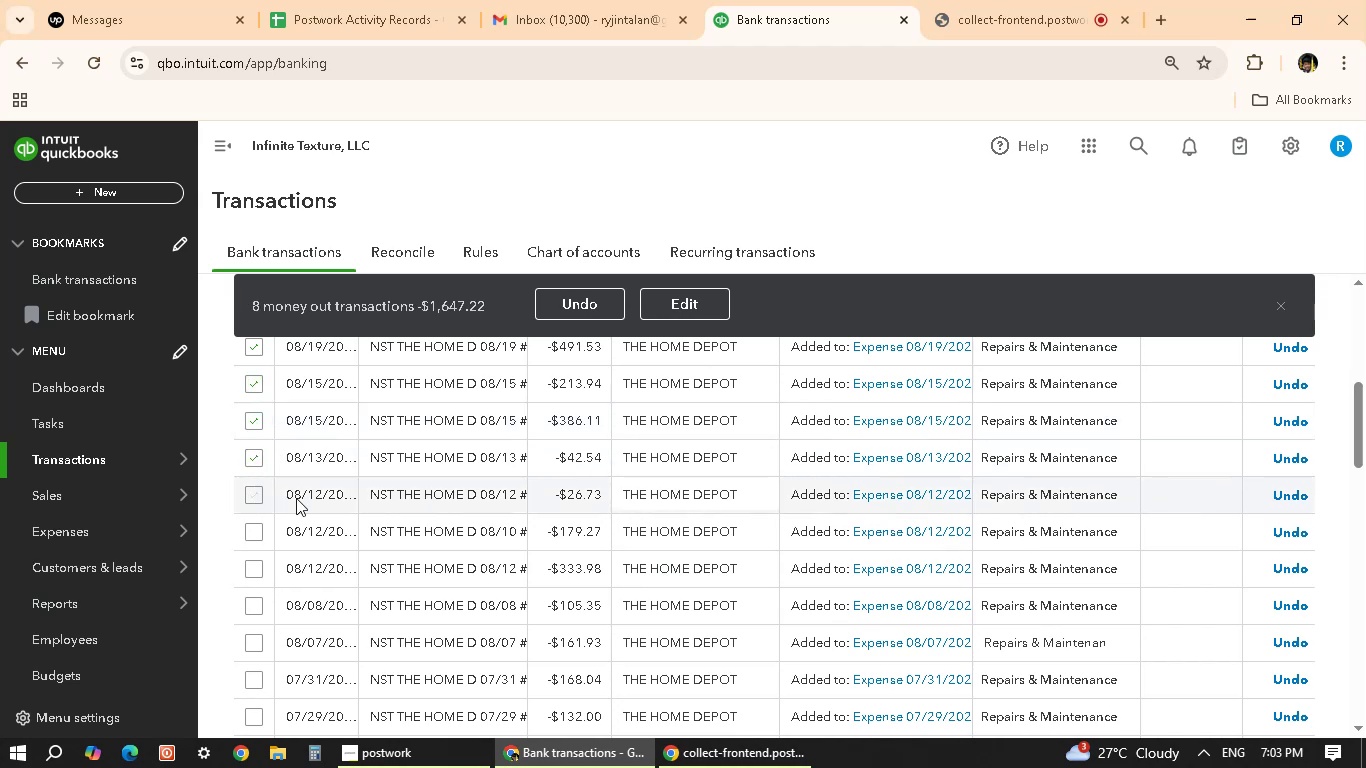 
scroll: coordinate [281, 500], scroll_direction: down, amount: 1.0
 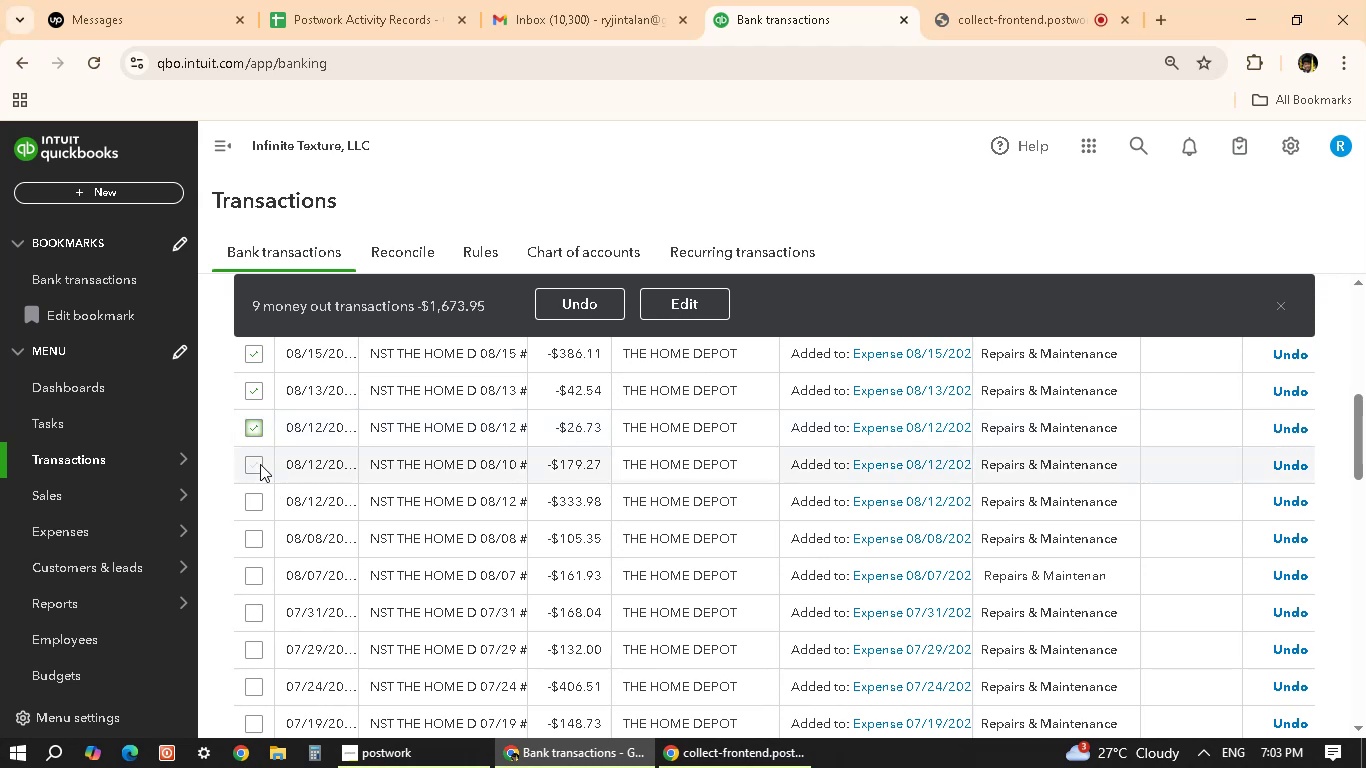 
left_click([260, 464])
 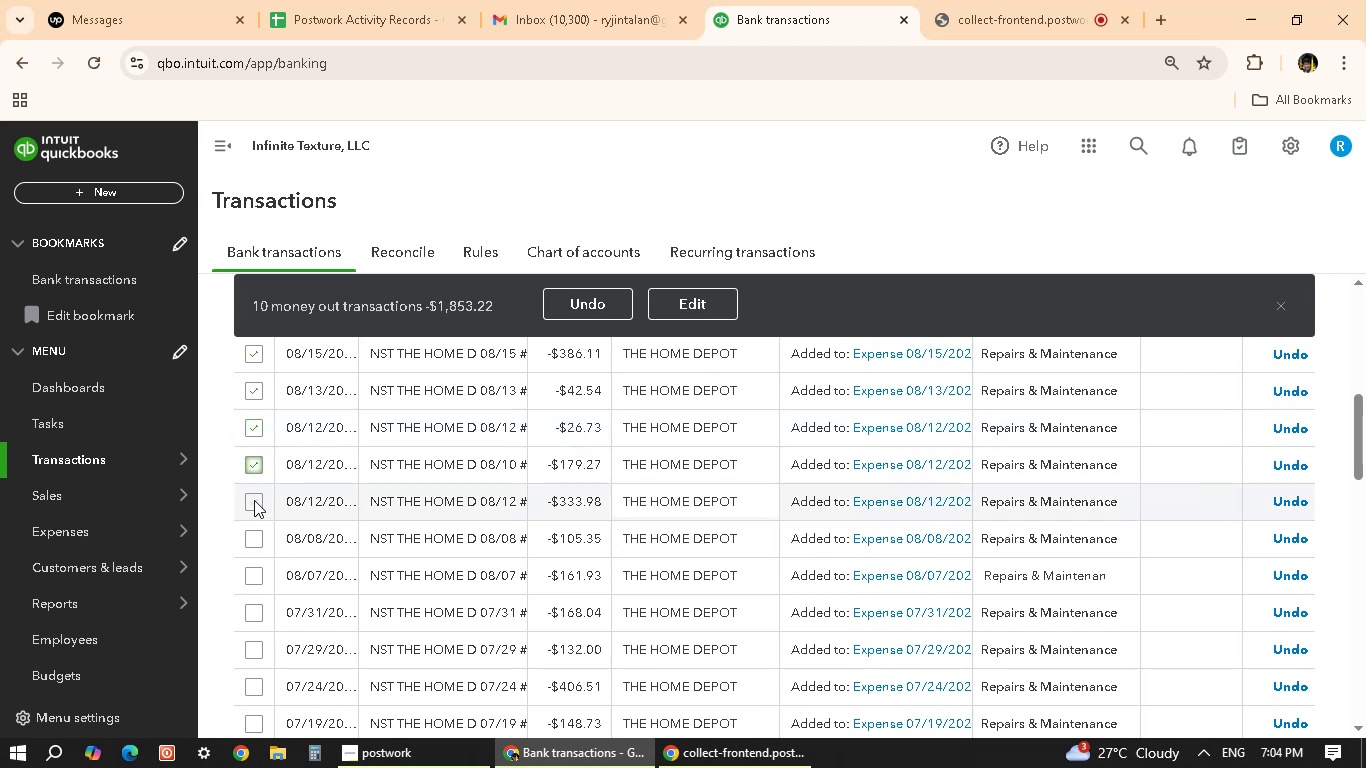 
left_click([257, 502])
 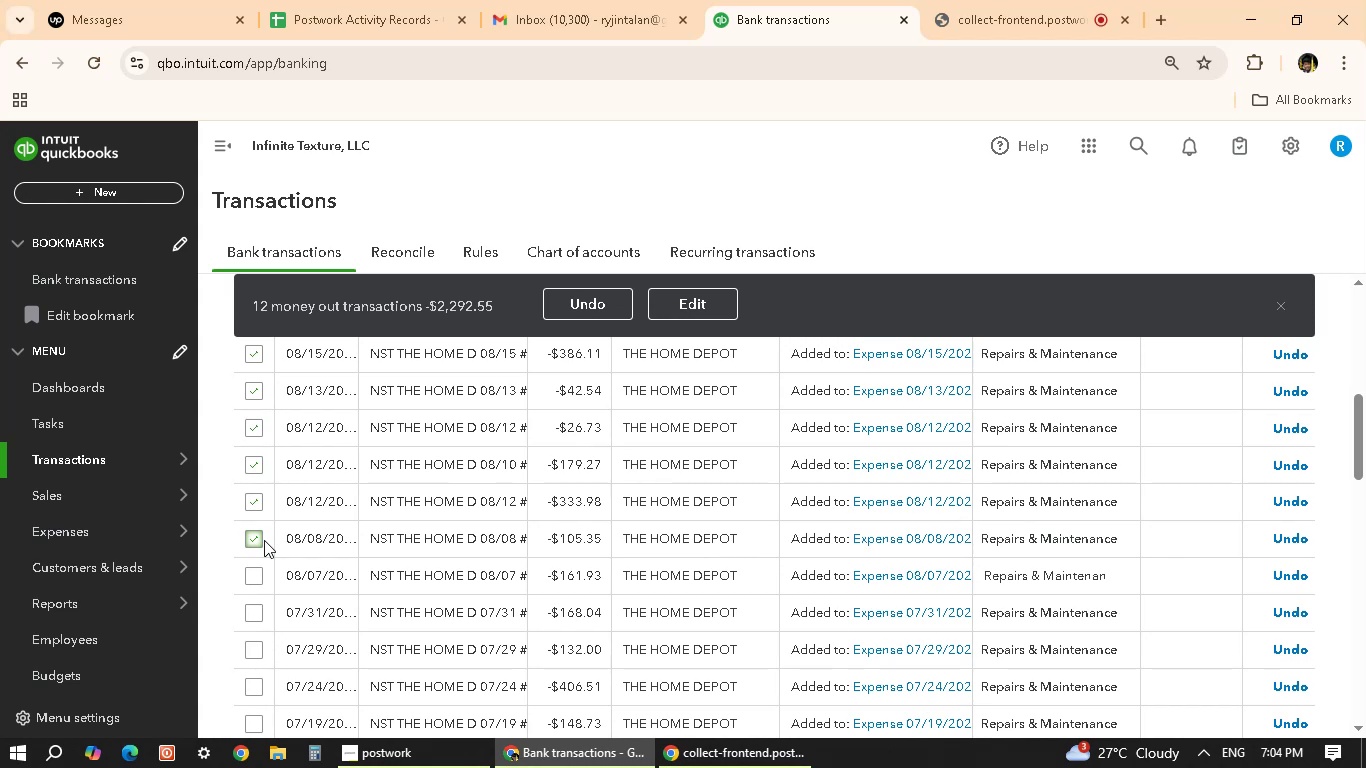 
wait(31.15)
 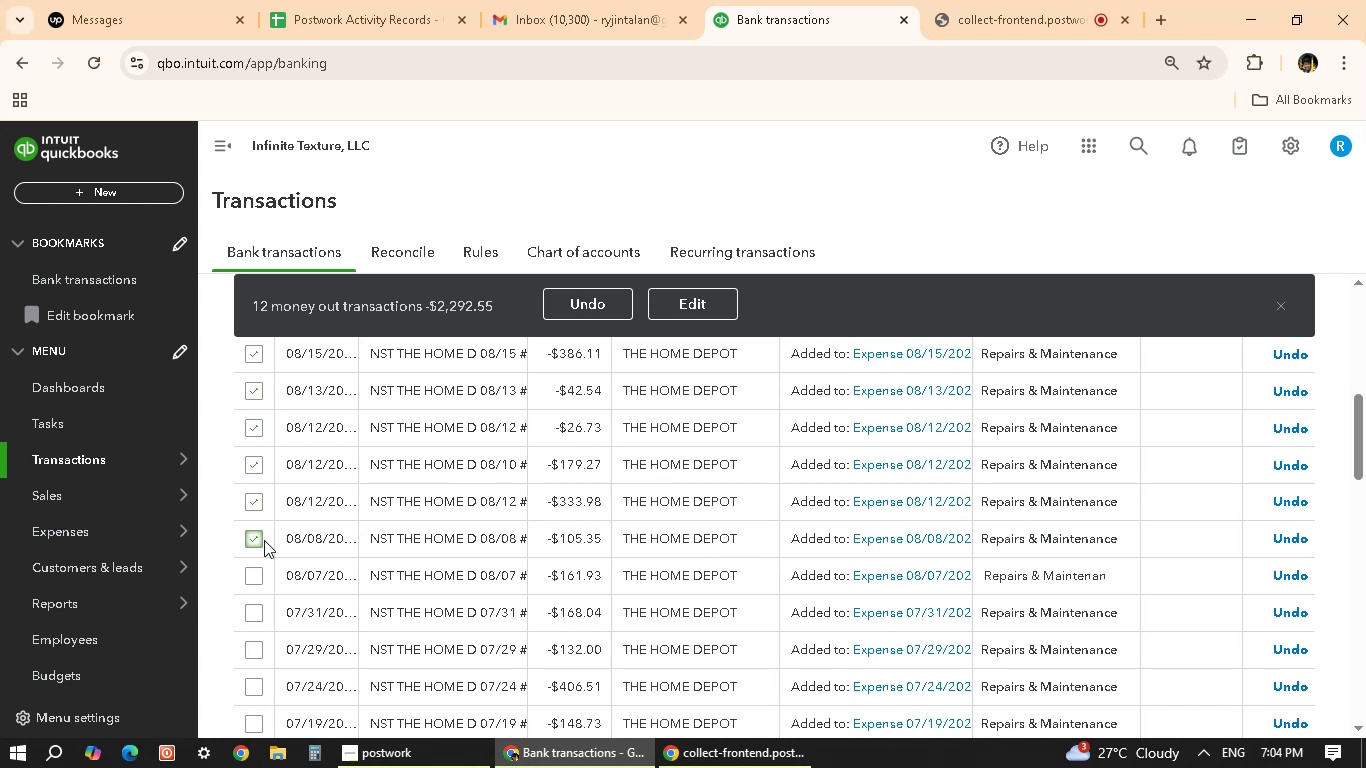 
scroll: coordinate [433, 545], scroll_direction: down, amount: 1.0
 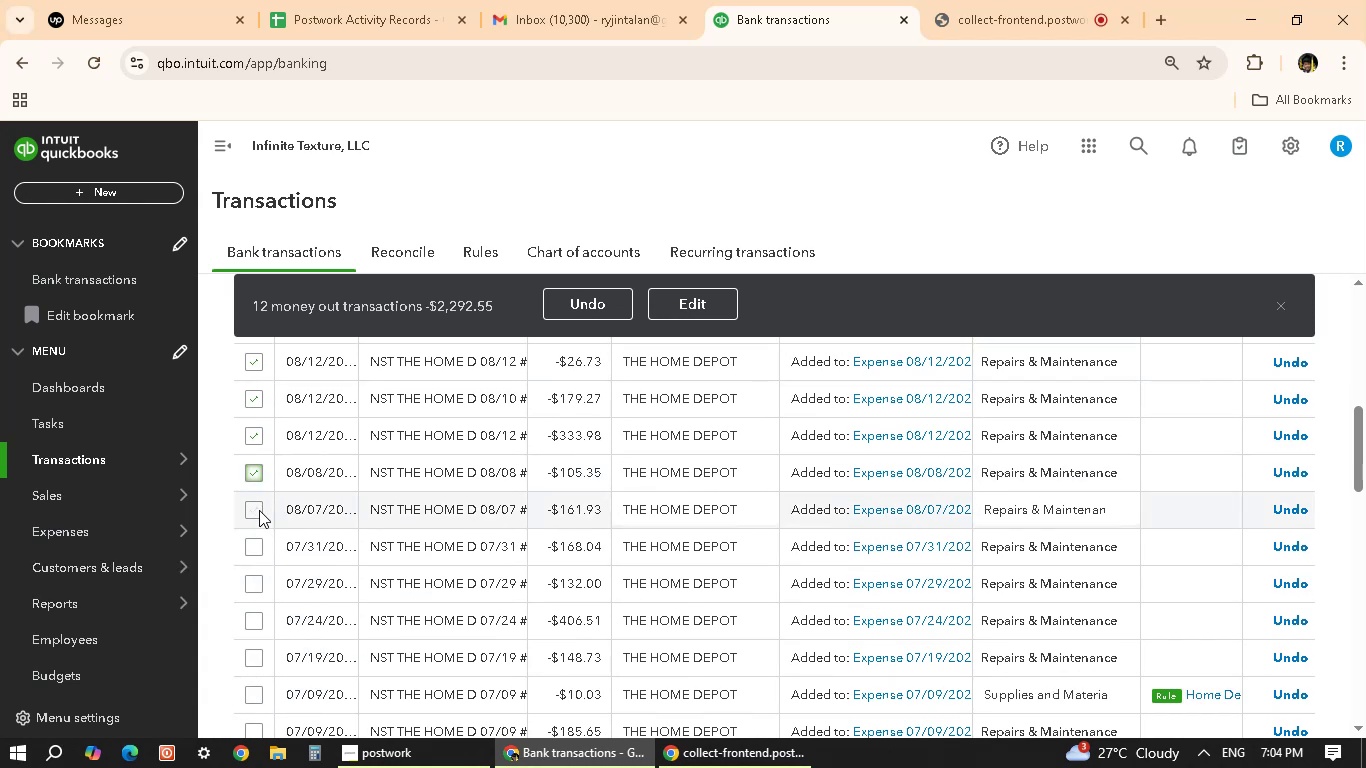 
left_click([259, 509])
 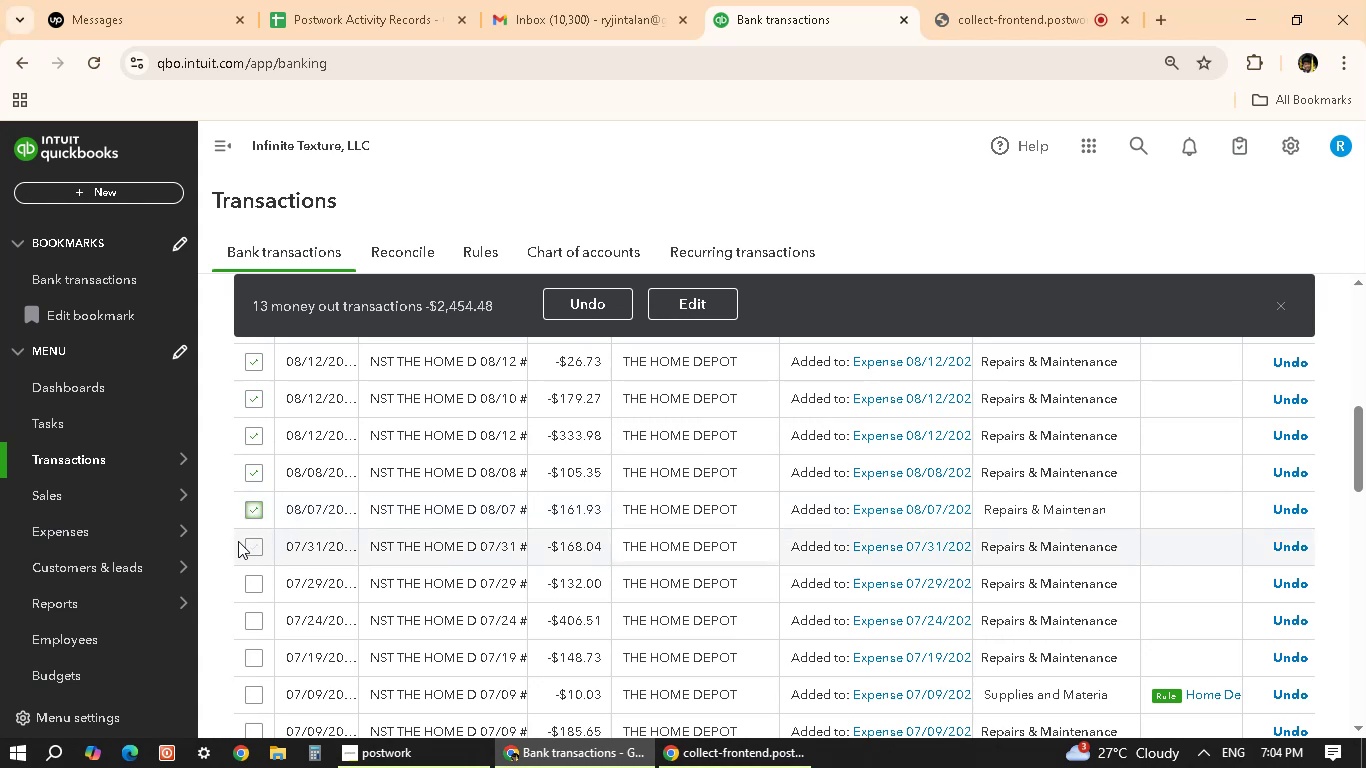 
left_click([258, 548])
 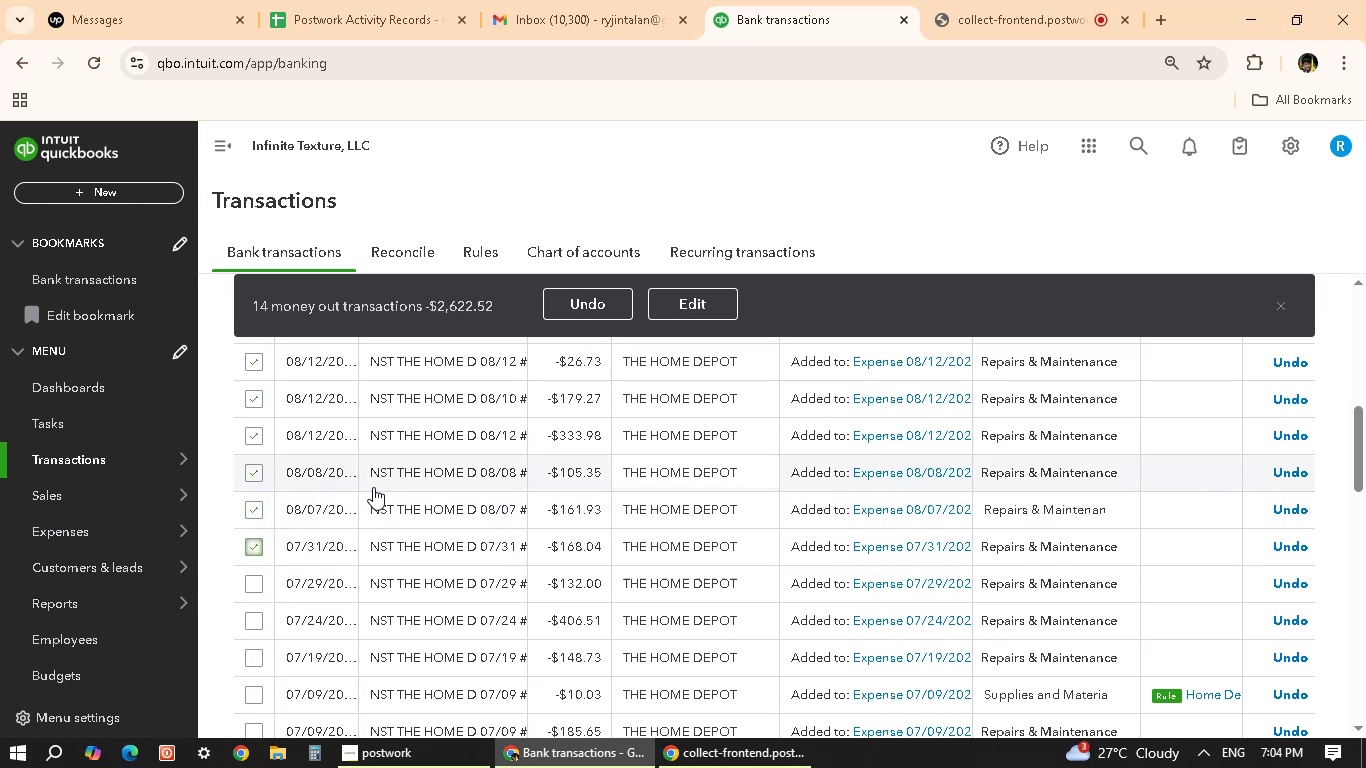 
wait(9.83)
 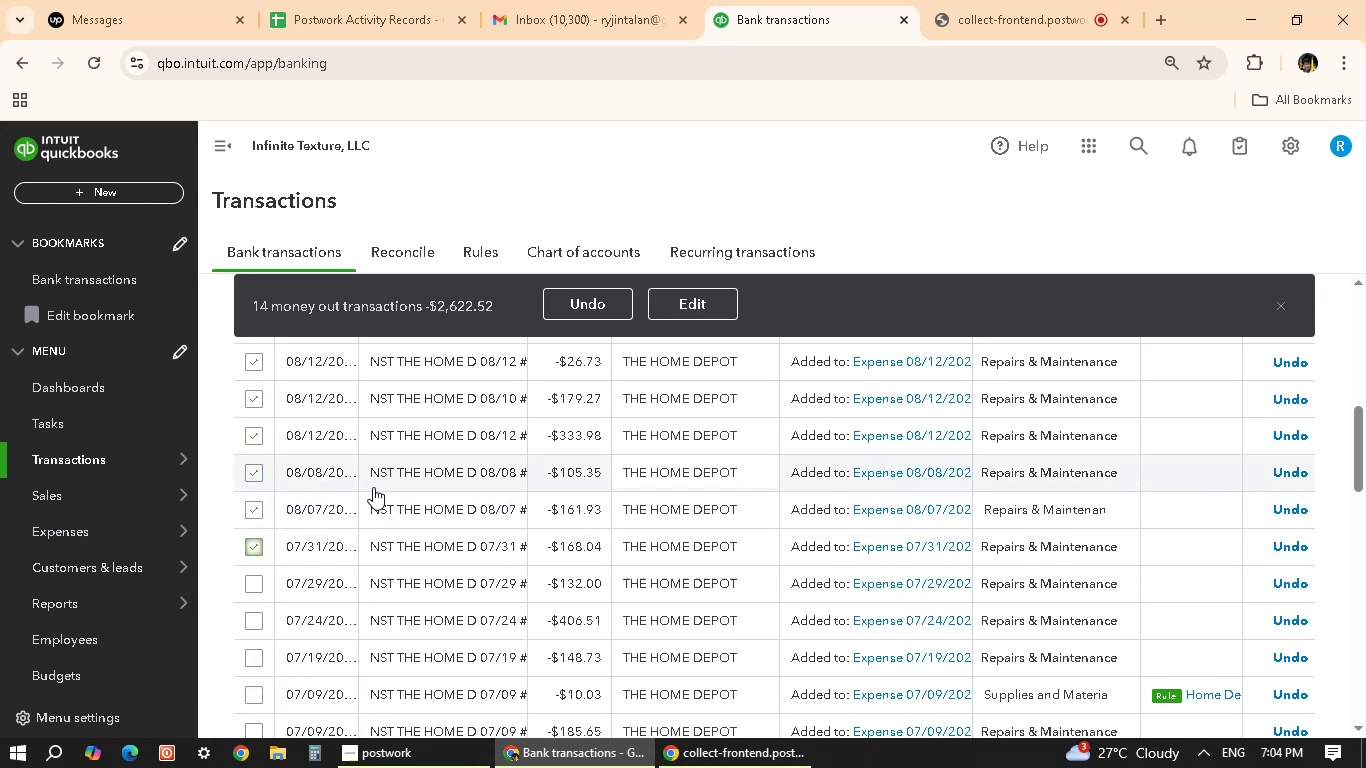 
left_click([251, 627])
 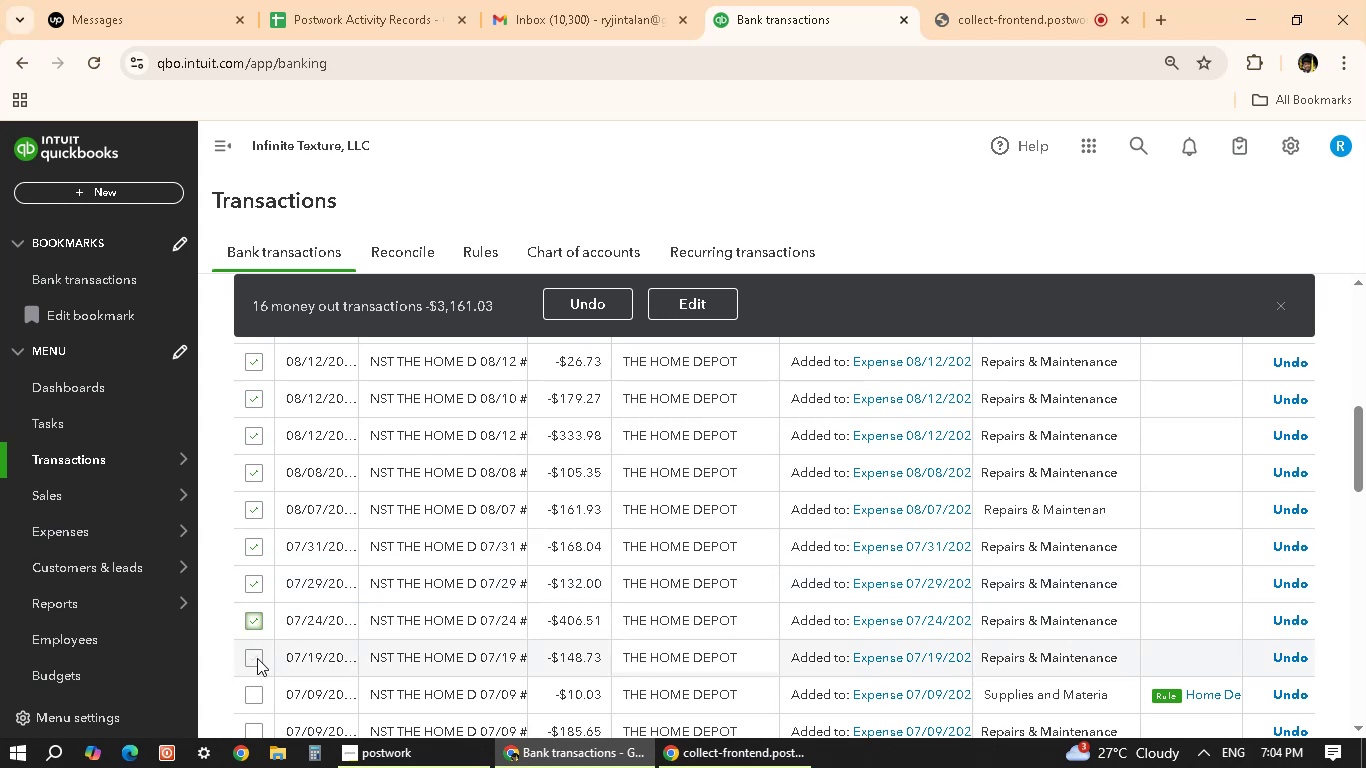 
left_click([257, 658])
 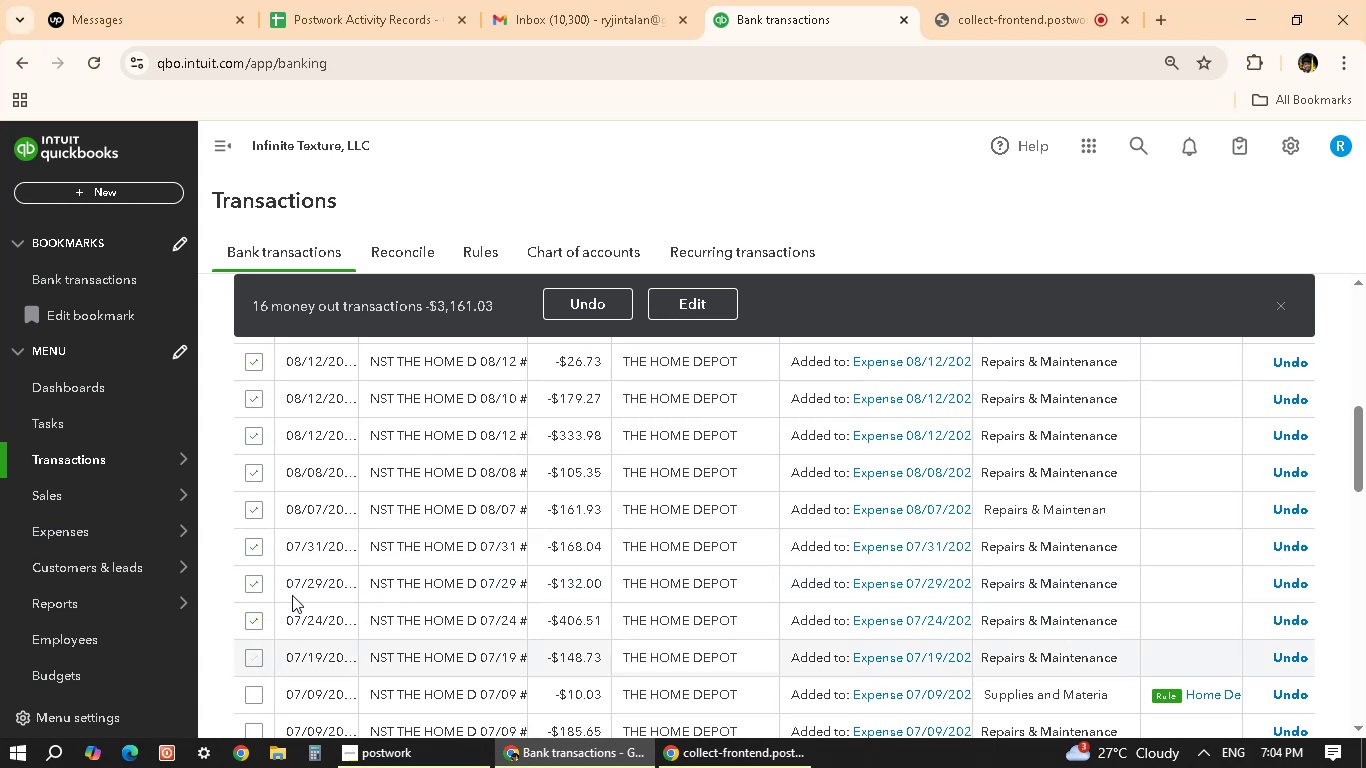 
scroll: coordinate [250, 599], scroll_direction: down, amount: 3.0
 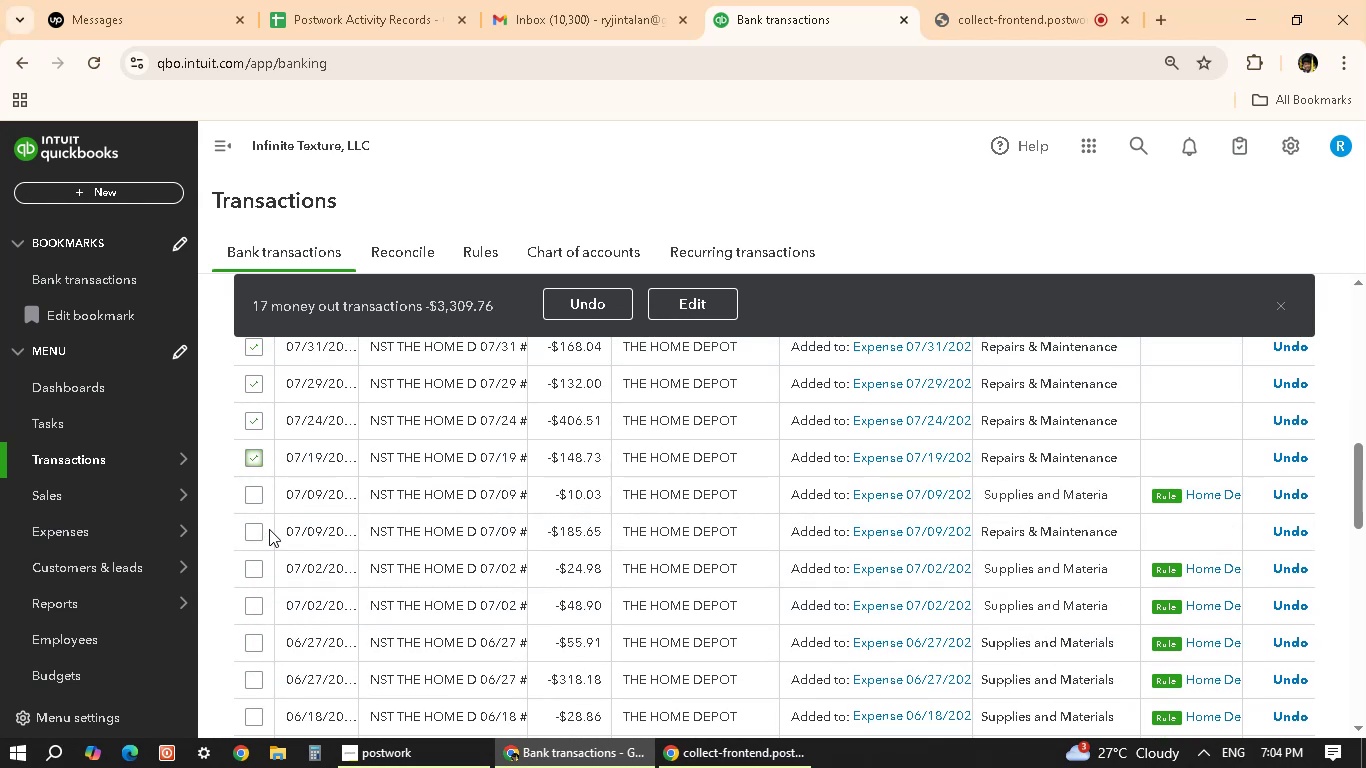 
left_click([254, 531])
 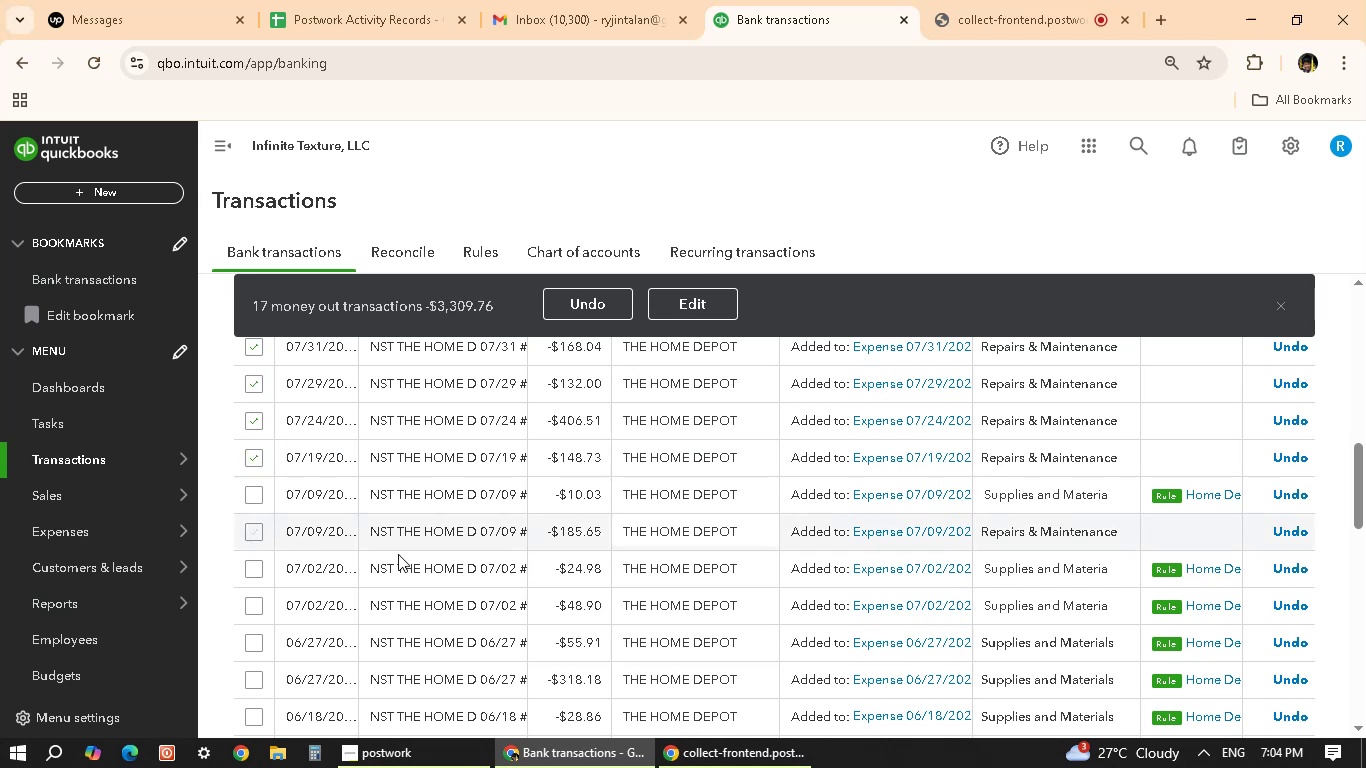 
scroll: coordinate [390, 548], scroll_direction: down, amount: 16.0
 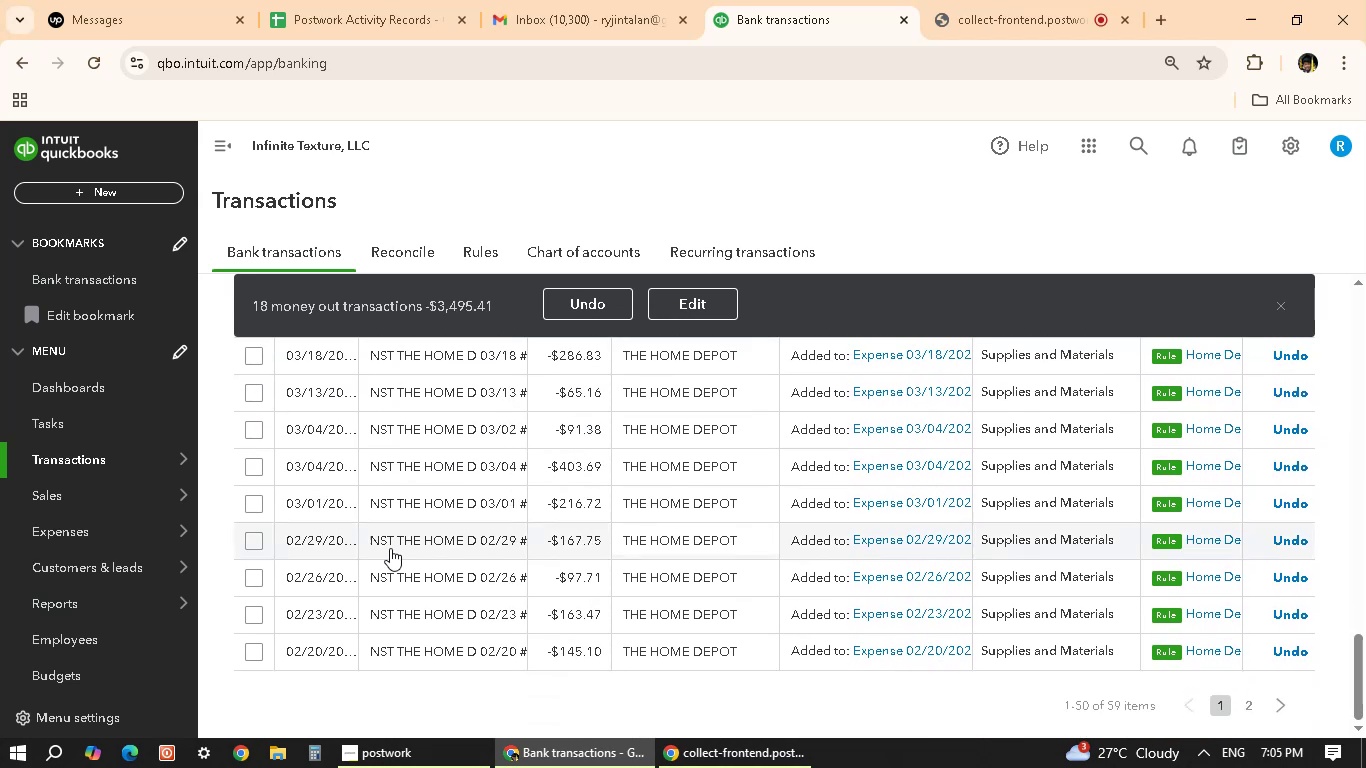 
scroll: coordinate [390, 546], scroll_direction: up, amount: 27.0
 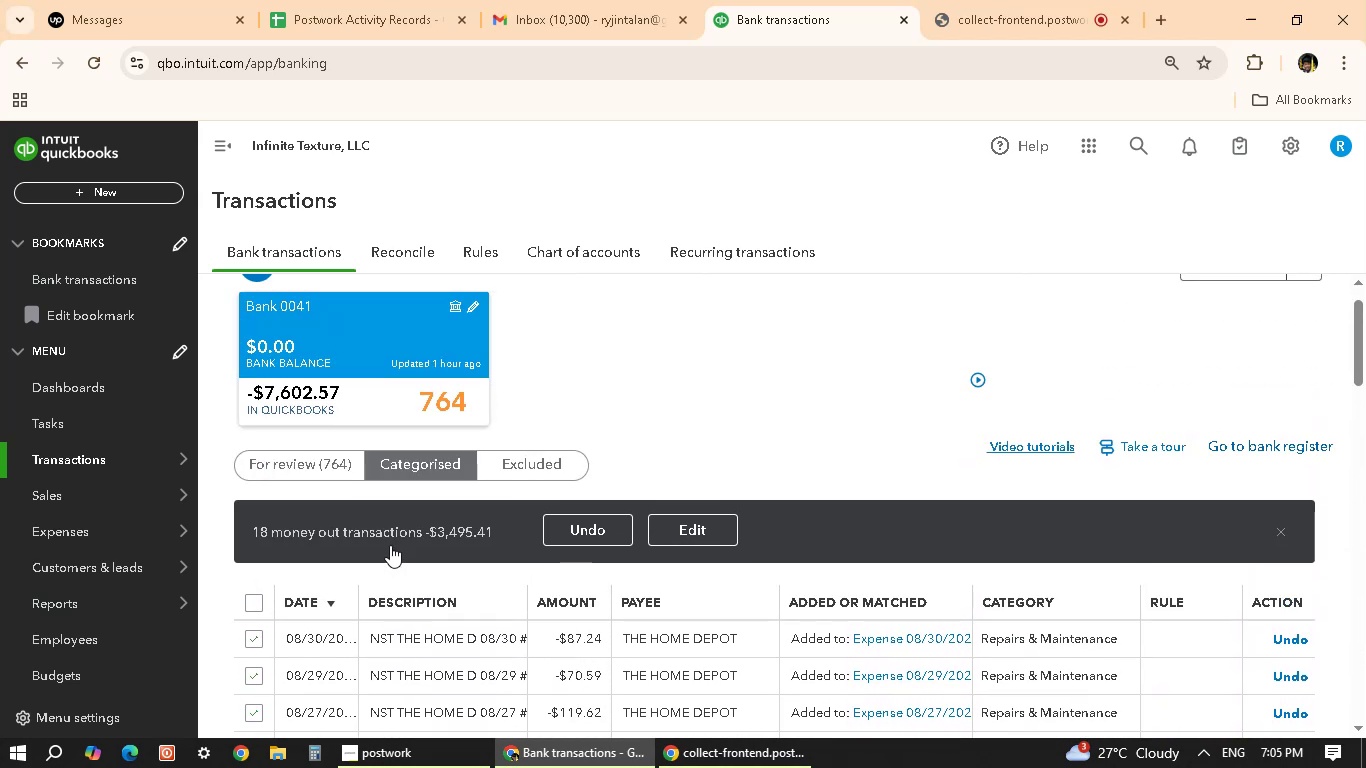 
scroll: coordinate [451, 532], scroll_direction: down, amount: 4.0
 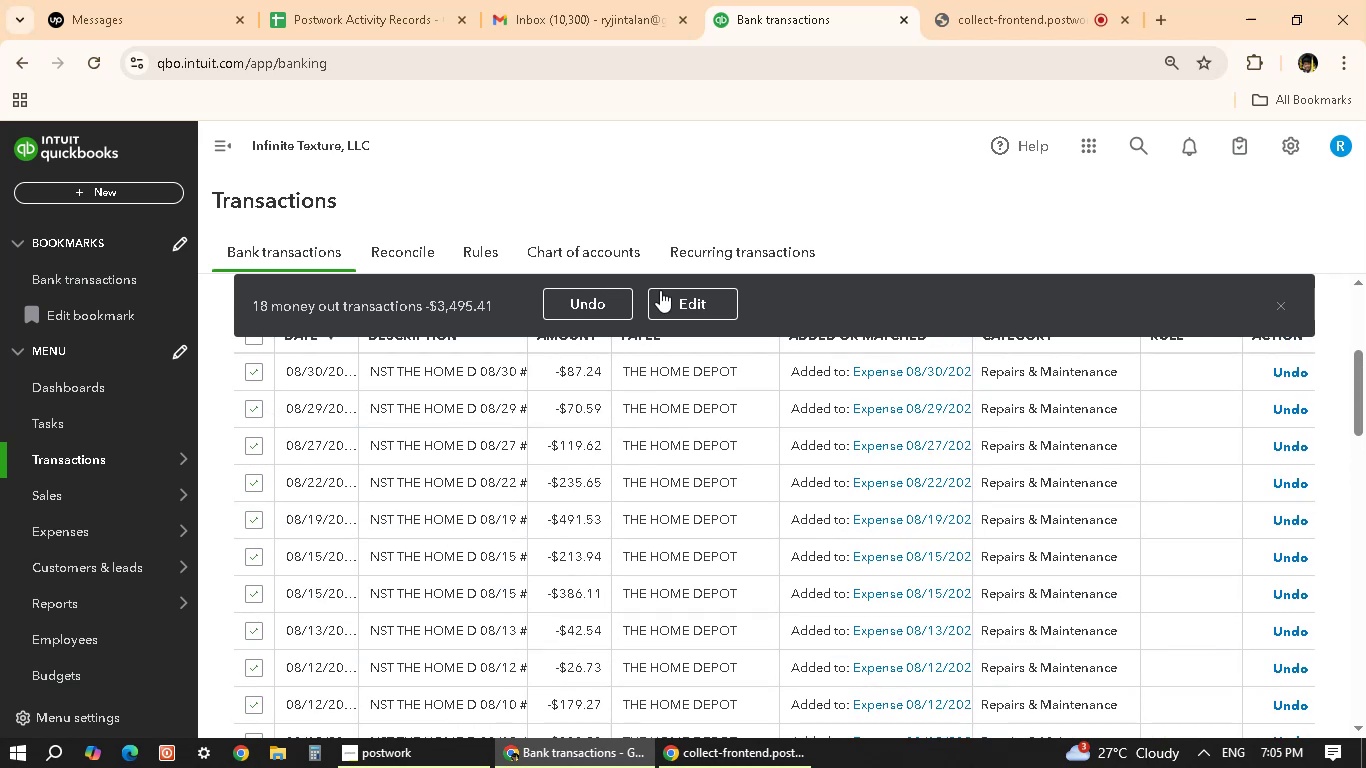 
left_click([663, 294])
 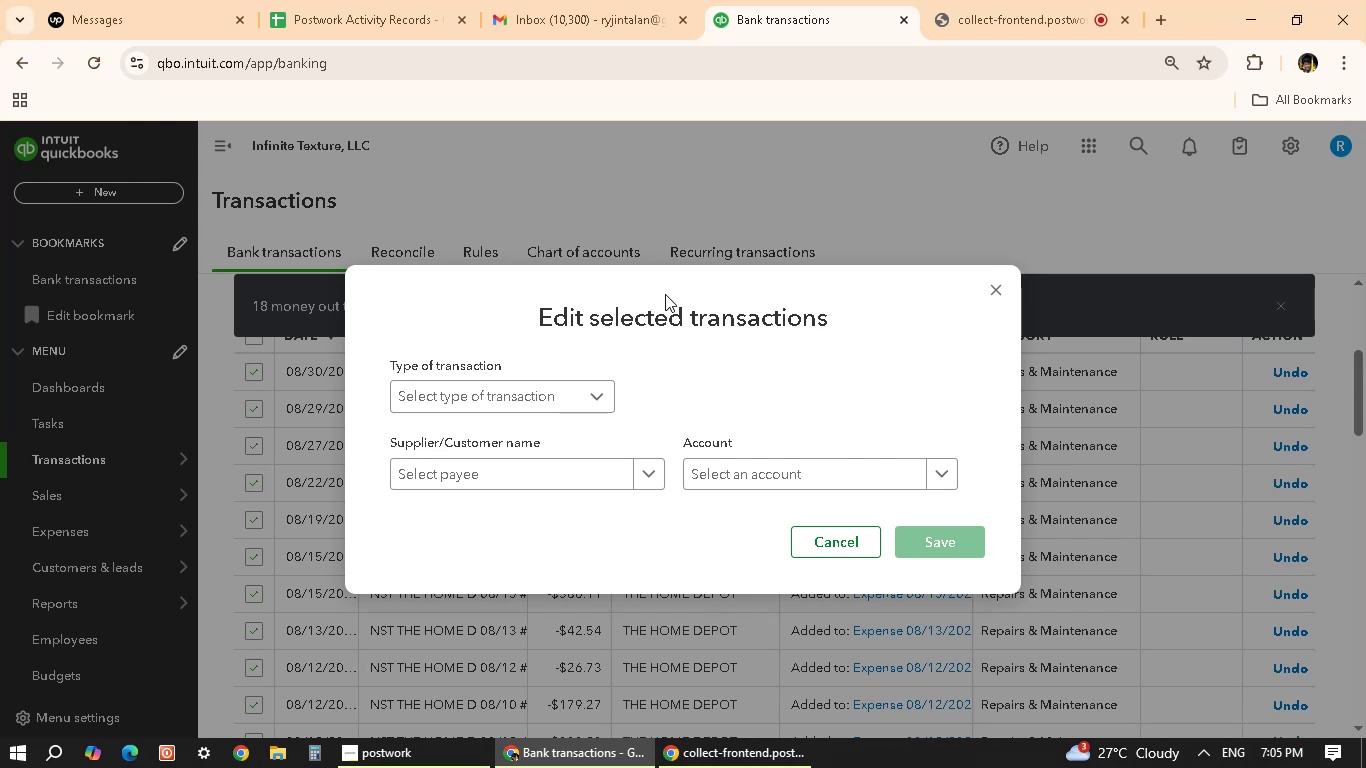 
wait(14.87)
 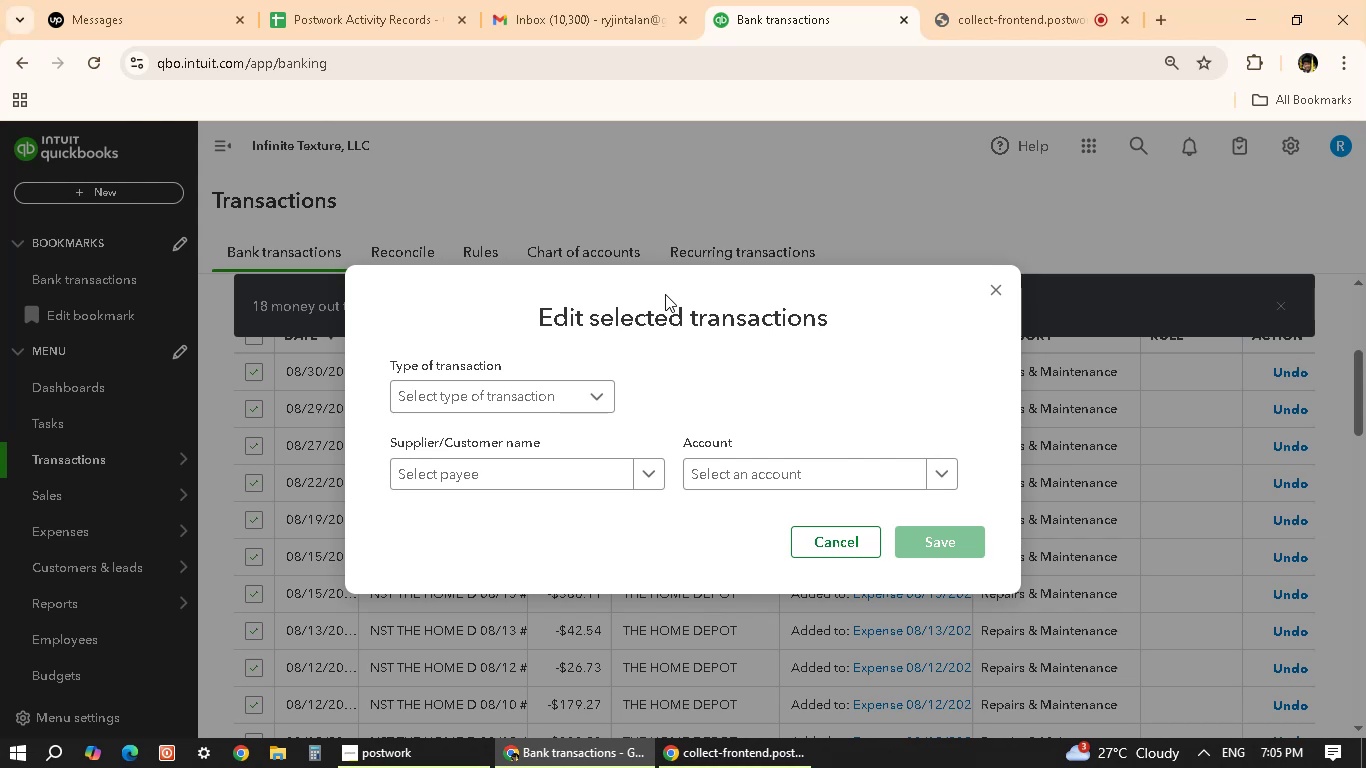 
left_click([559, 387])
 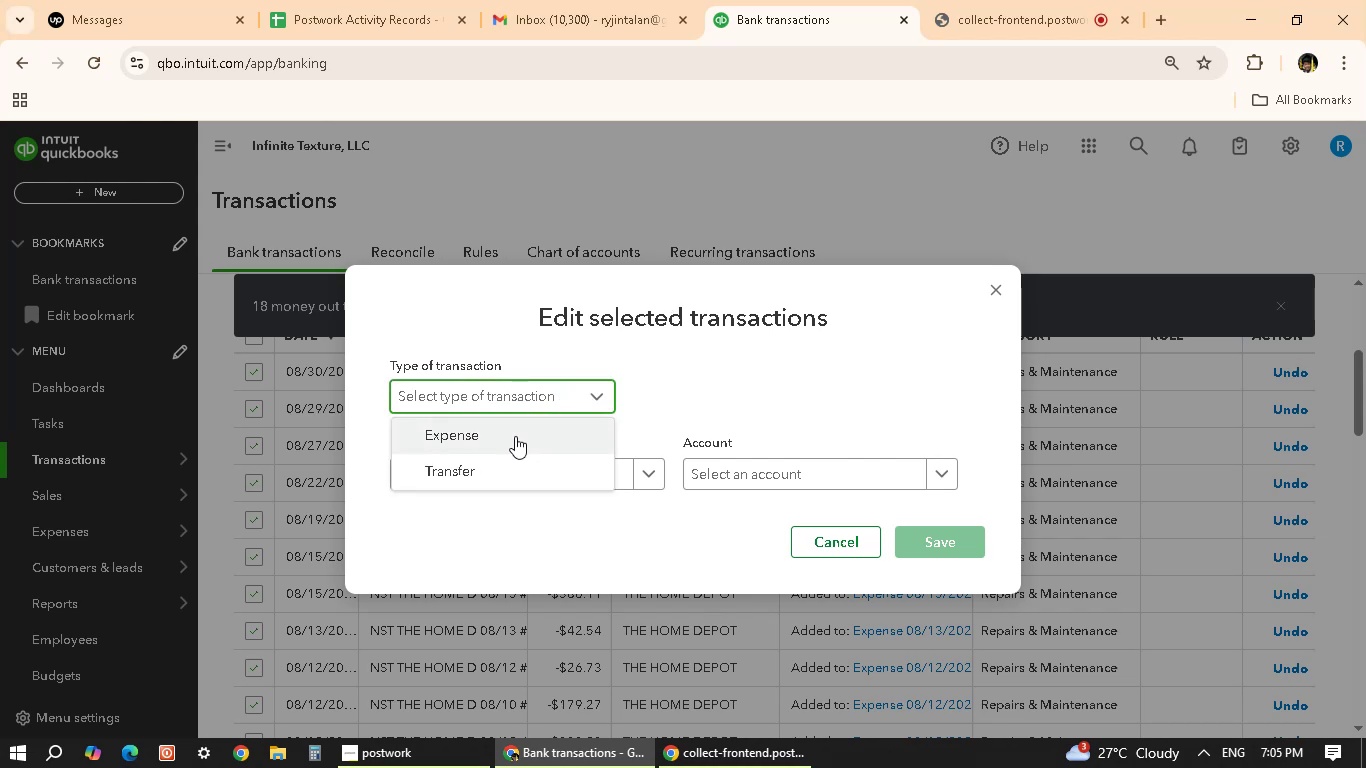 
left_click([515, 436])
 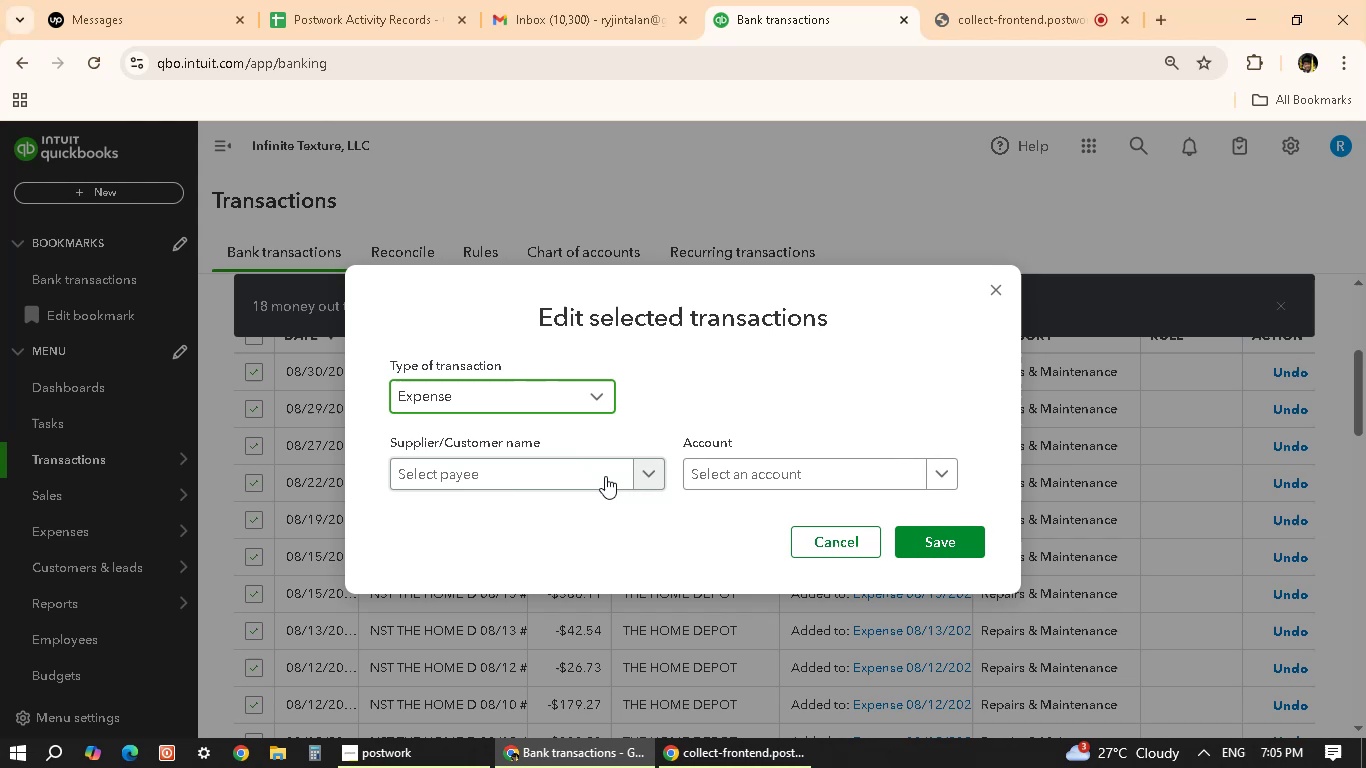 
left_click([647, 469])
 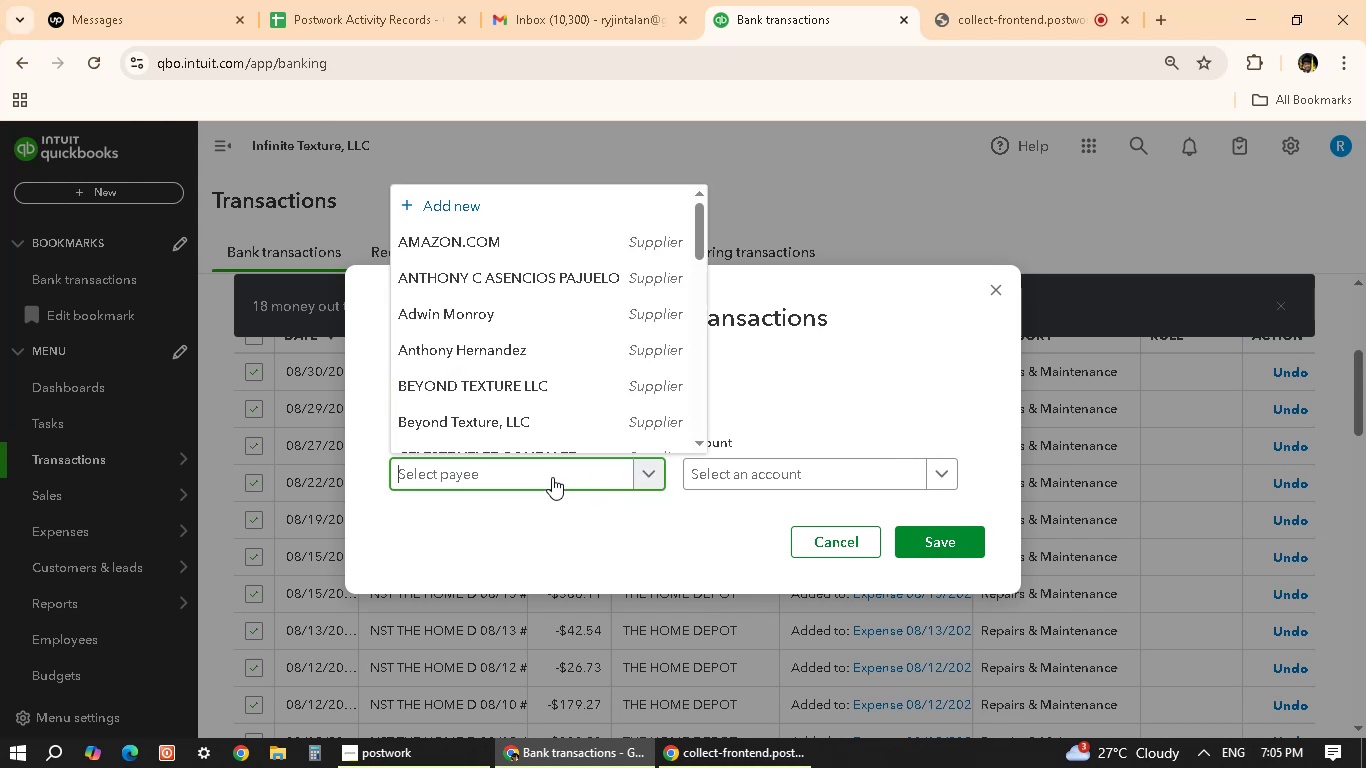 
scroll: coordinate [601, 414], scroll_direction: down, amount: 10.0
 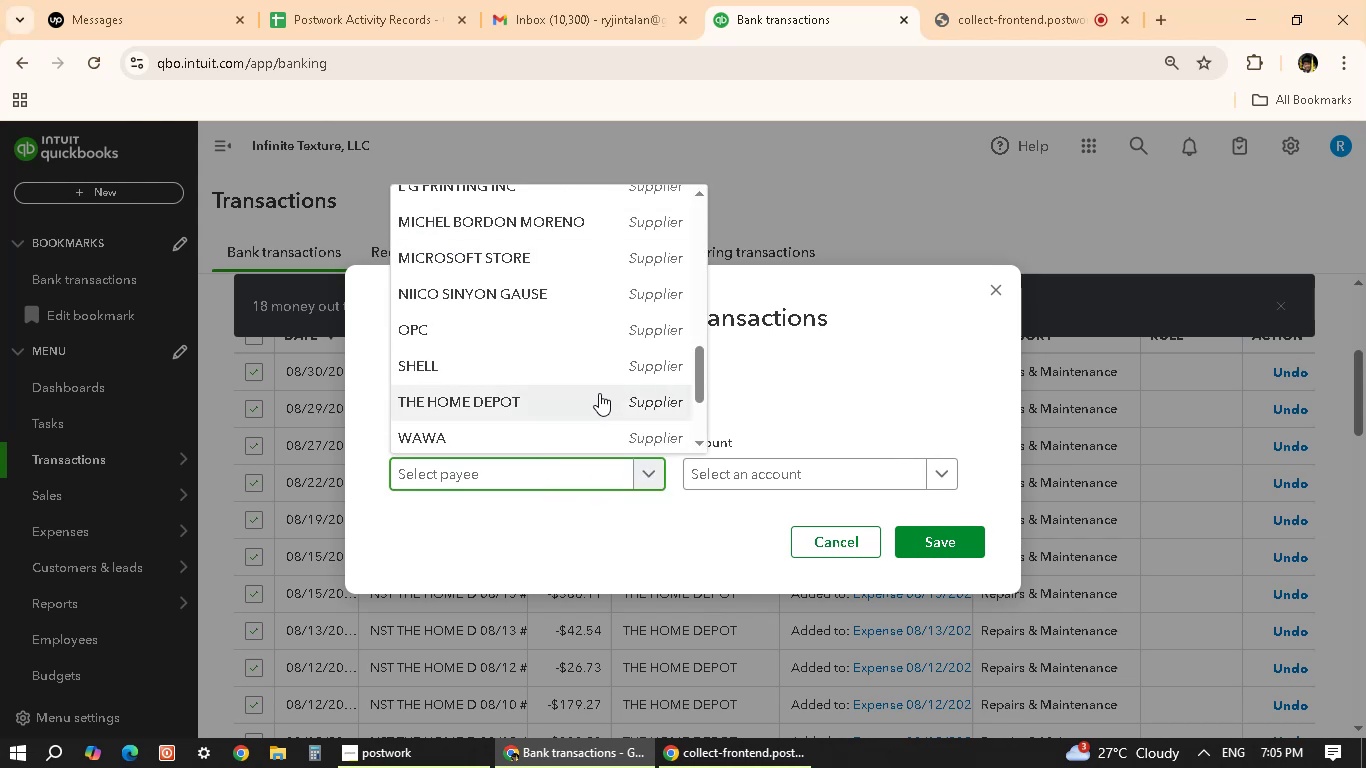 
left_click([585, 393])
 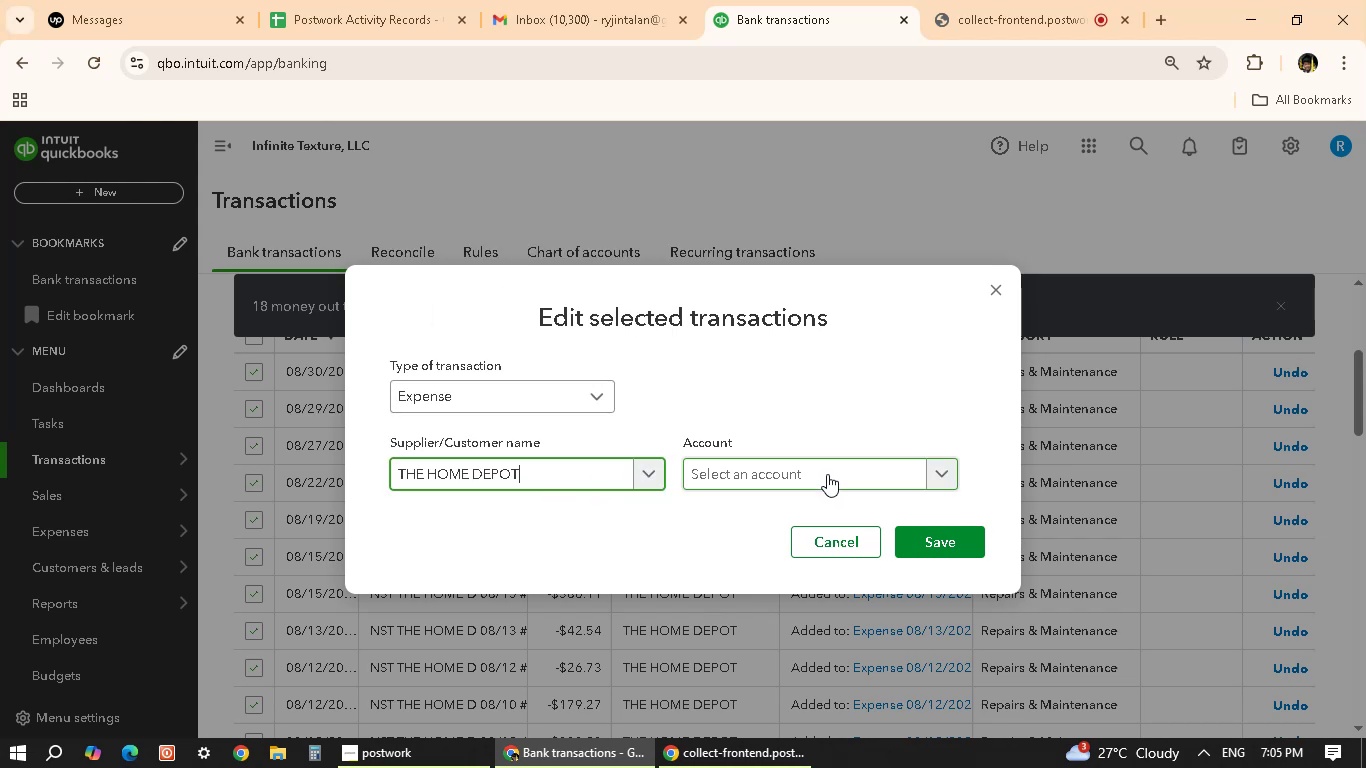 
left_click([827, 474])
 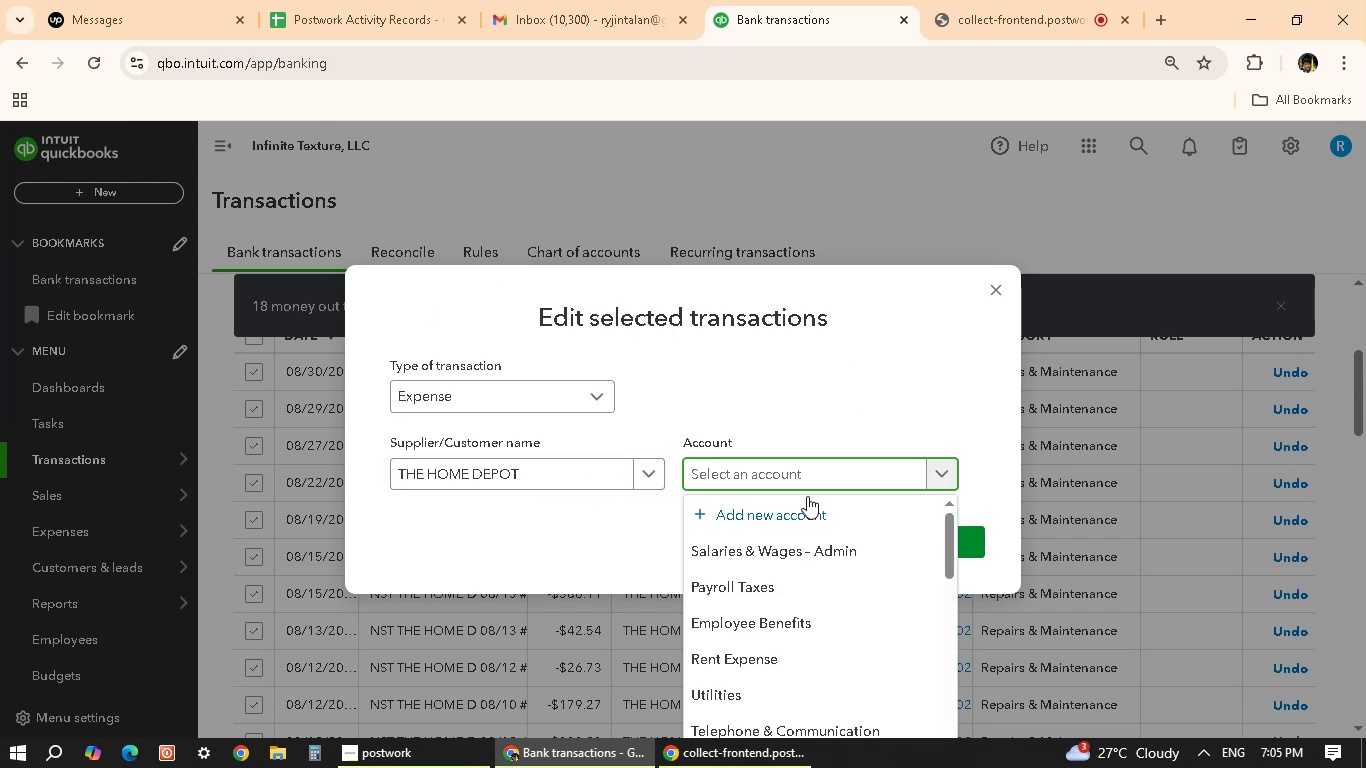 
scroll: coordinate [808, 562], scroll_direction: down, amount: 7.0
 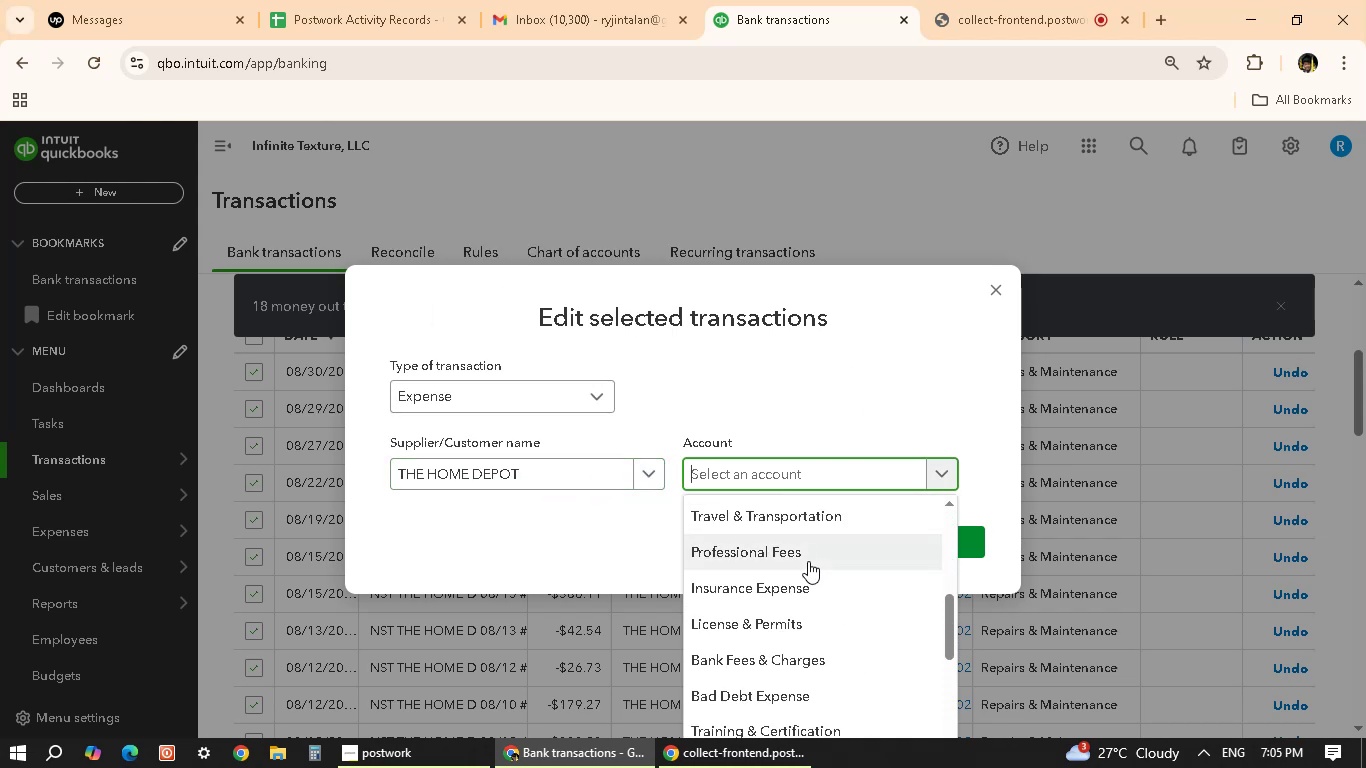 
type(suppli)
 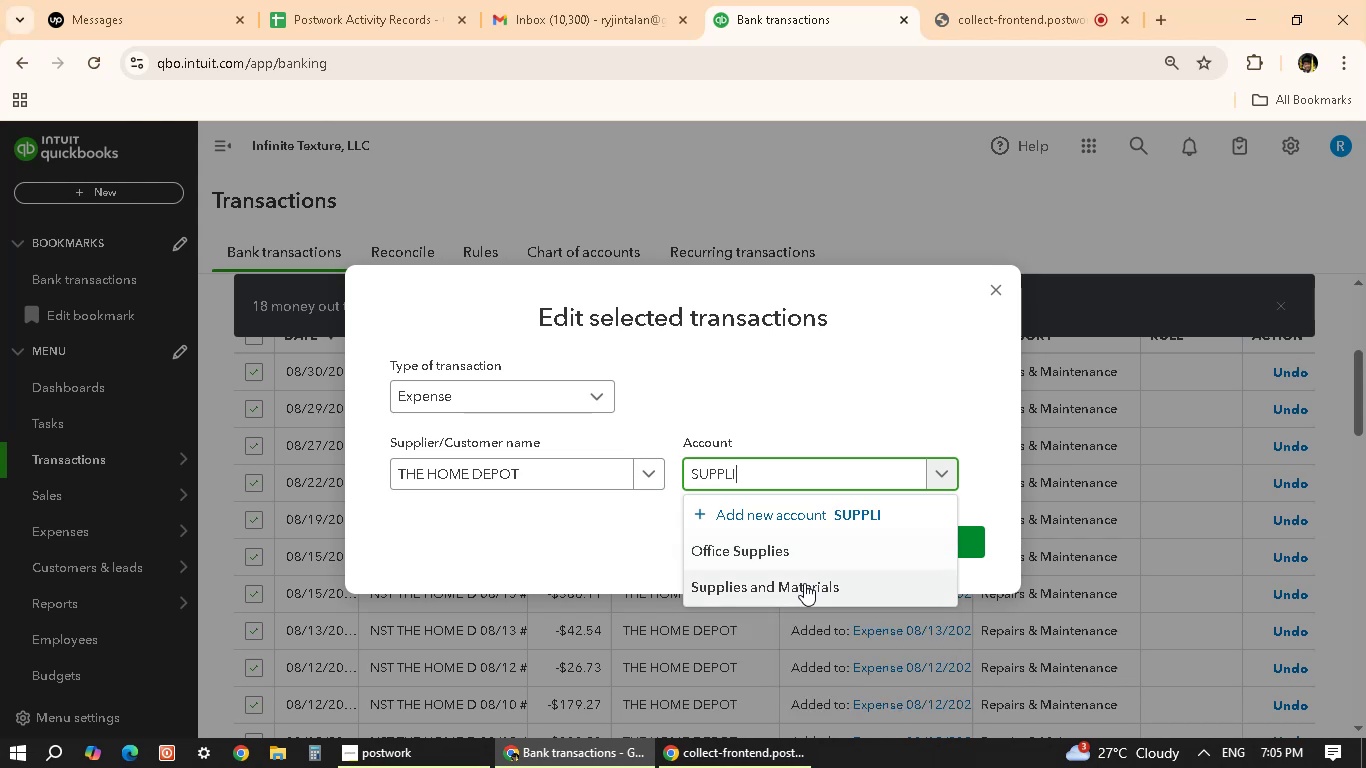 
left_click([804, 583])
 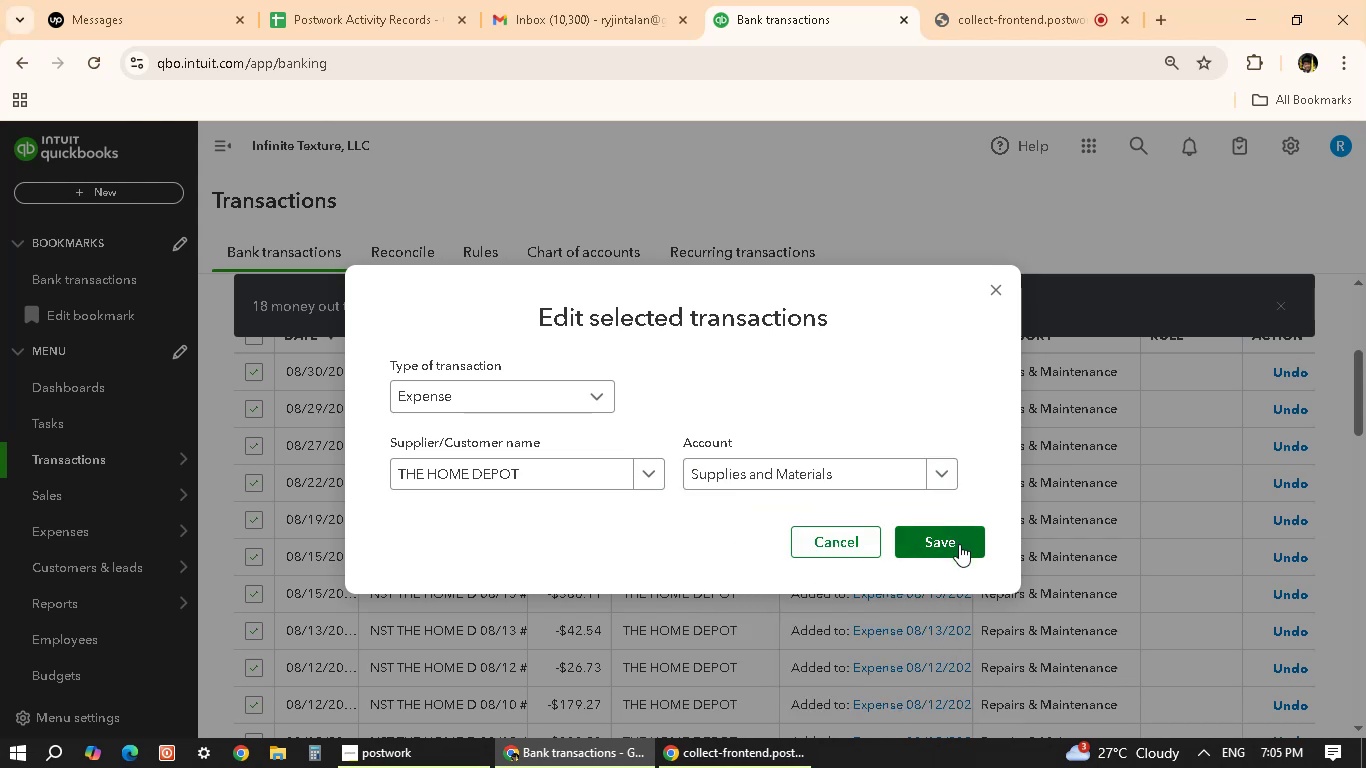 
left_click([959, 544])
 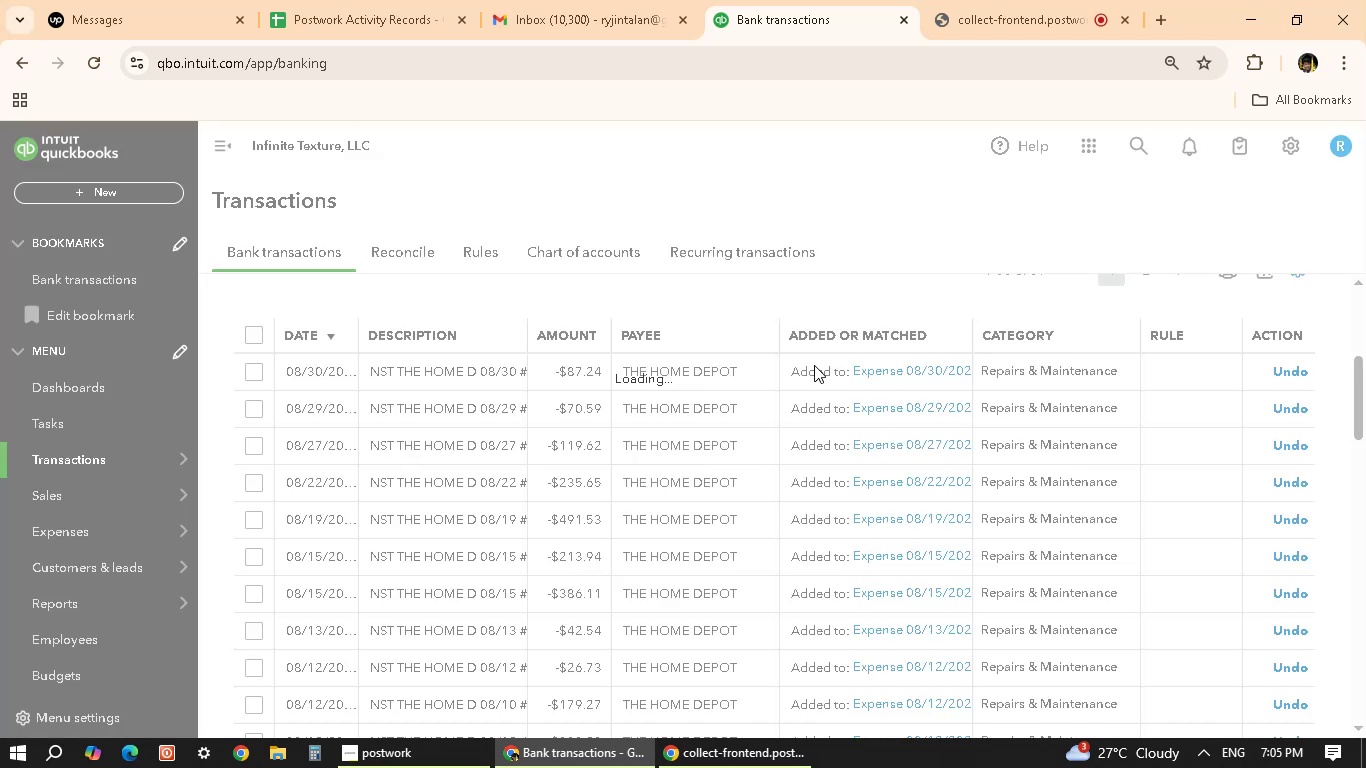 
wait(8.18)
 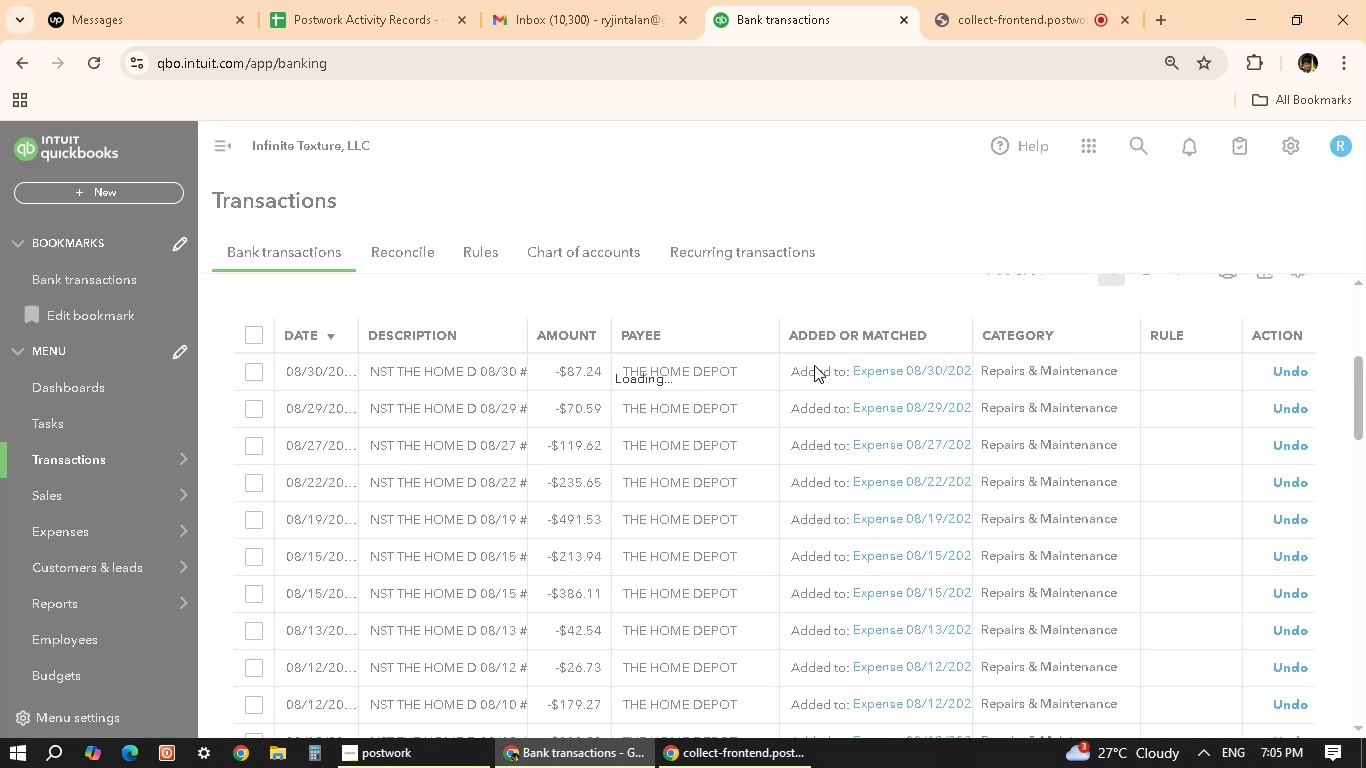 
scroll: coordinate [492, 549], scroll_direction: up, amount: 7.0
 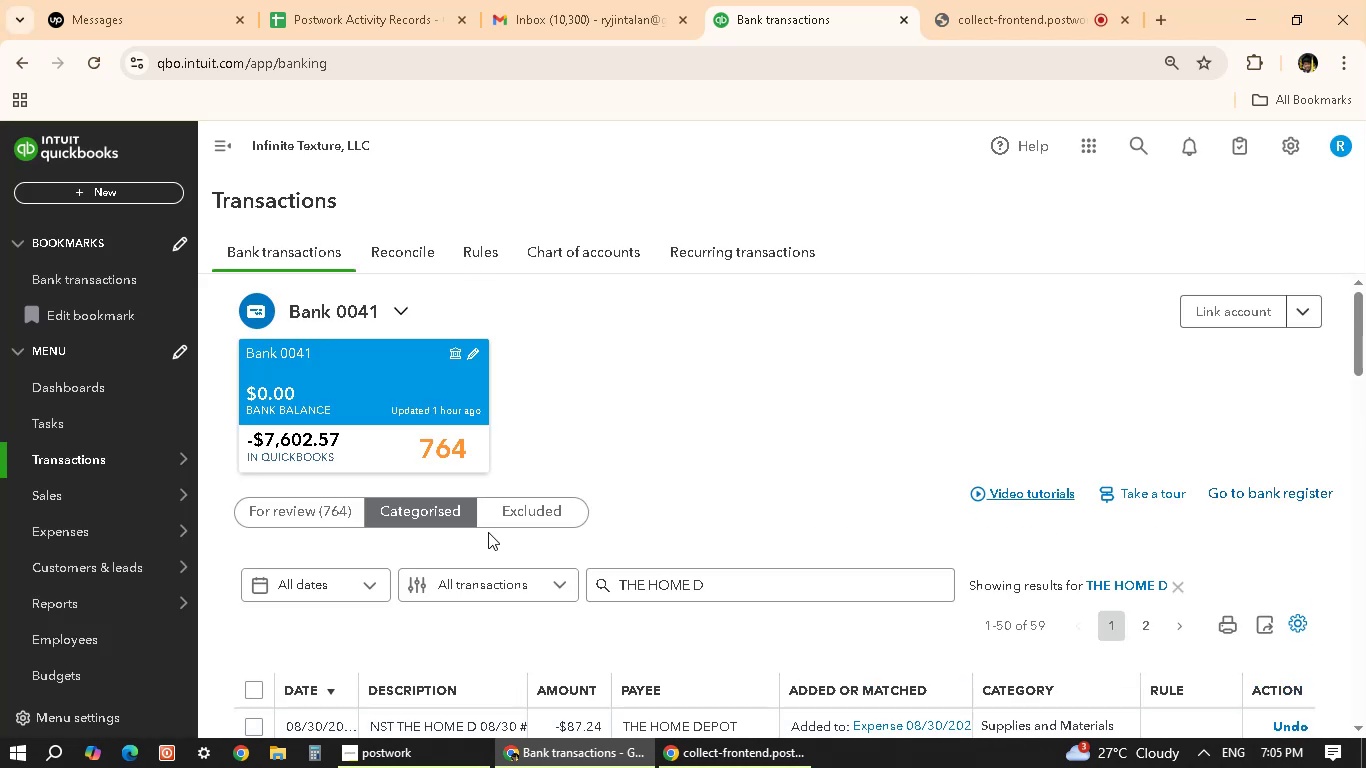 
scroll: coordinate [573, 525], scroll_direction: down, amount: 20.0
 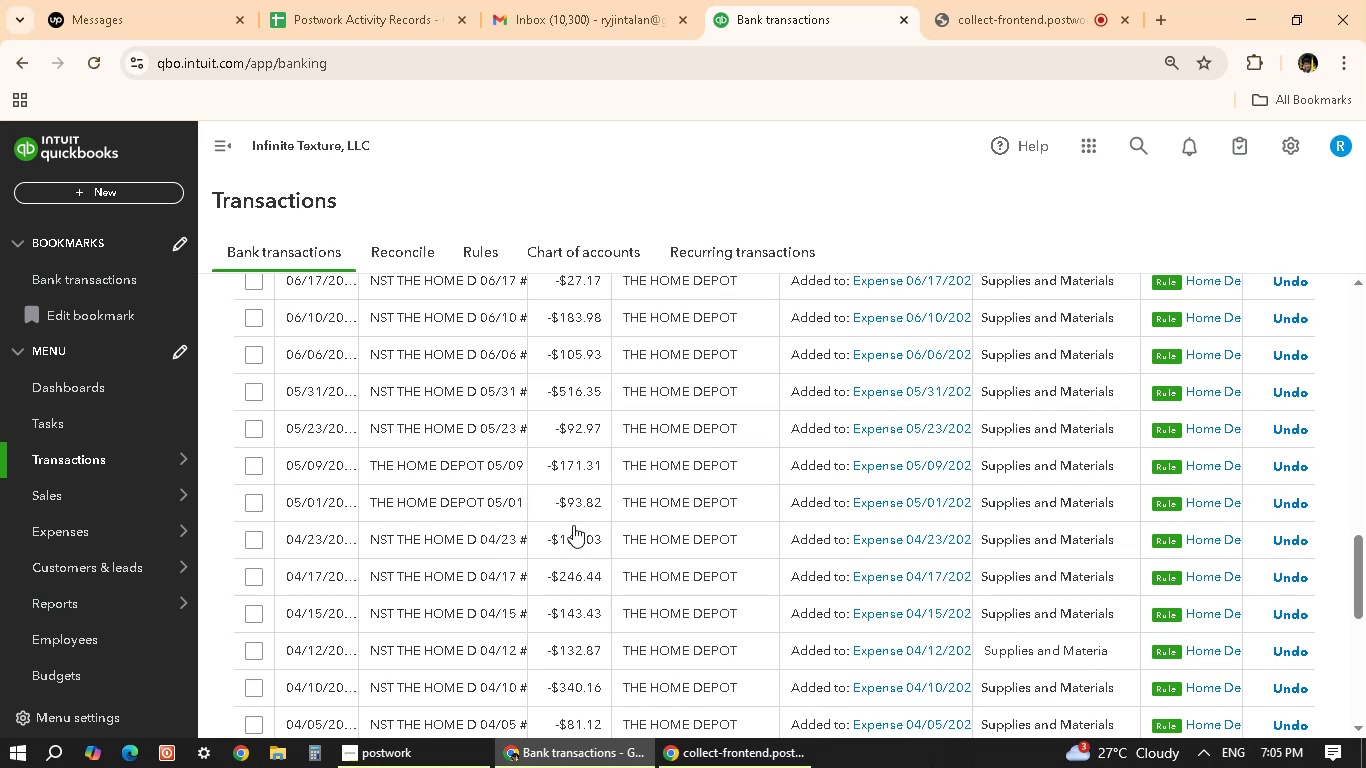 
scroll: coordinate [360, 466], scroll_direction: up, amount: 25.0
 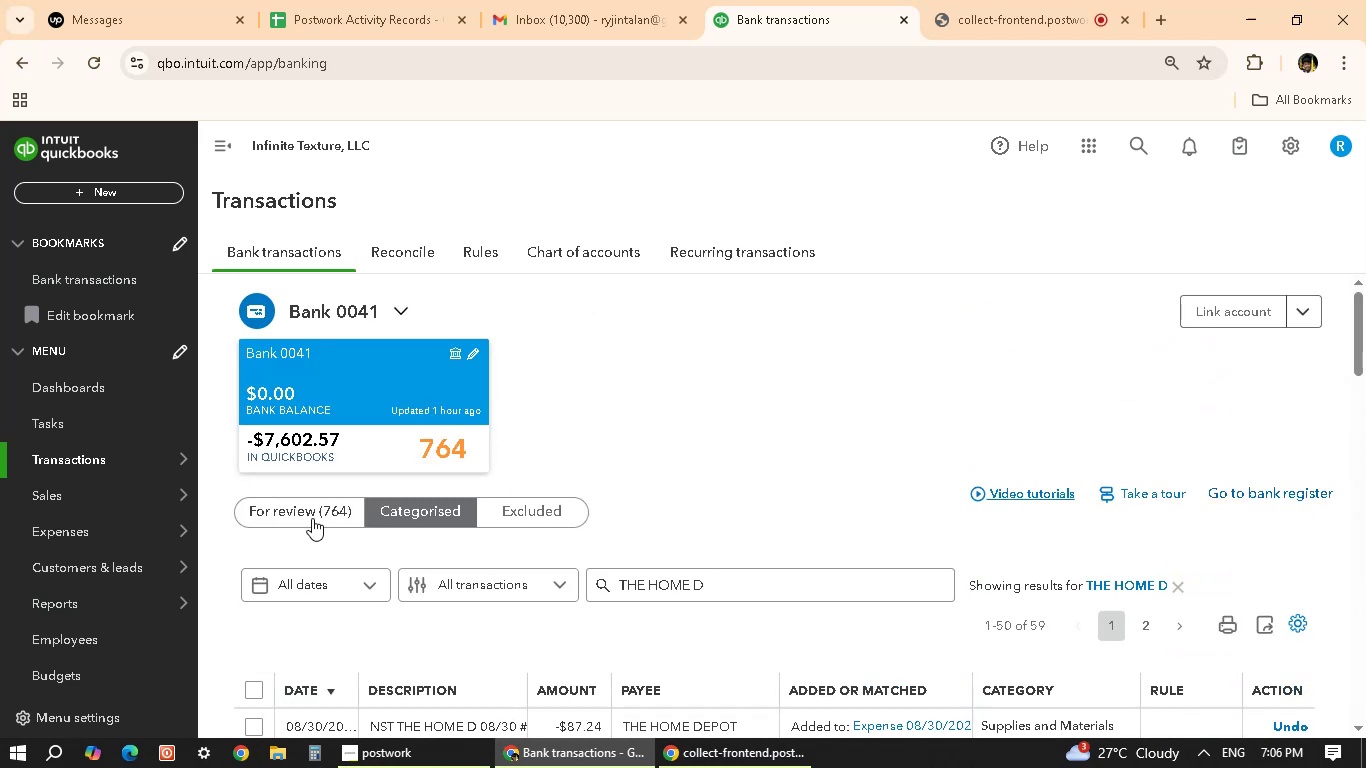 
left_click([312, 517])
 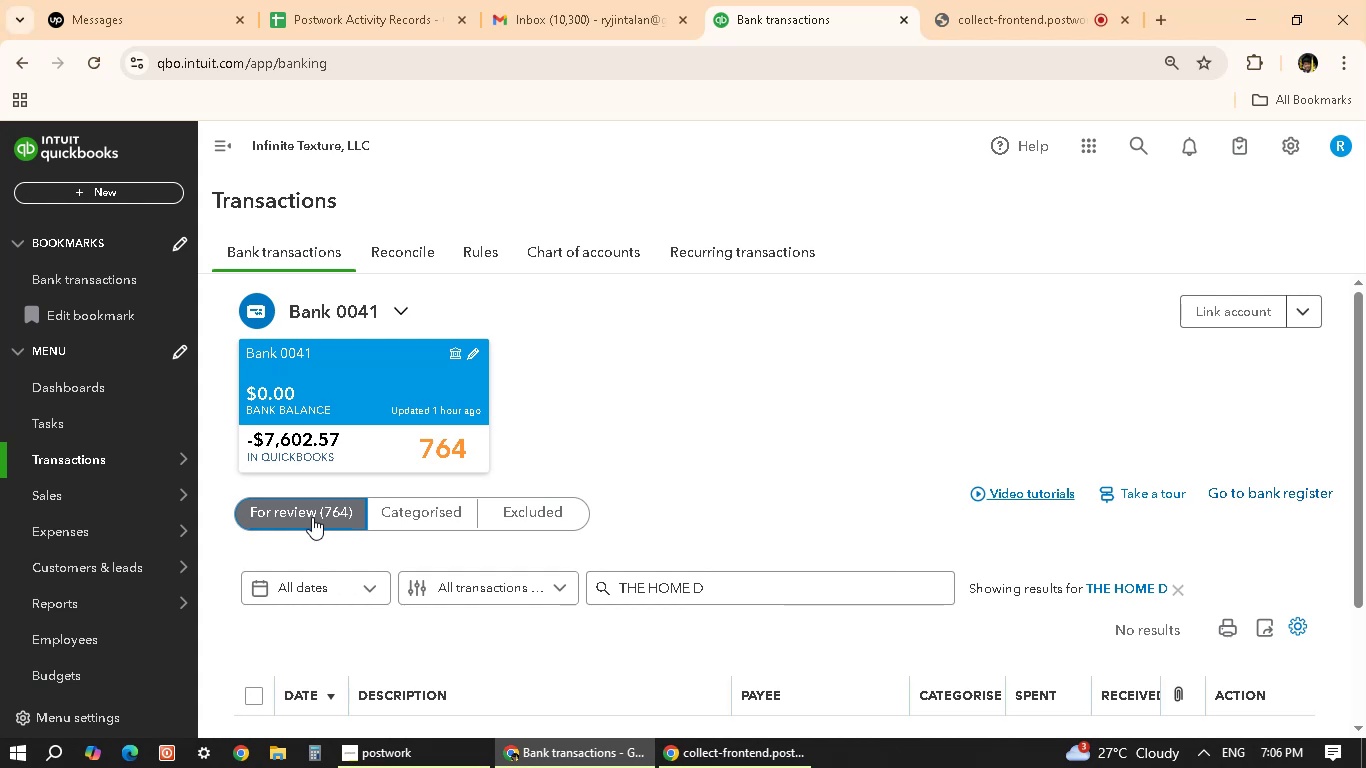 
wait(48.79)
 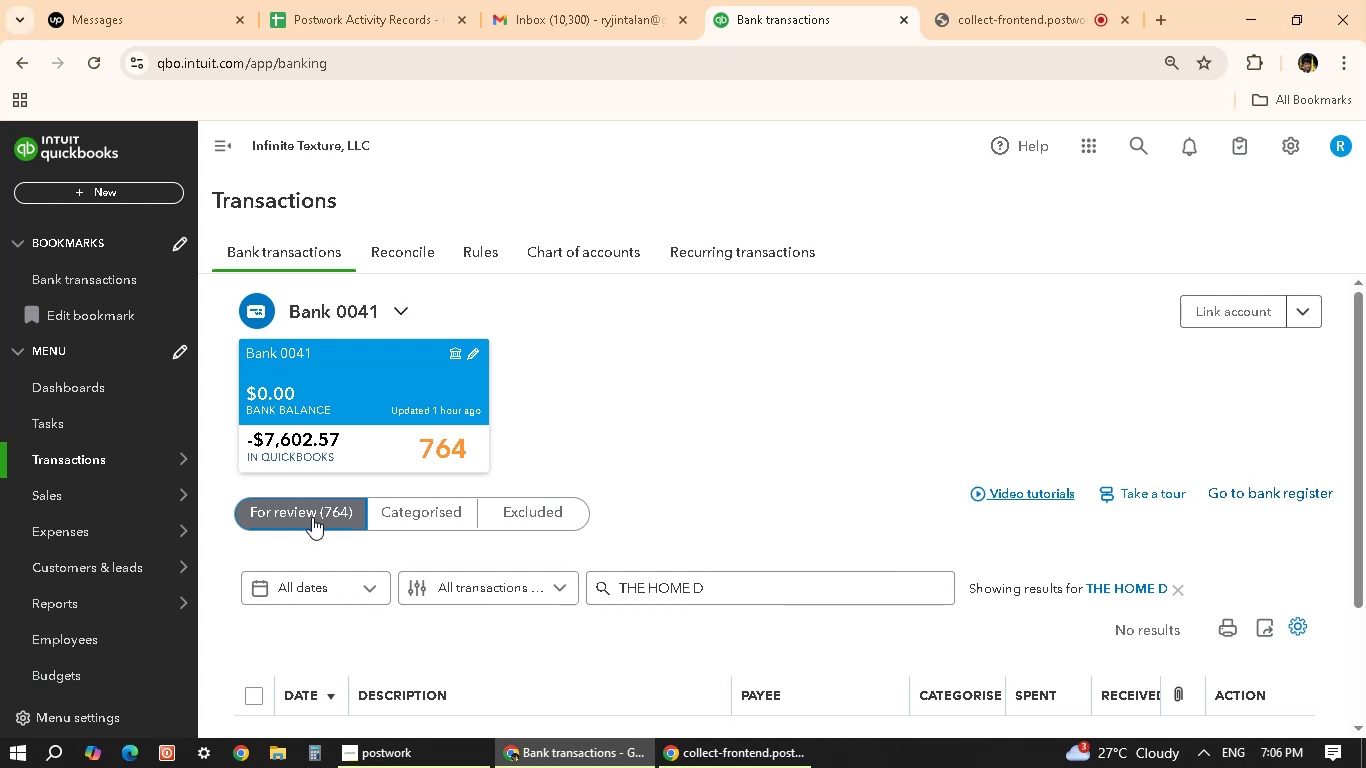 
scroll: coordinate [868, 609], scroll_direction: down, amount: 3.0
 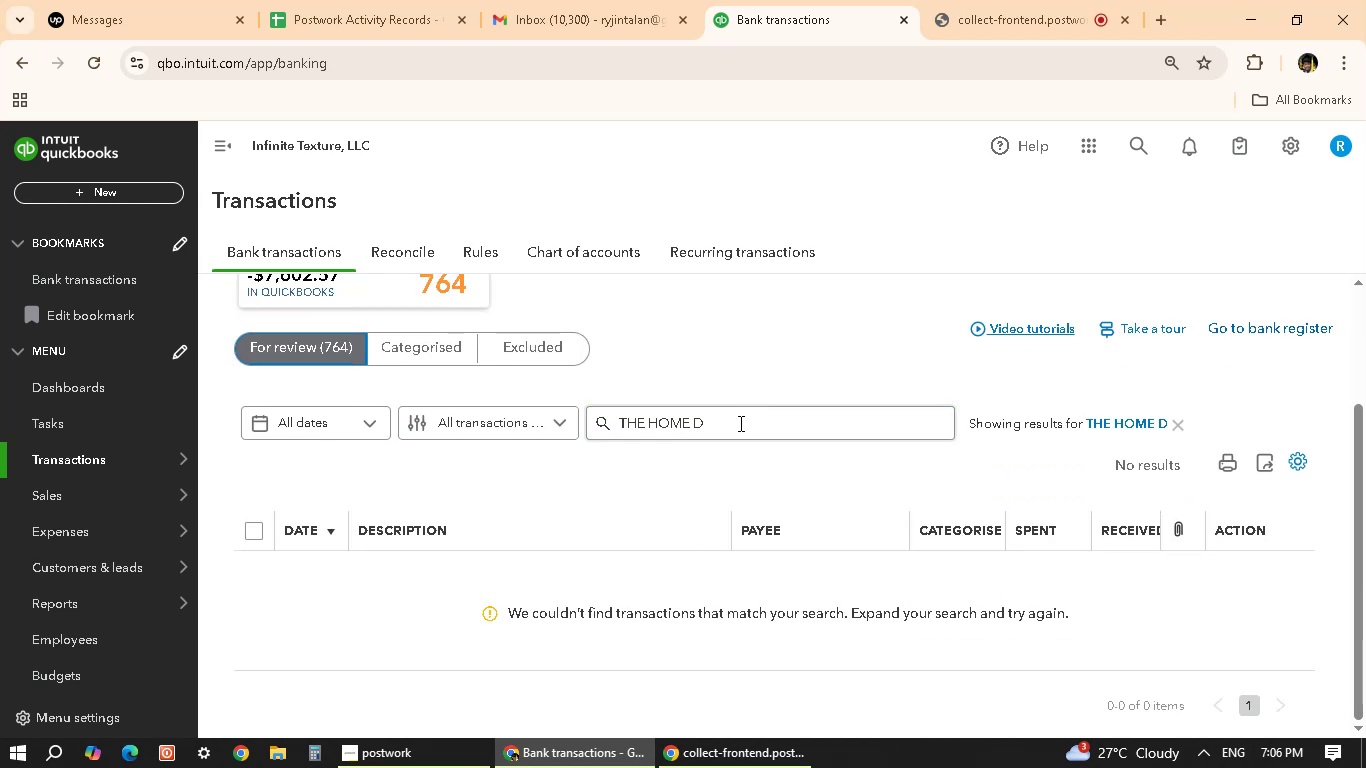 
left_click([751, 429])
 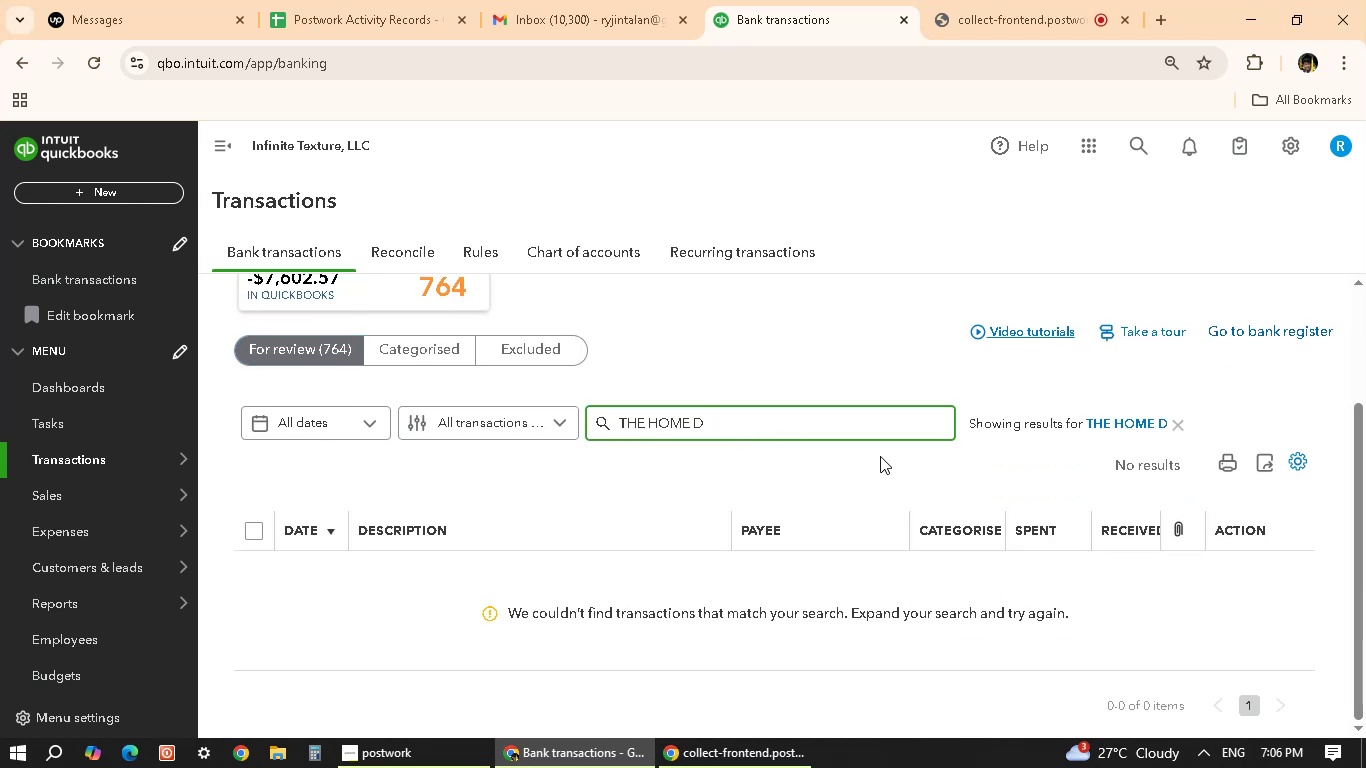 
key(Backspace)
 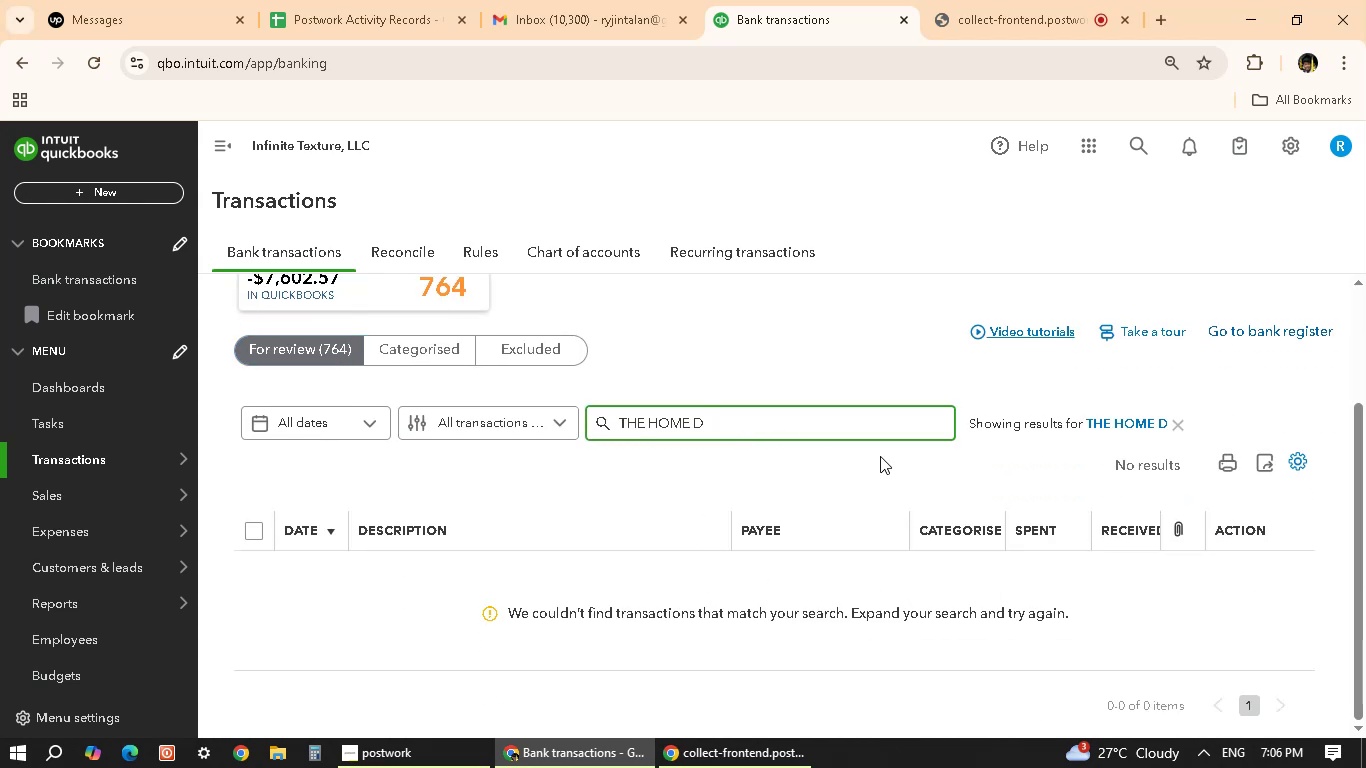 
key(Backspace)
 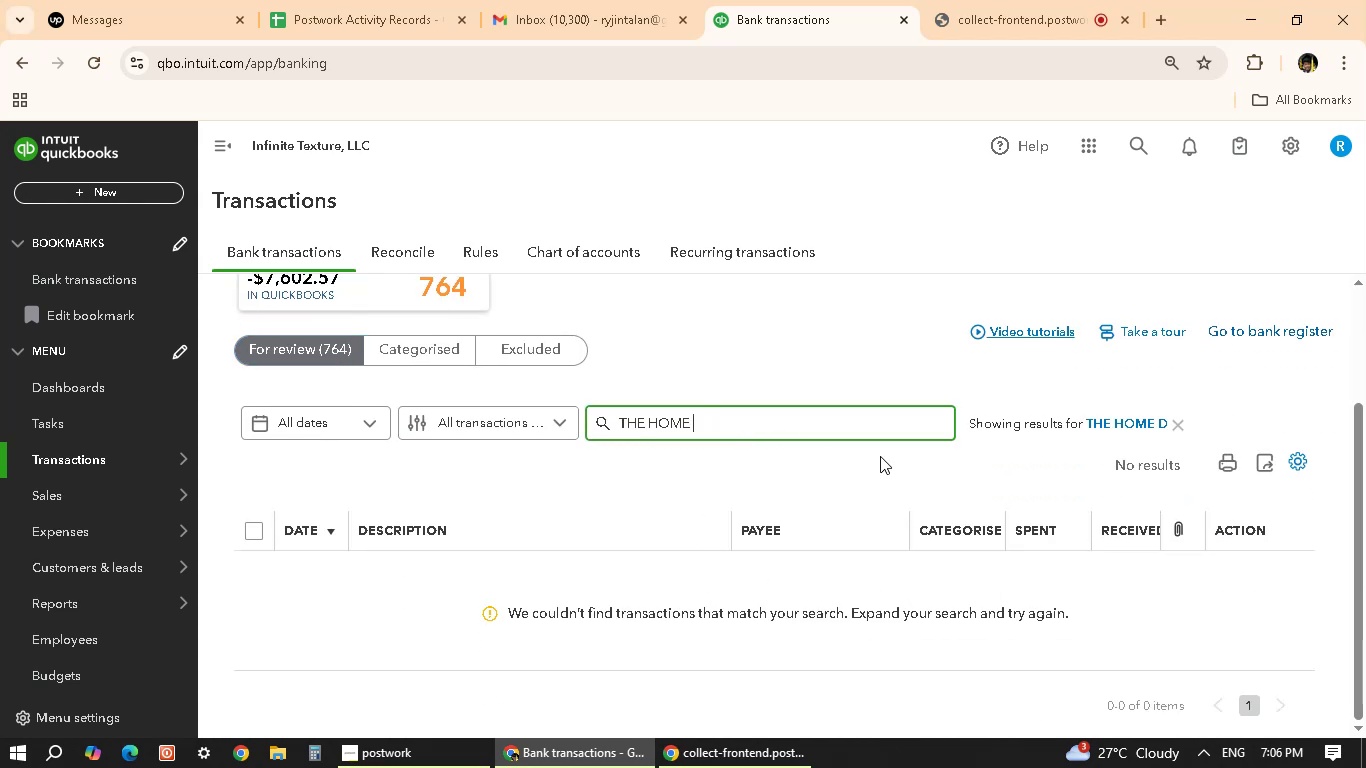 
key(Backspace)
 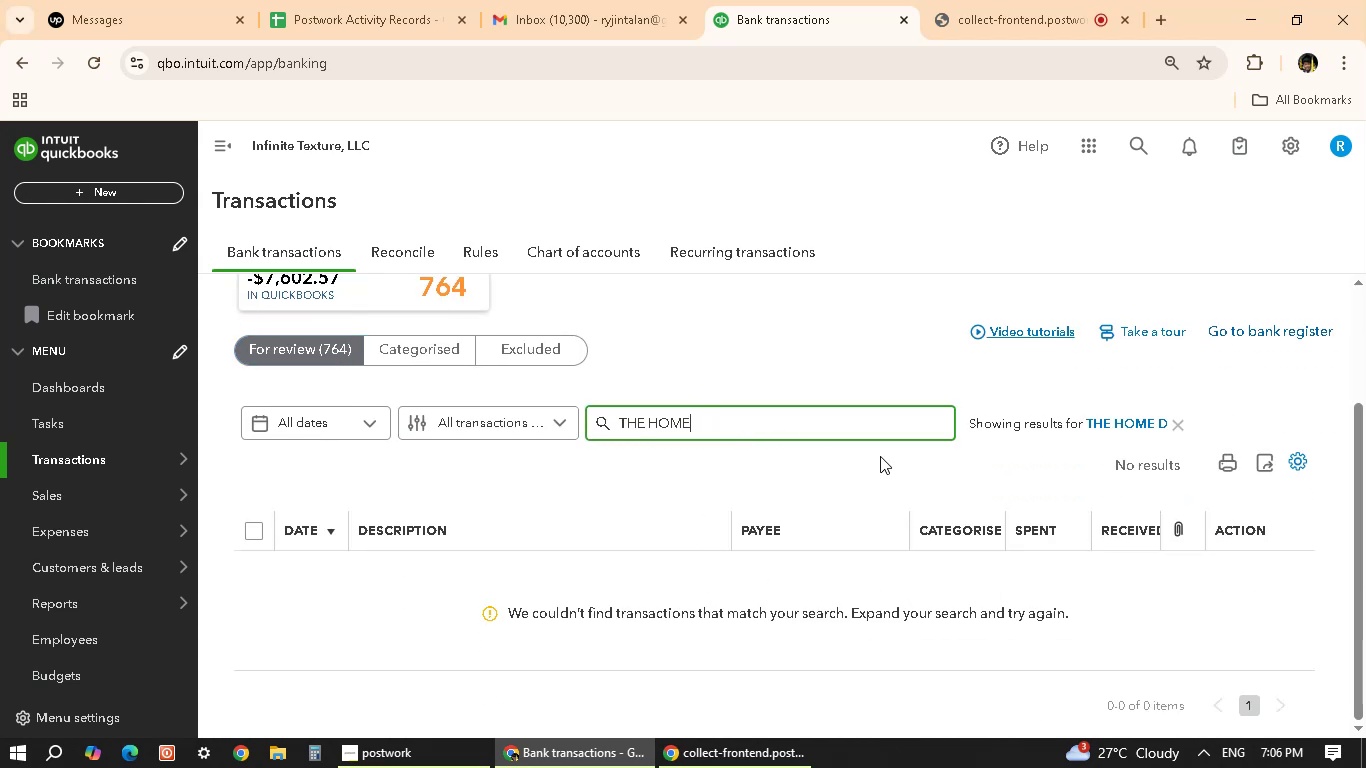 
key(Backspace)
 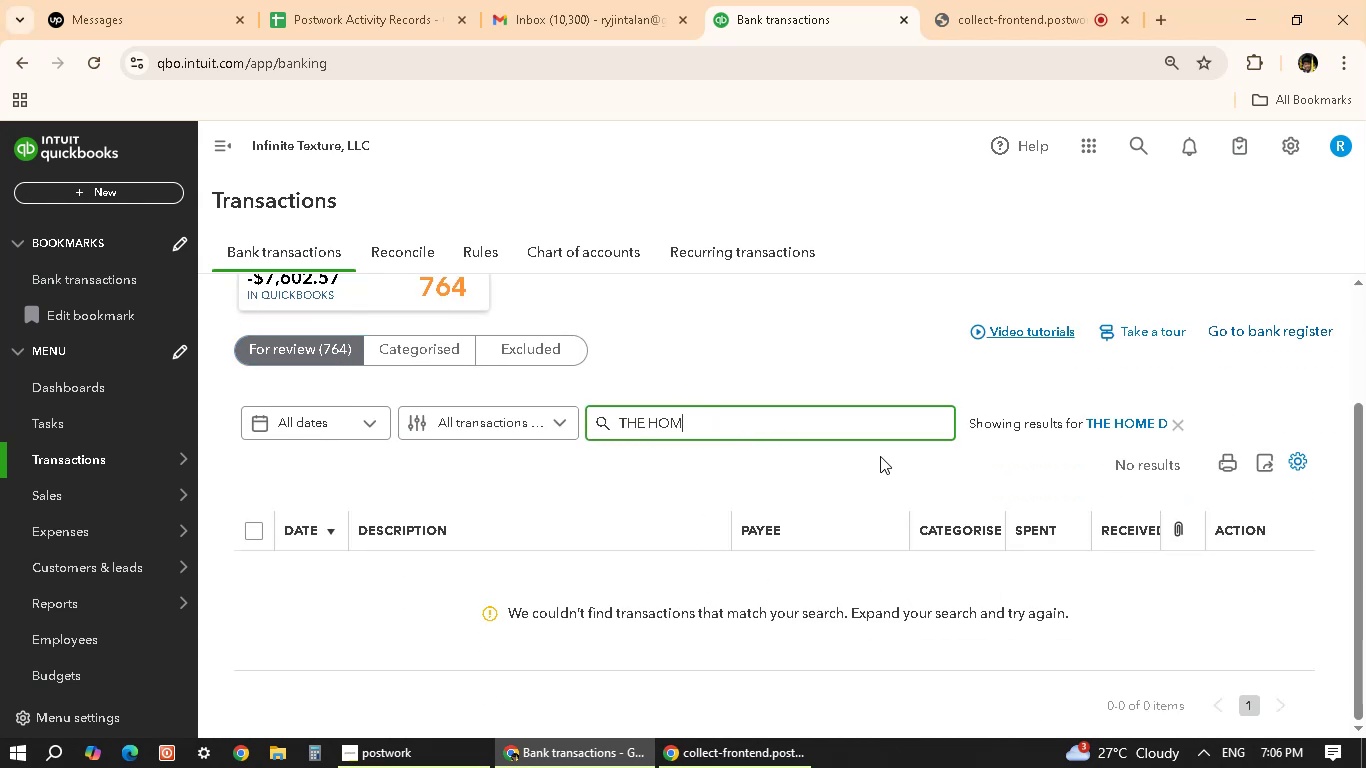 
key(Backspace)
 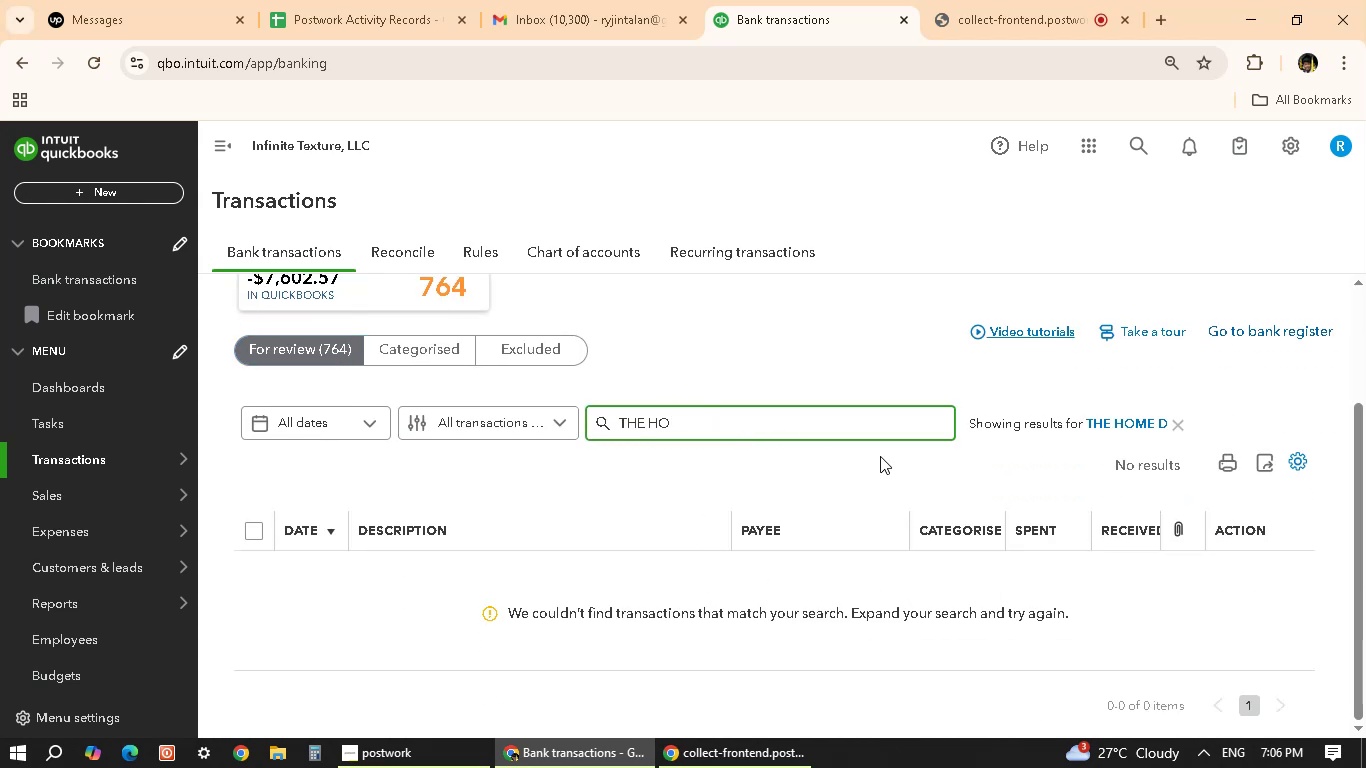 
key(Backspace)
 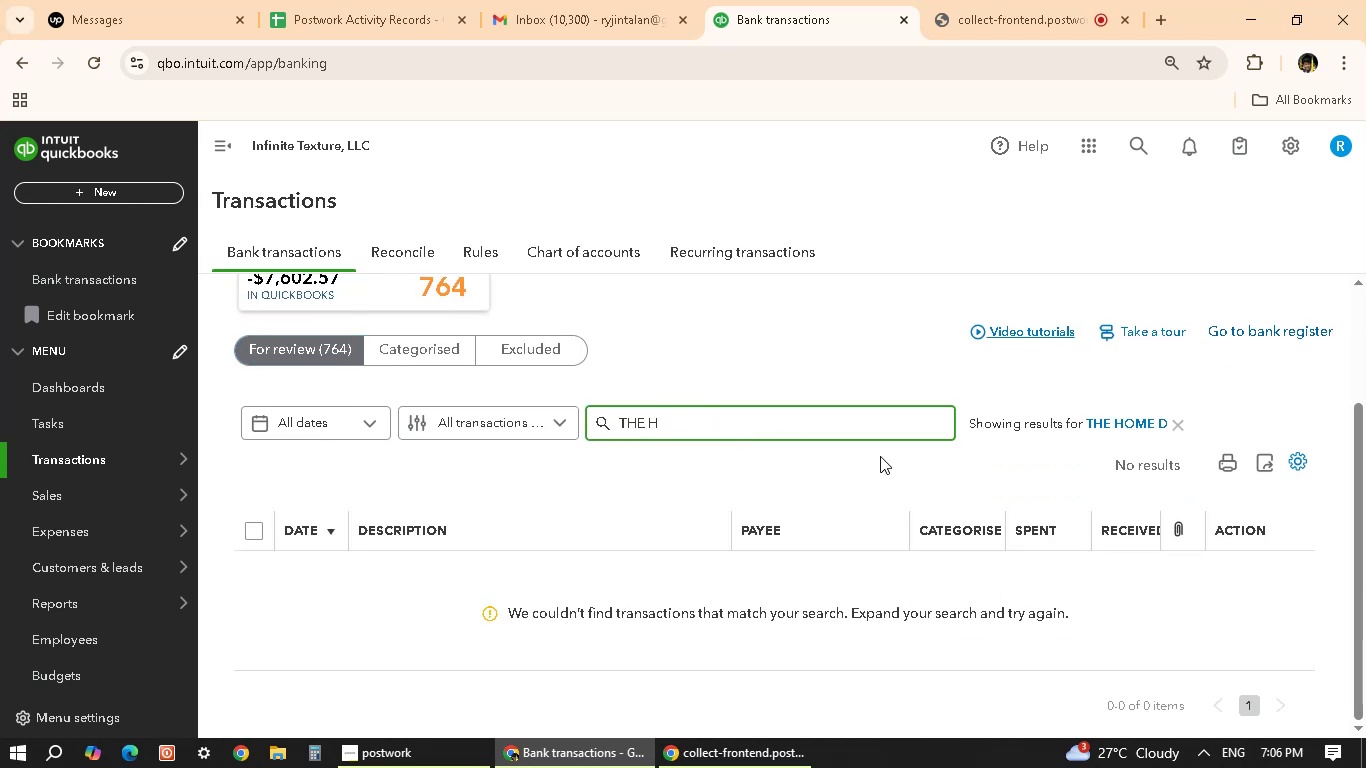 
key(Backspace)
 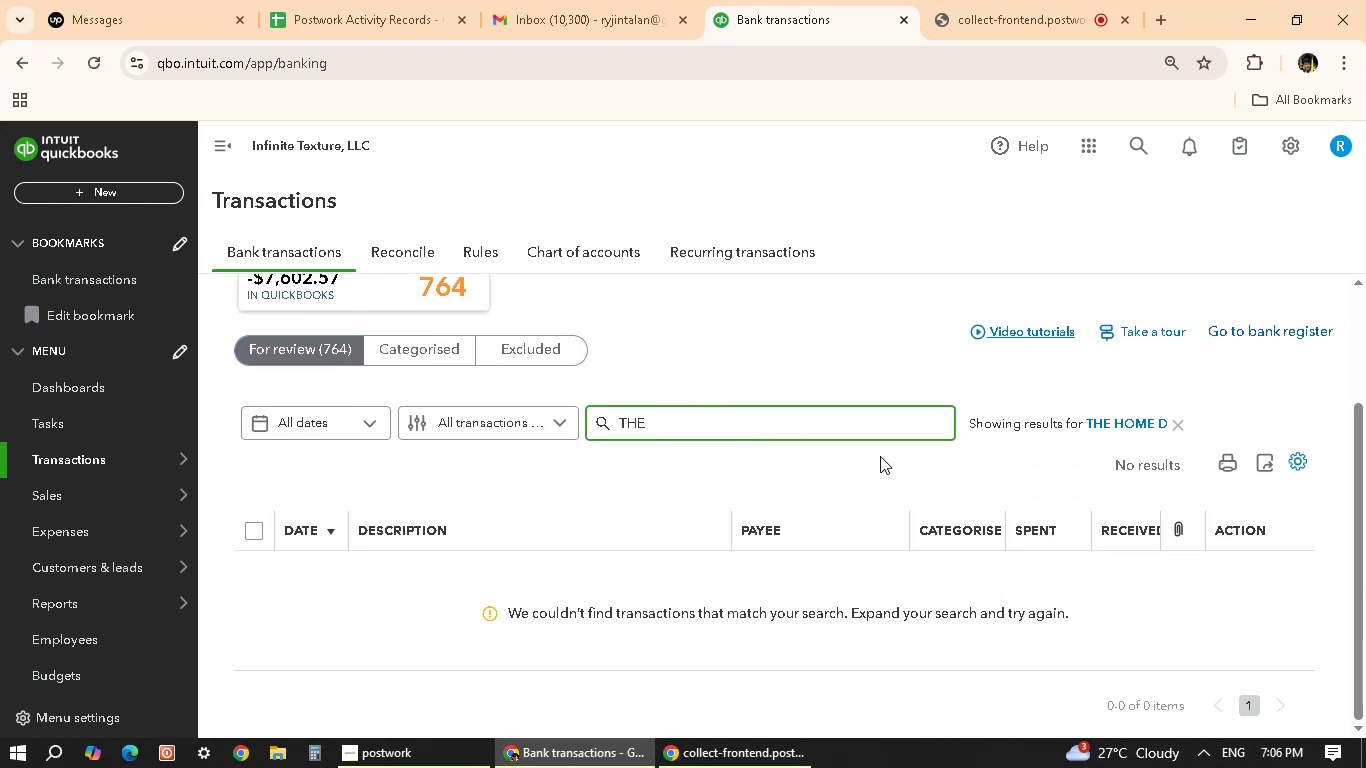 
key(Backspace)
 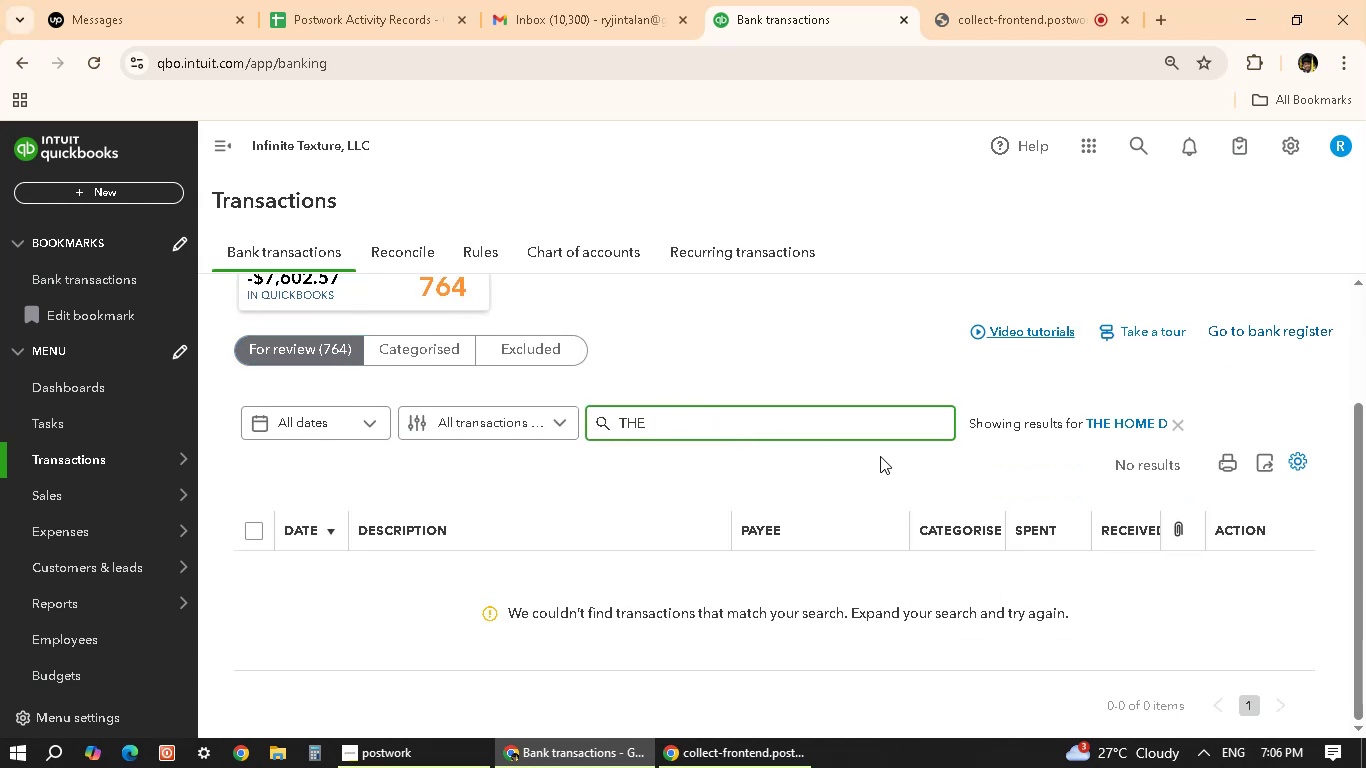 
key(Backspace)
 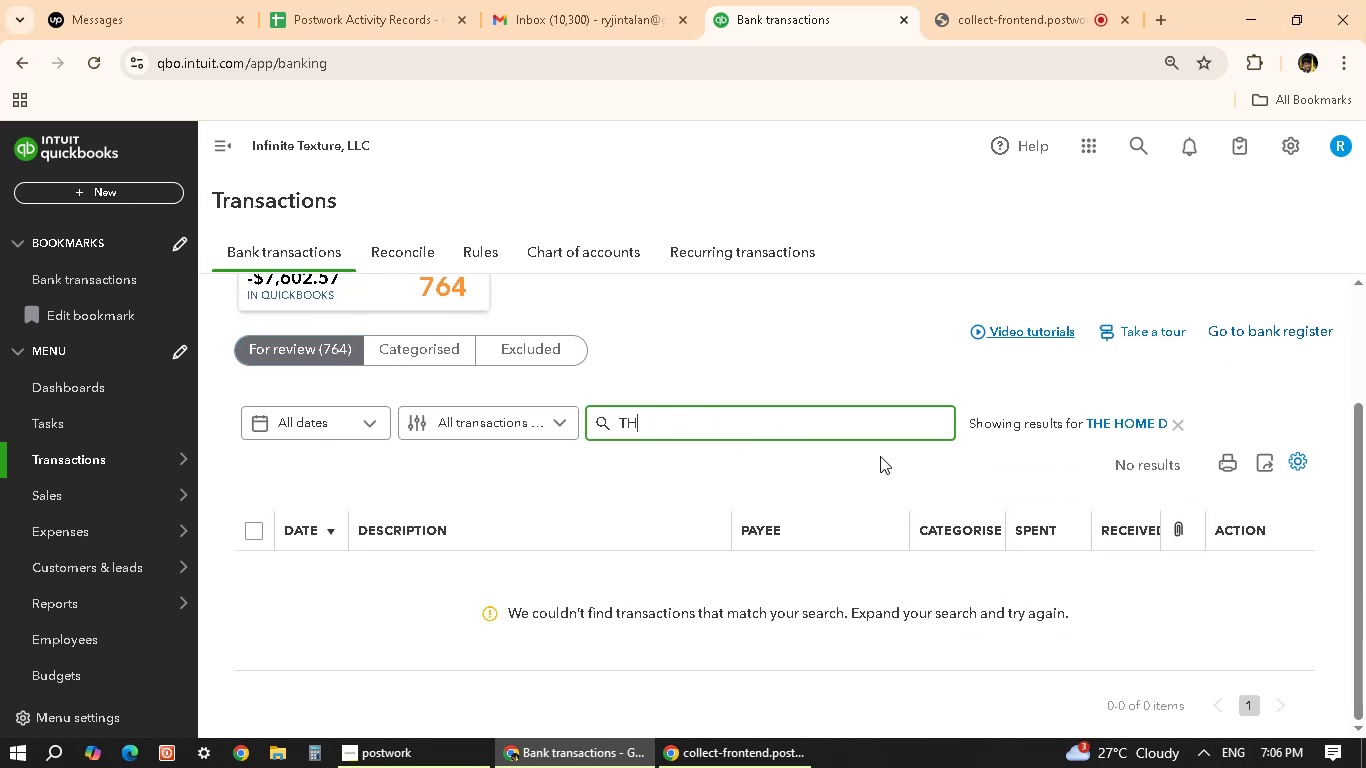 
key(Backspace)
 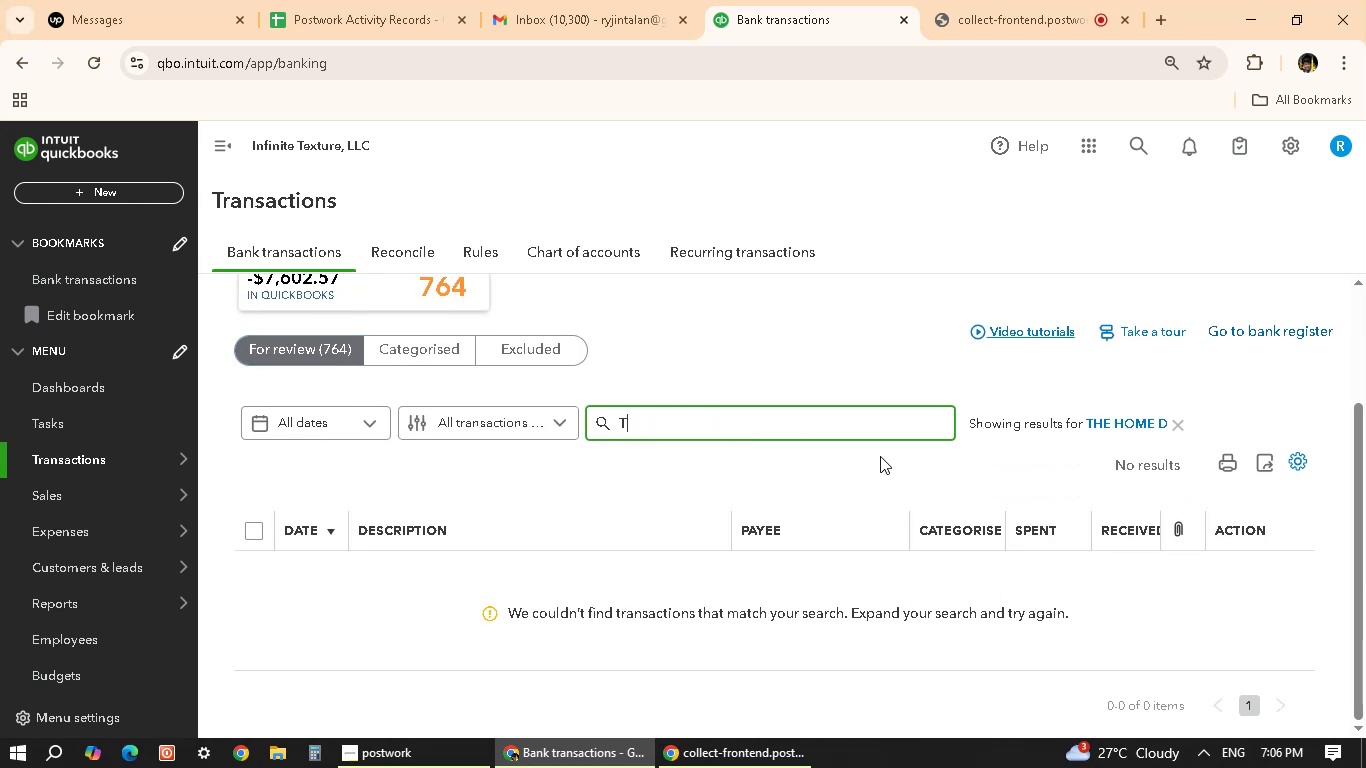 
key(Backspace)
 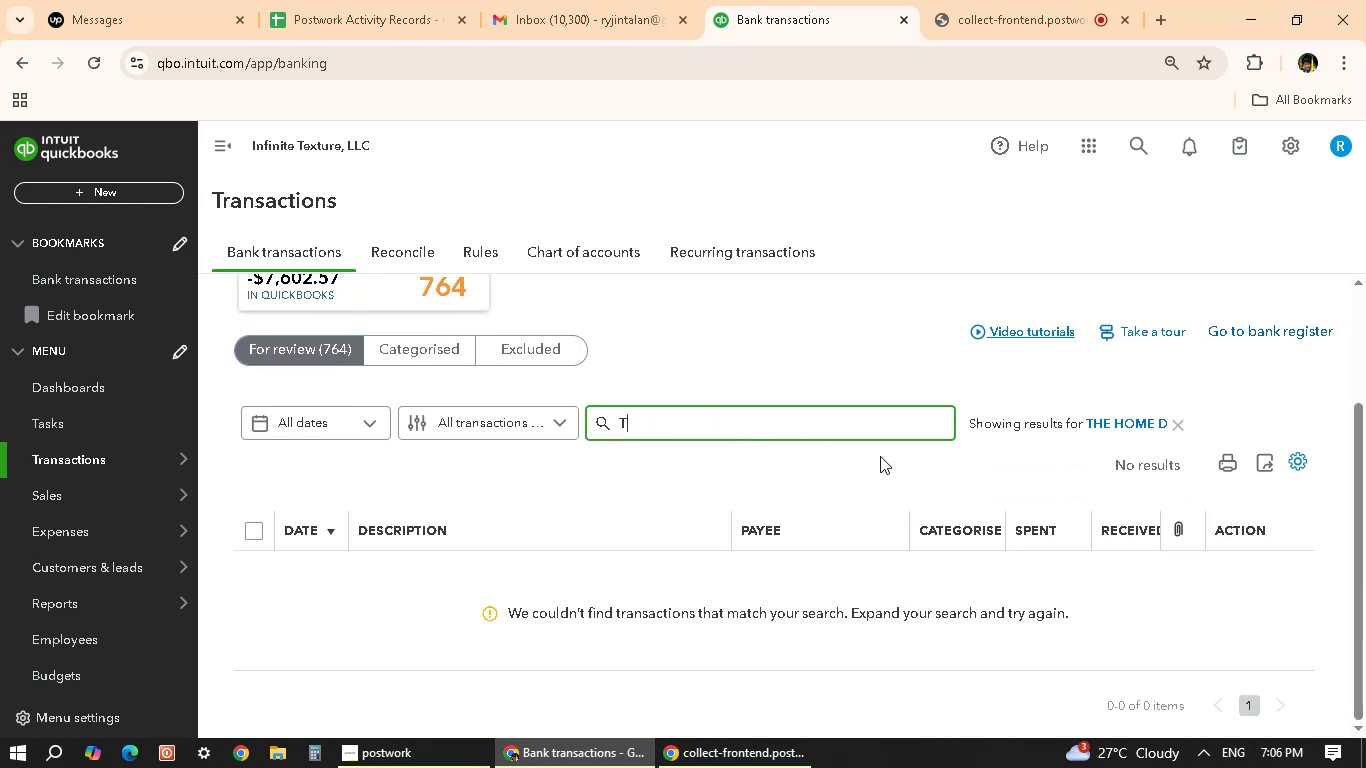 
key(Backspace)
 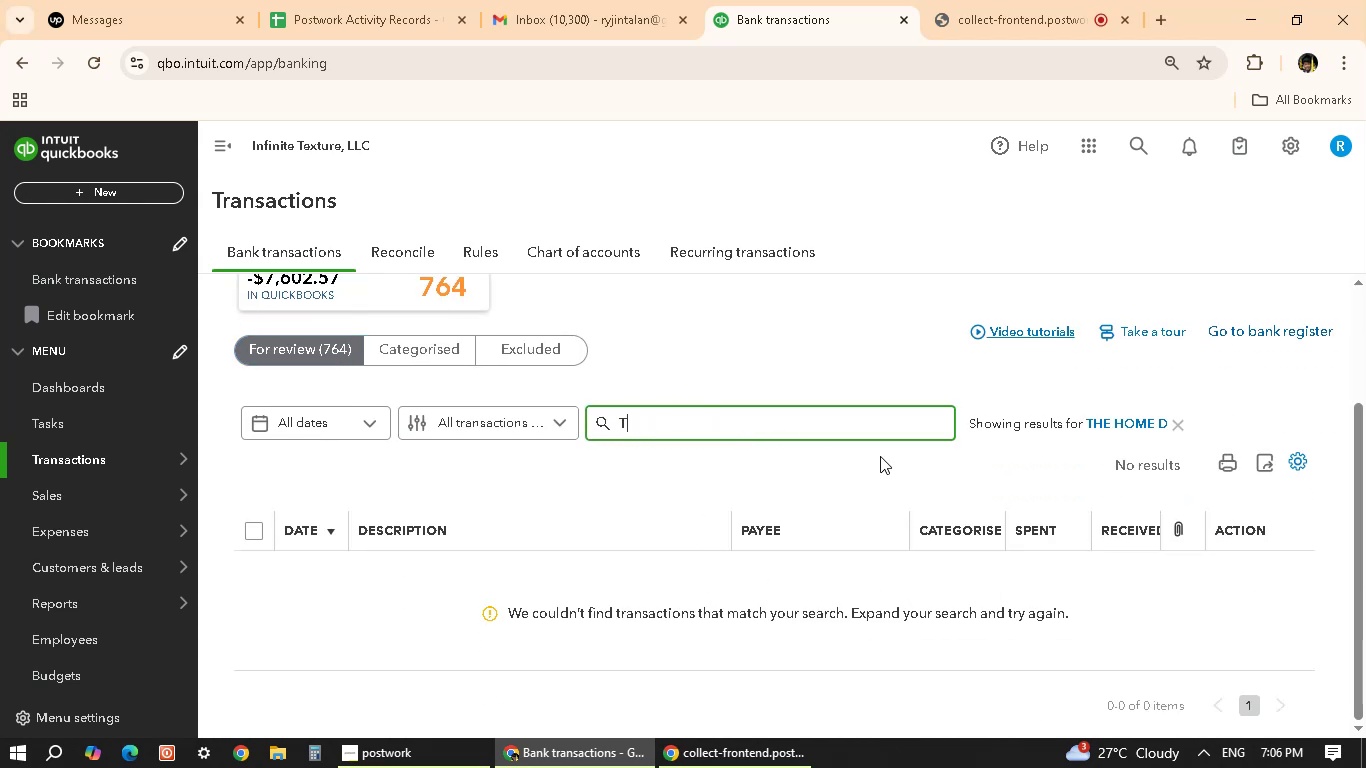 
key(Backspace)
 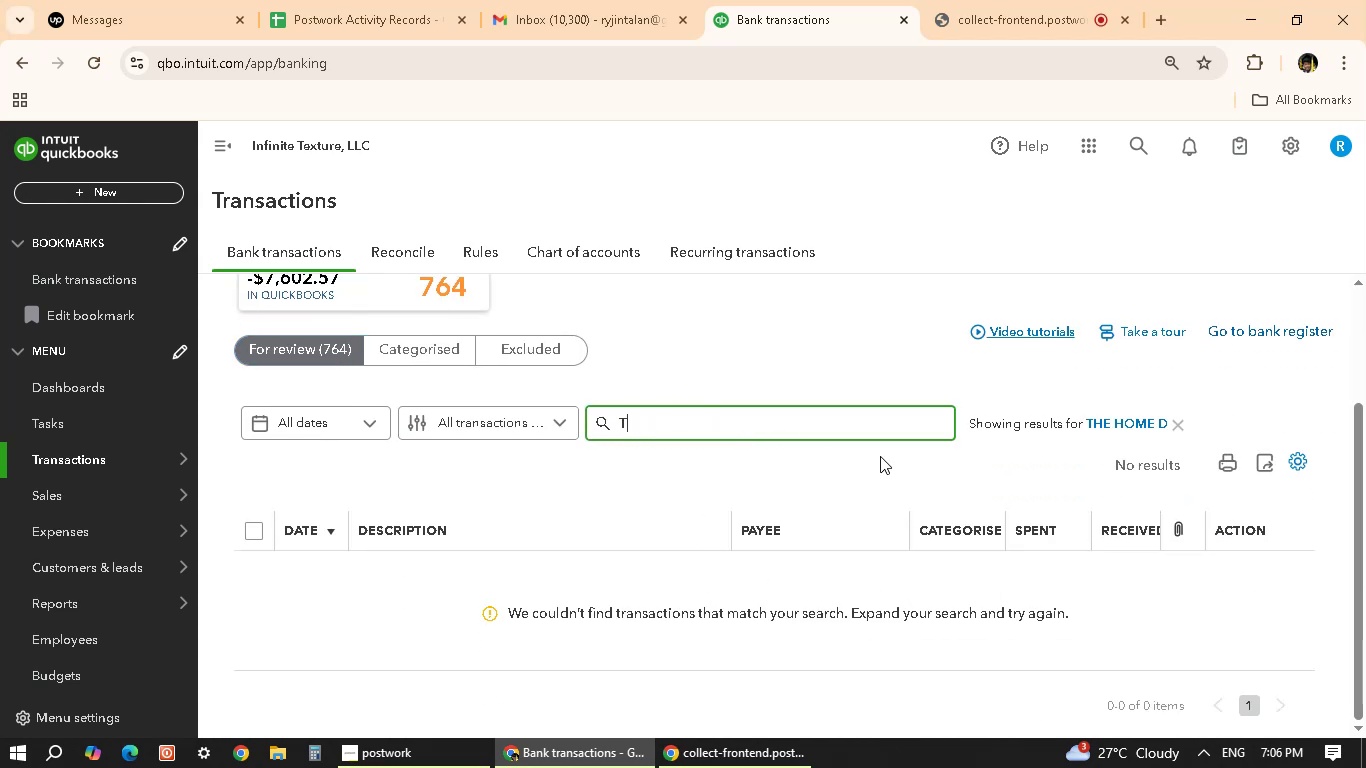 
key(Backspace)
 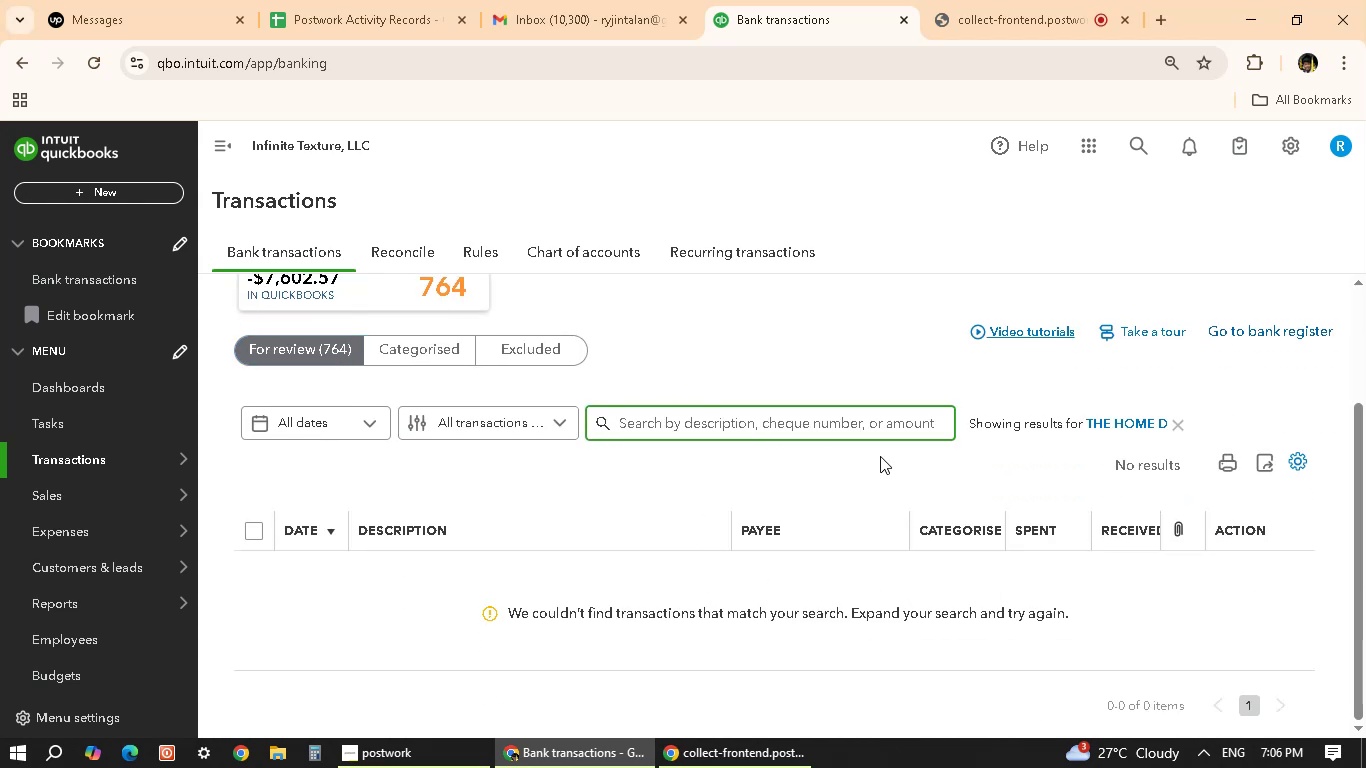 
key(Backspace)
 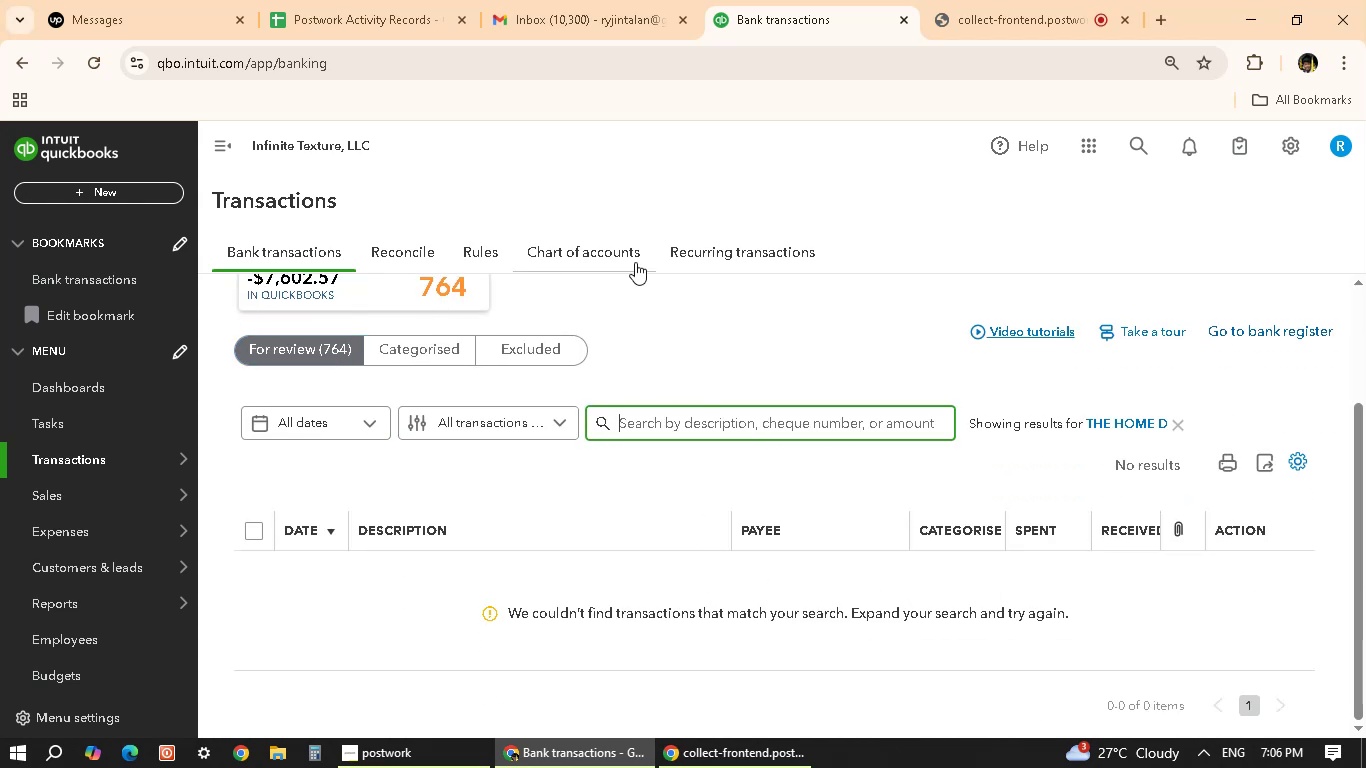 
scroll: coordinate [363, 437], scroll_direction: up, amount: 2.0
 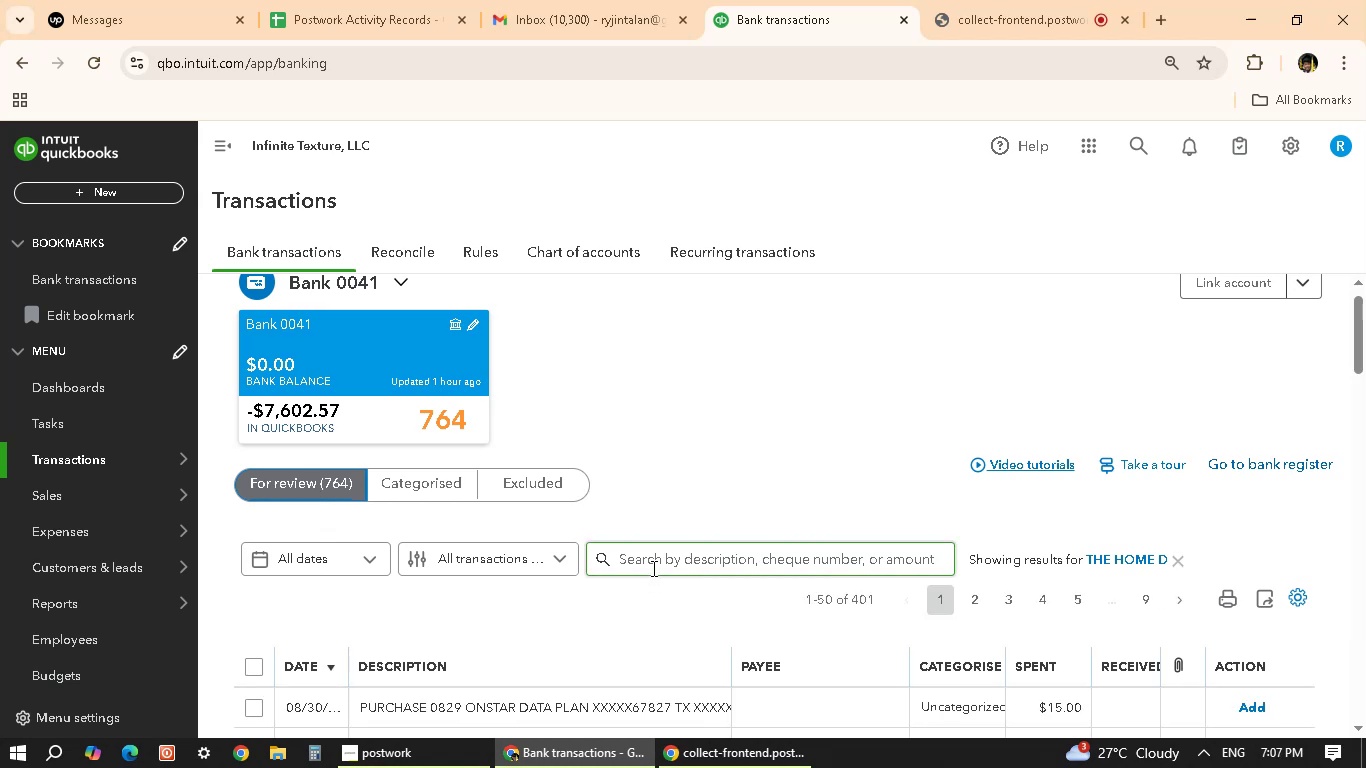 
wait(5.54)
 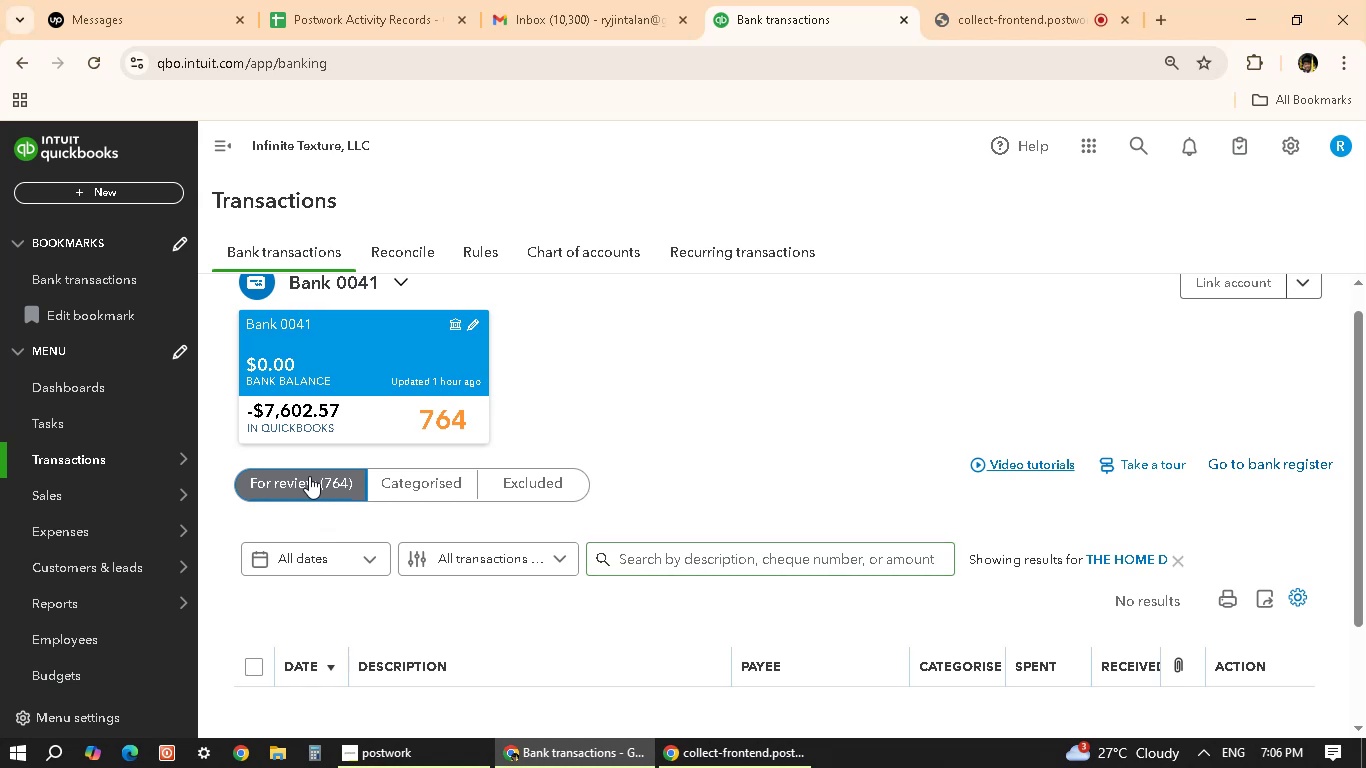 
scroll: coordinate [659, 581], scroll_direction: down, amount: 10.0
 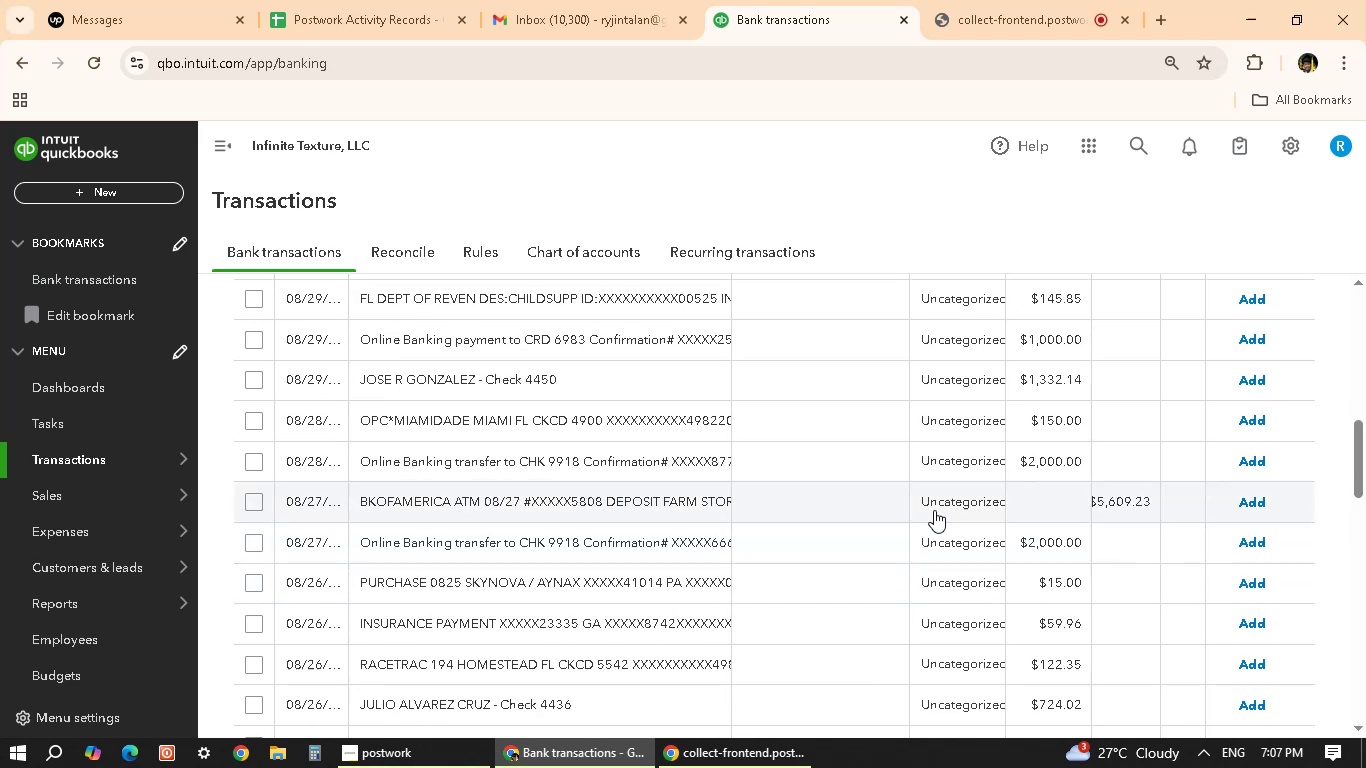 
scroll: coordinate [1072, 497], scroll_direction: down, amount: 12.0
 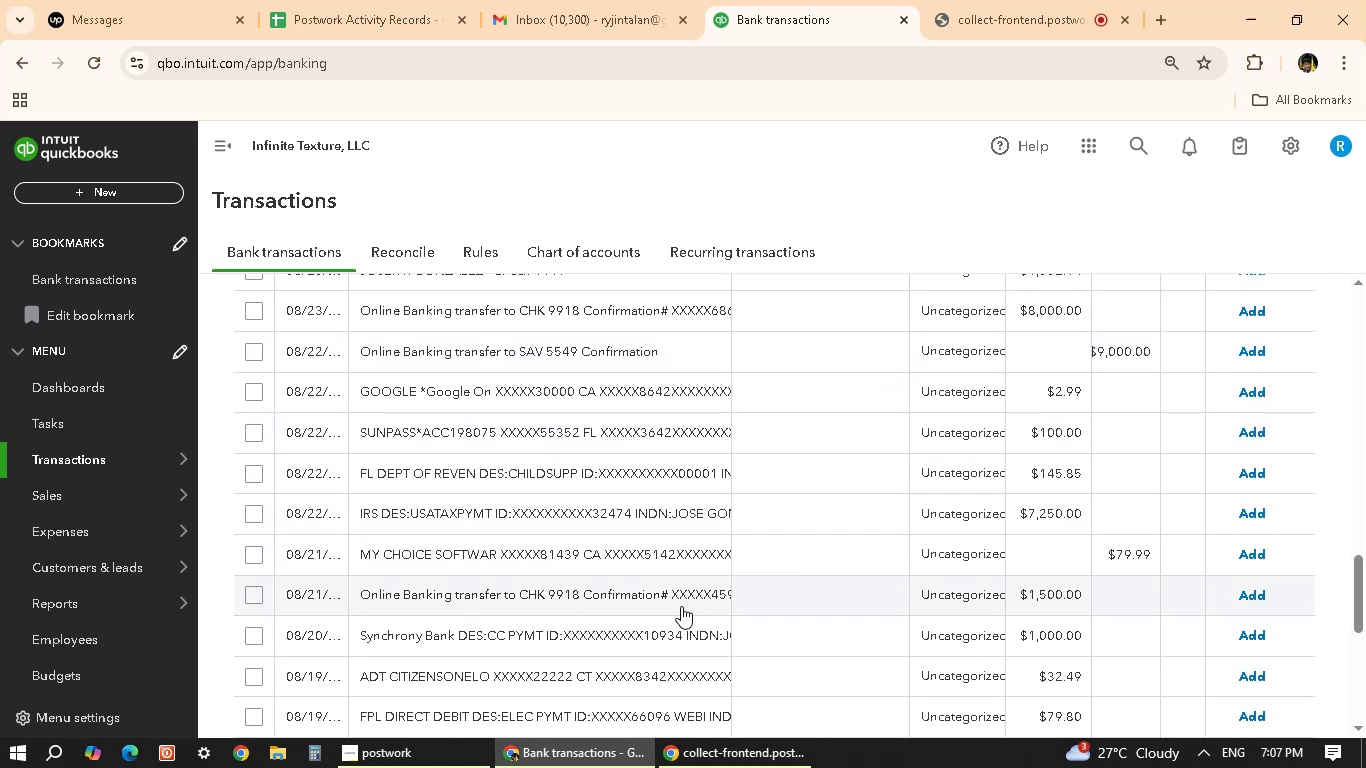 
scroll: coordinate [655, 611], scroll_direction: down, amount: 2.0
 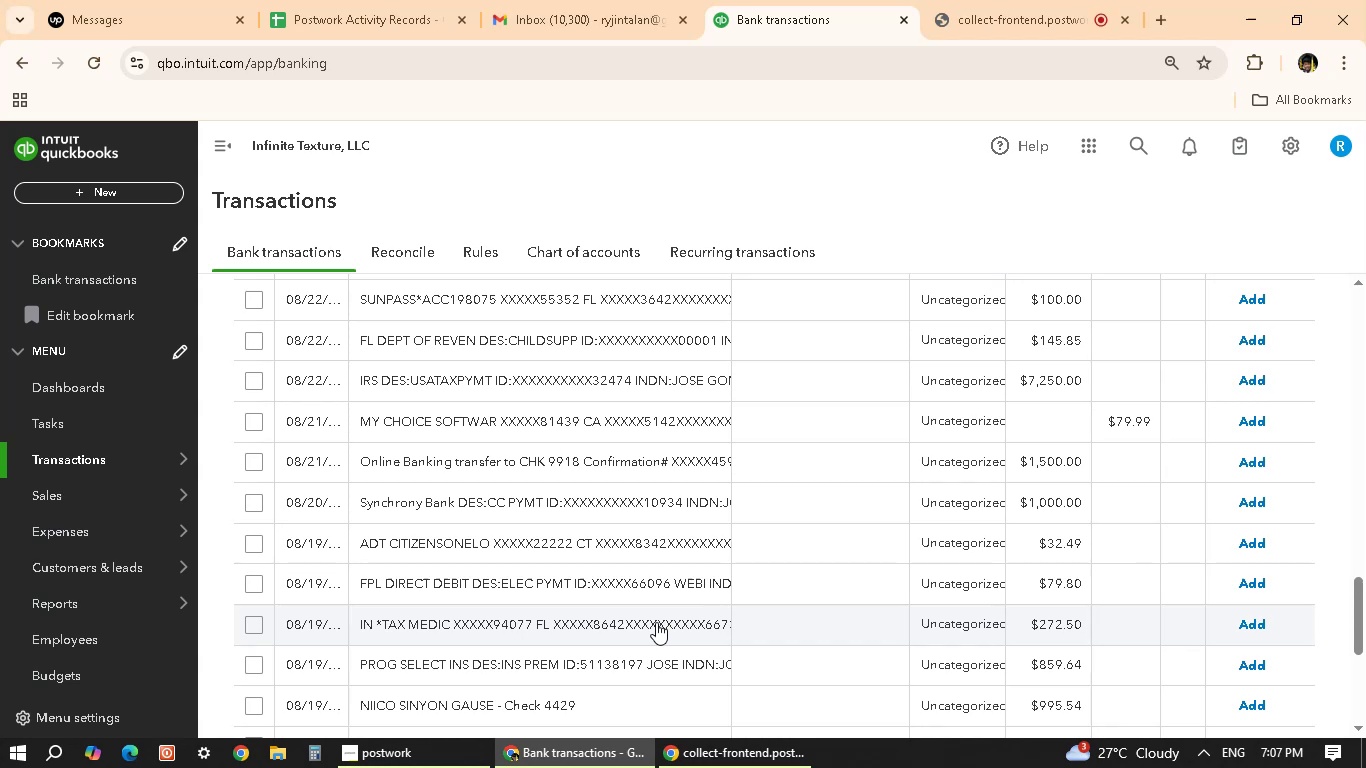 
wait(28.98)
 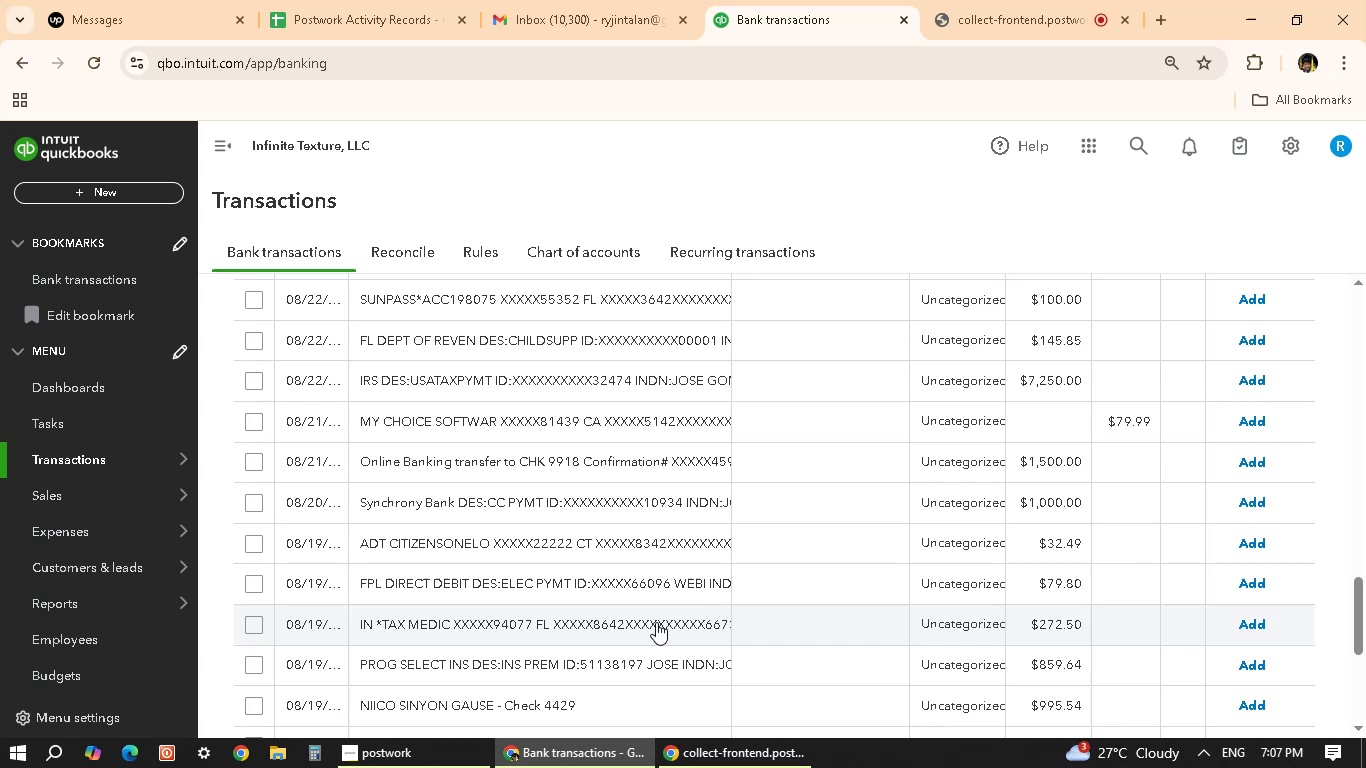 
scroll: coordinate [542, 614], scroll_direction: down, amount: 4.0
 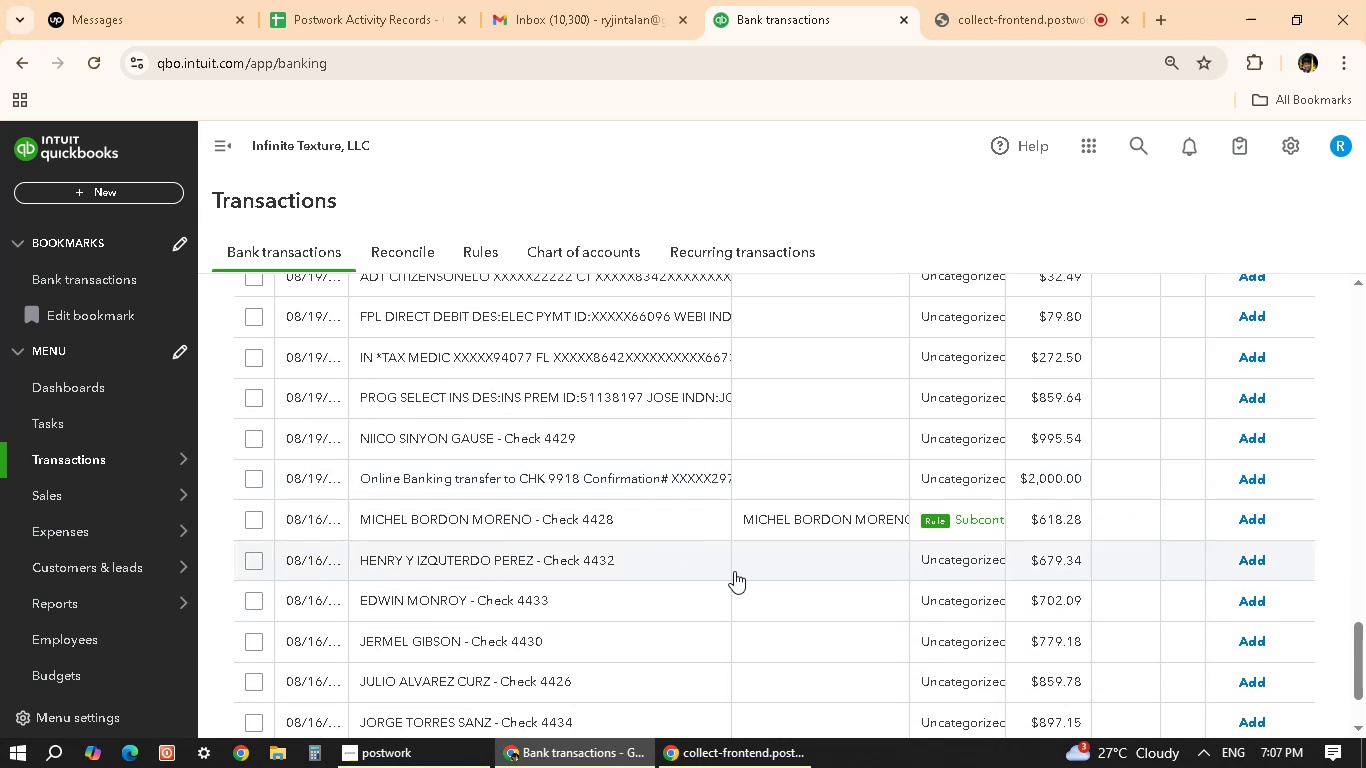 
scroll: coordinate [619, 600], scroll_direction: up, amount: 10.0
 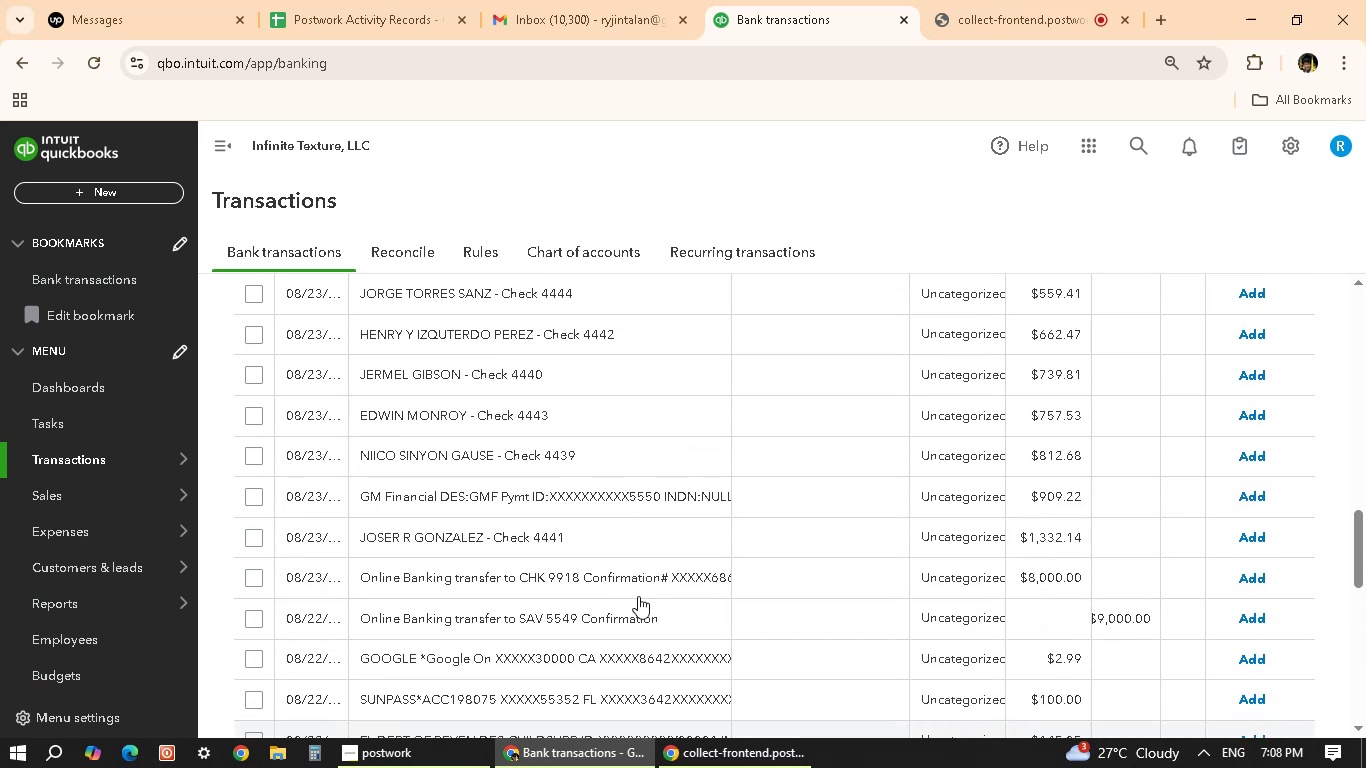 
scroll: coordinate [643, 599], scroll_direction: down, amount: 5.0
 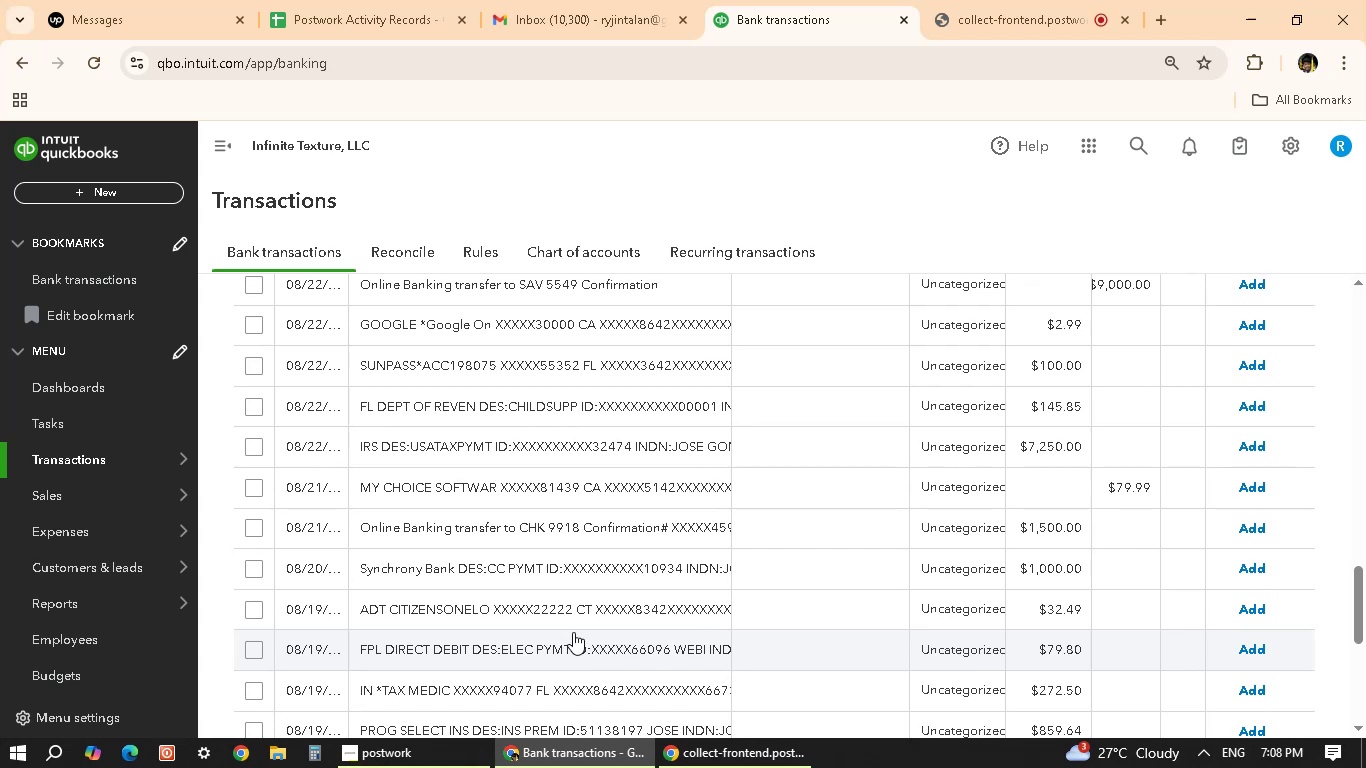 
wait(8.7)
 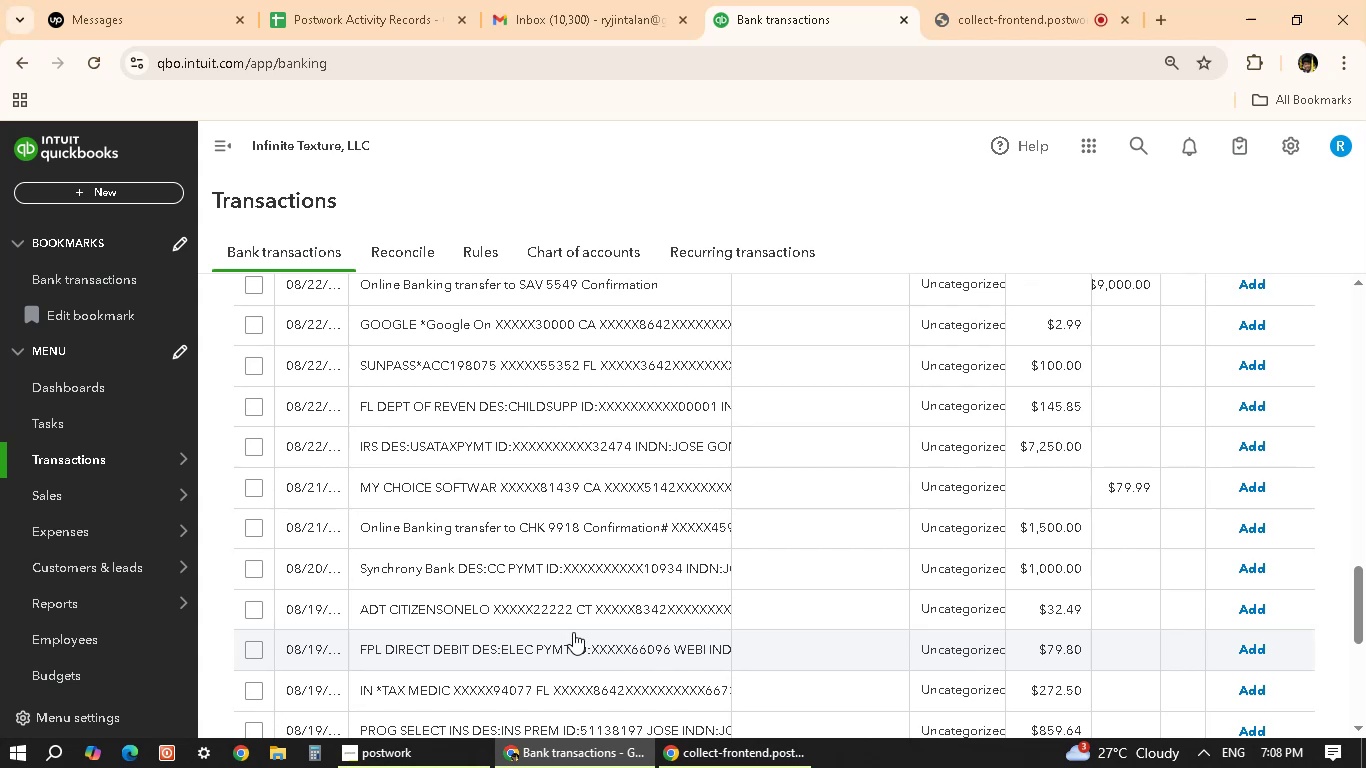 
scroll: coordinate [577, 624], scroll_direction: down, amount: 8.0
 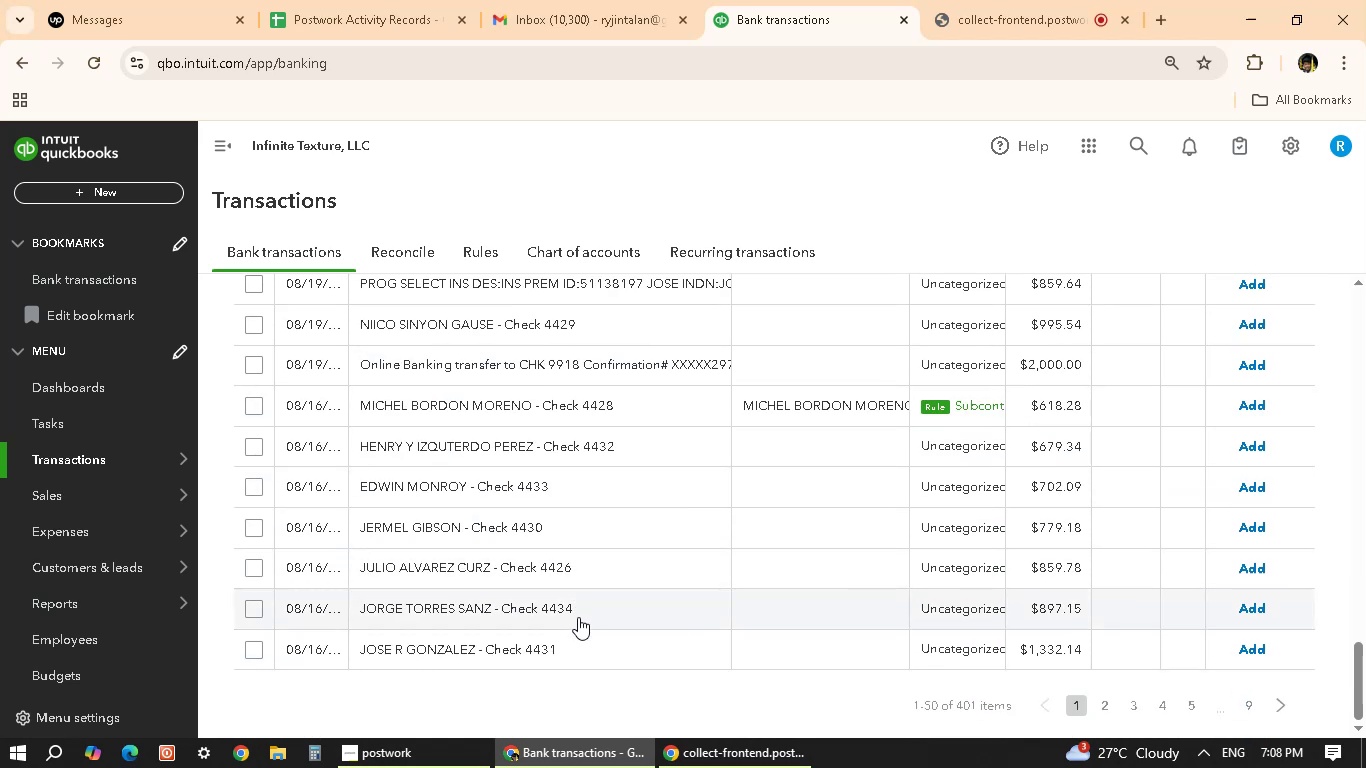 
scroll: coordinate [614, 606], scroll_direction: down, amount: 2.0
 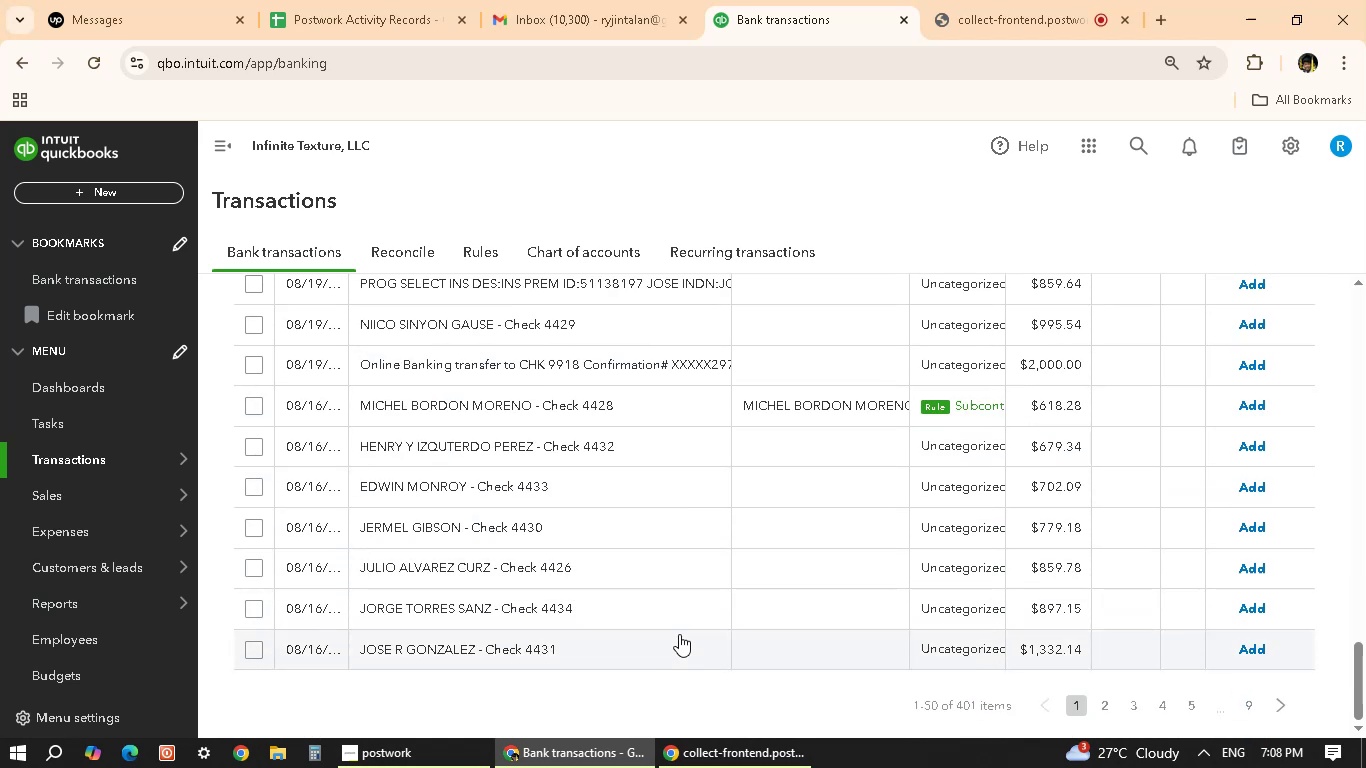 
scroll: coordinate [614, 611], scroll_direction: up, amount: 35.0
 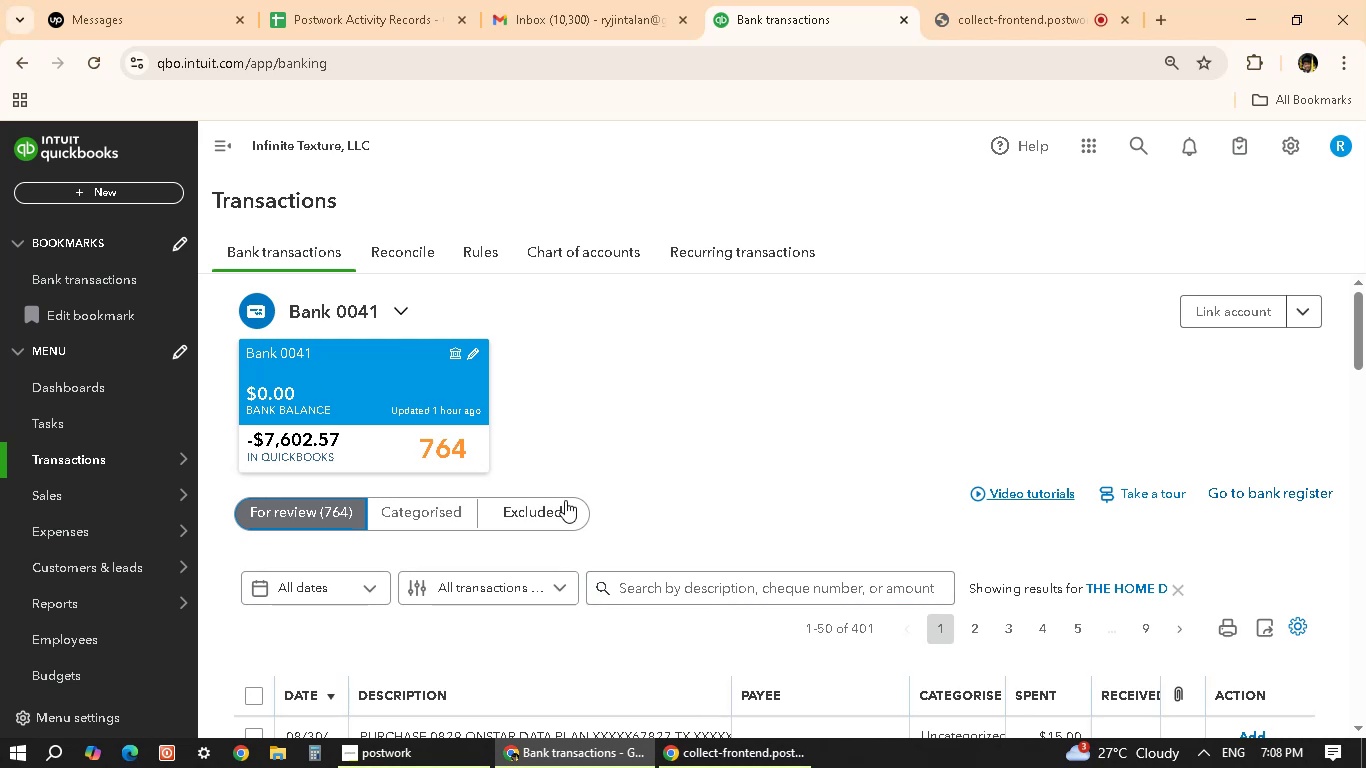 
wait(6.97)
 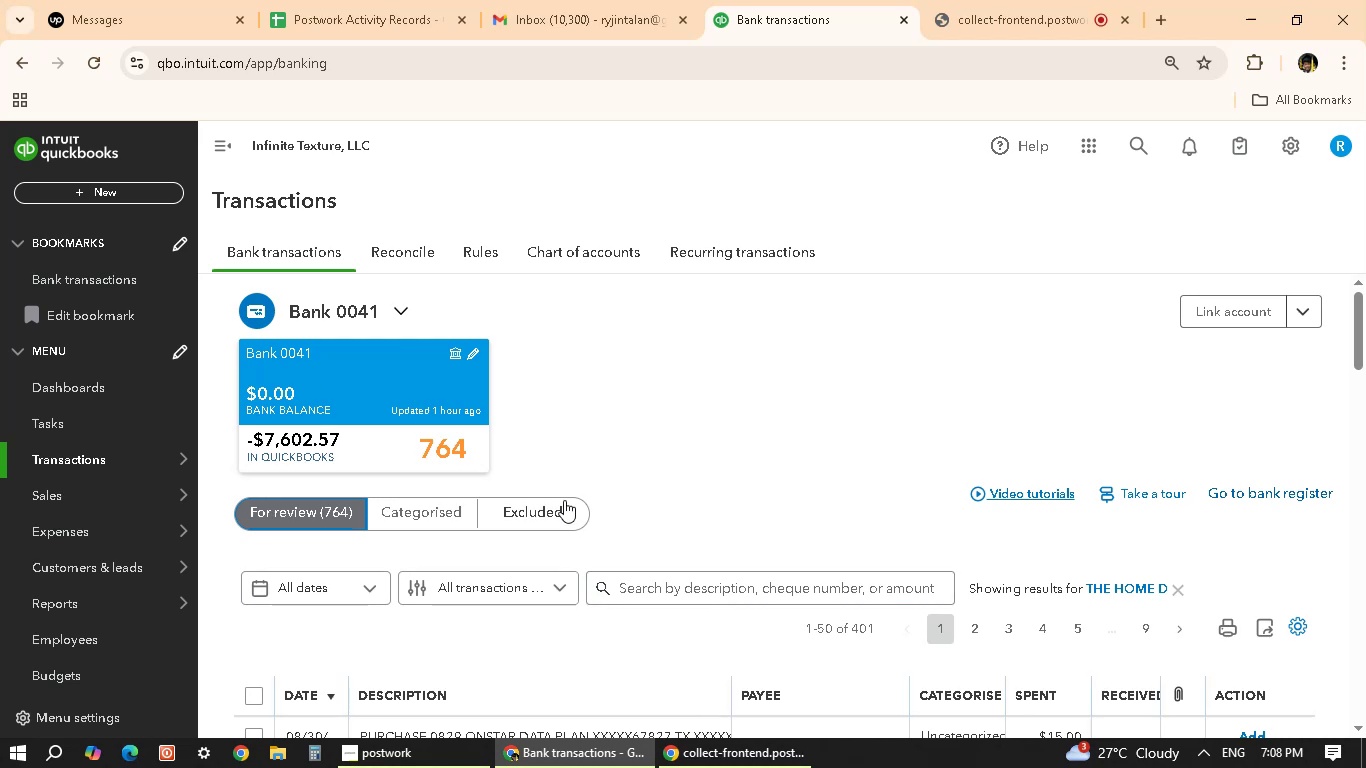 
scroll: coordinate [700, 572], scroll_direction: down, amount: 20.0
 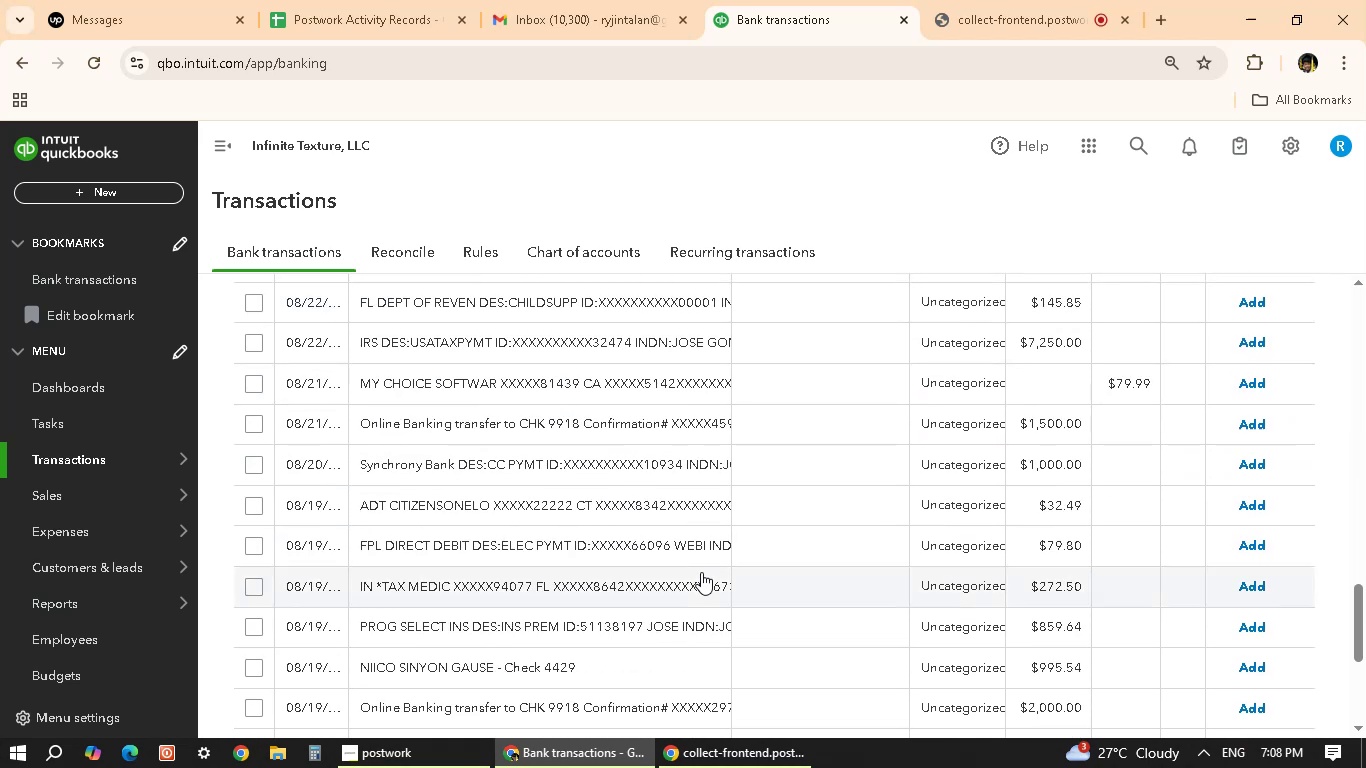 
scroll: coordinate [614, 519], scroll_direction: down, amount: 8.0
 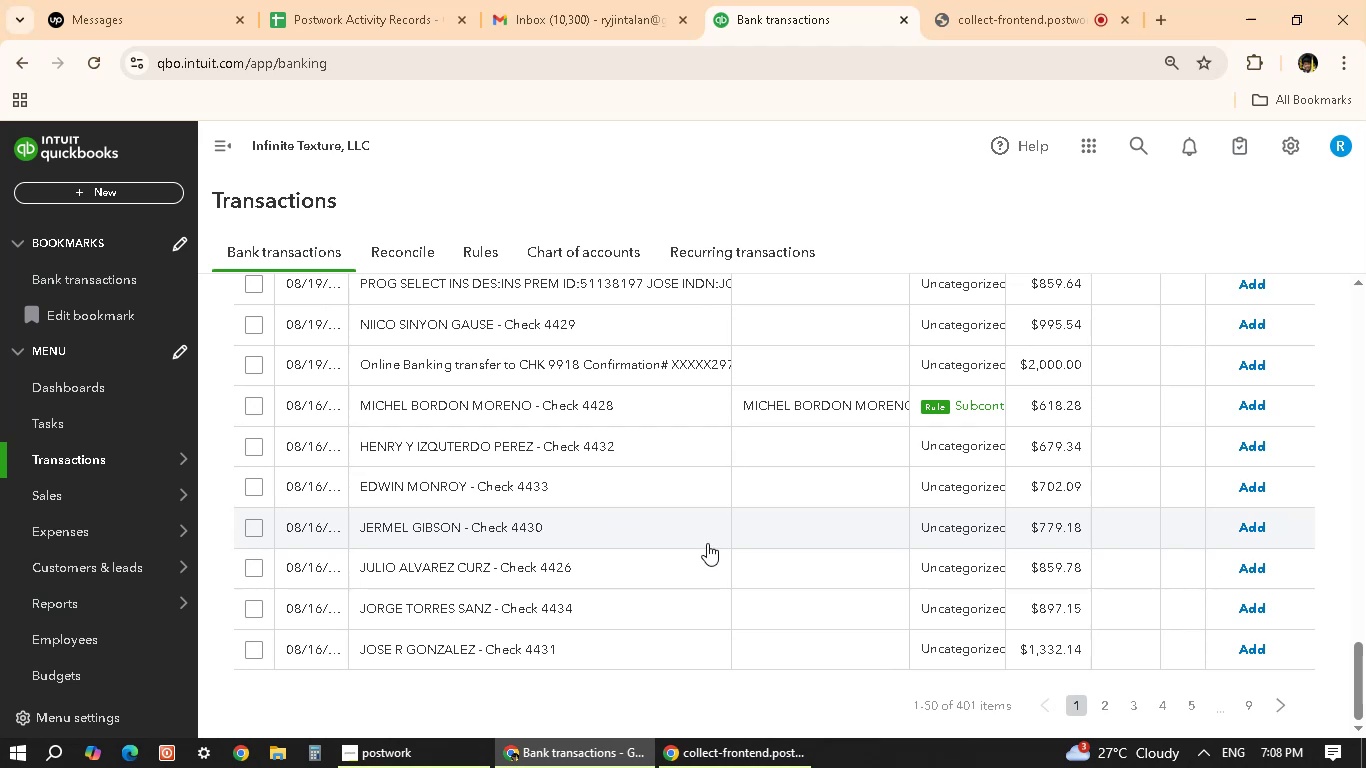 
wait(8.16)
 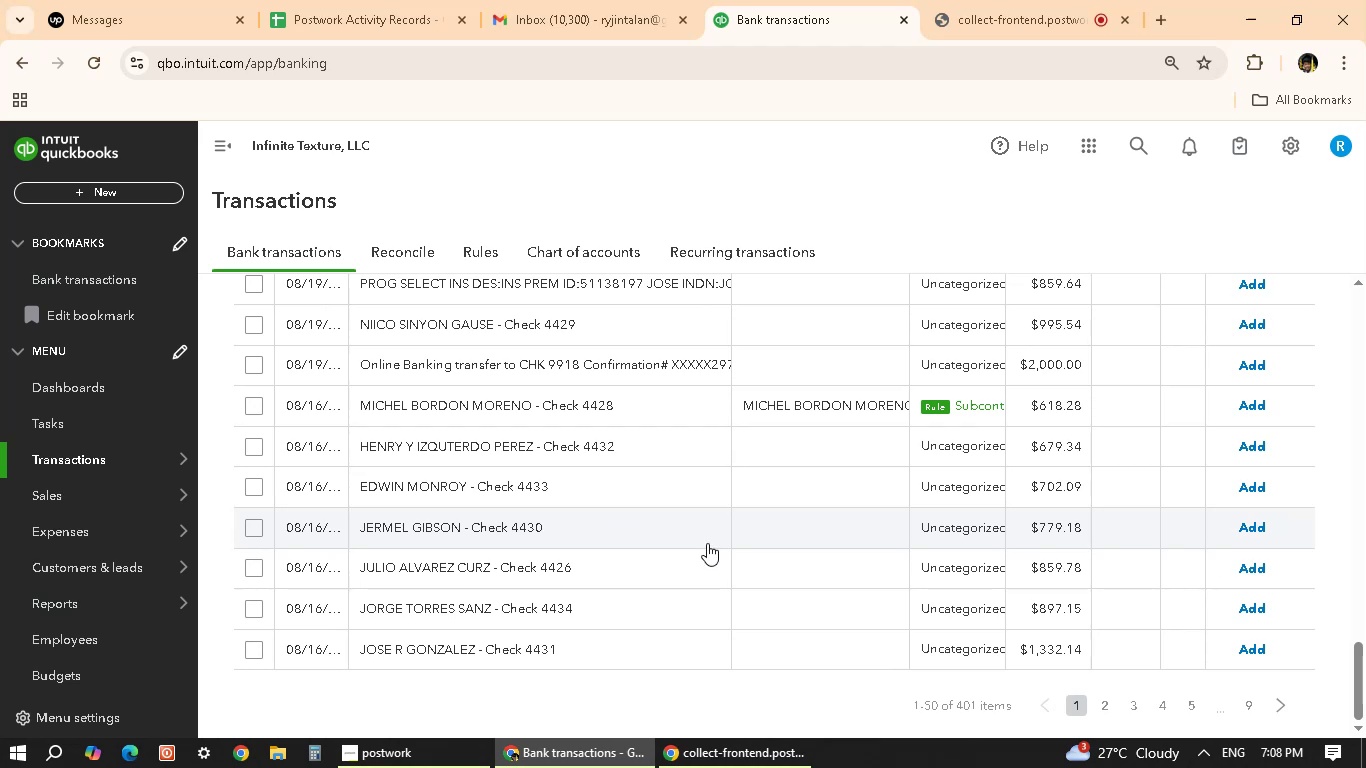 
scroll: coordinate [546, 538], scroll_direction: down, amount: 3.0
 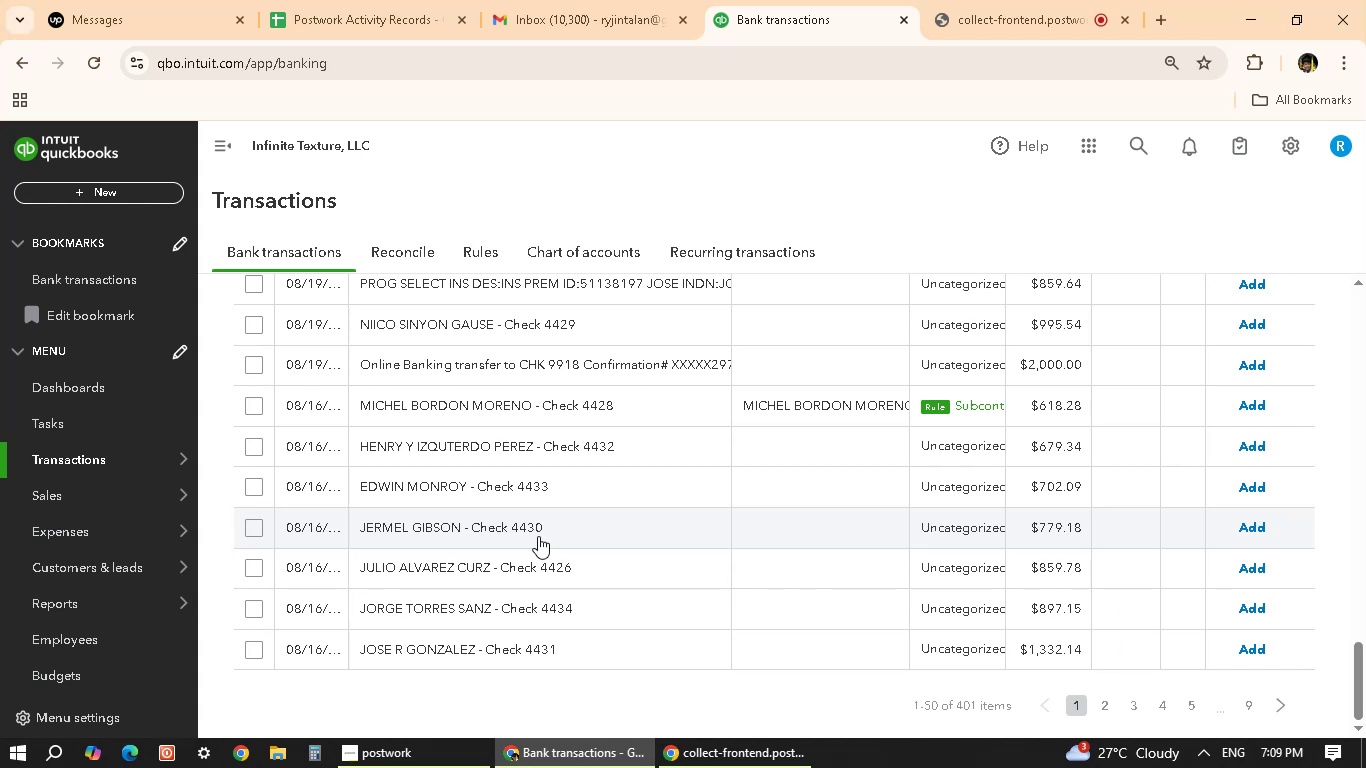 
wait(19.4)
 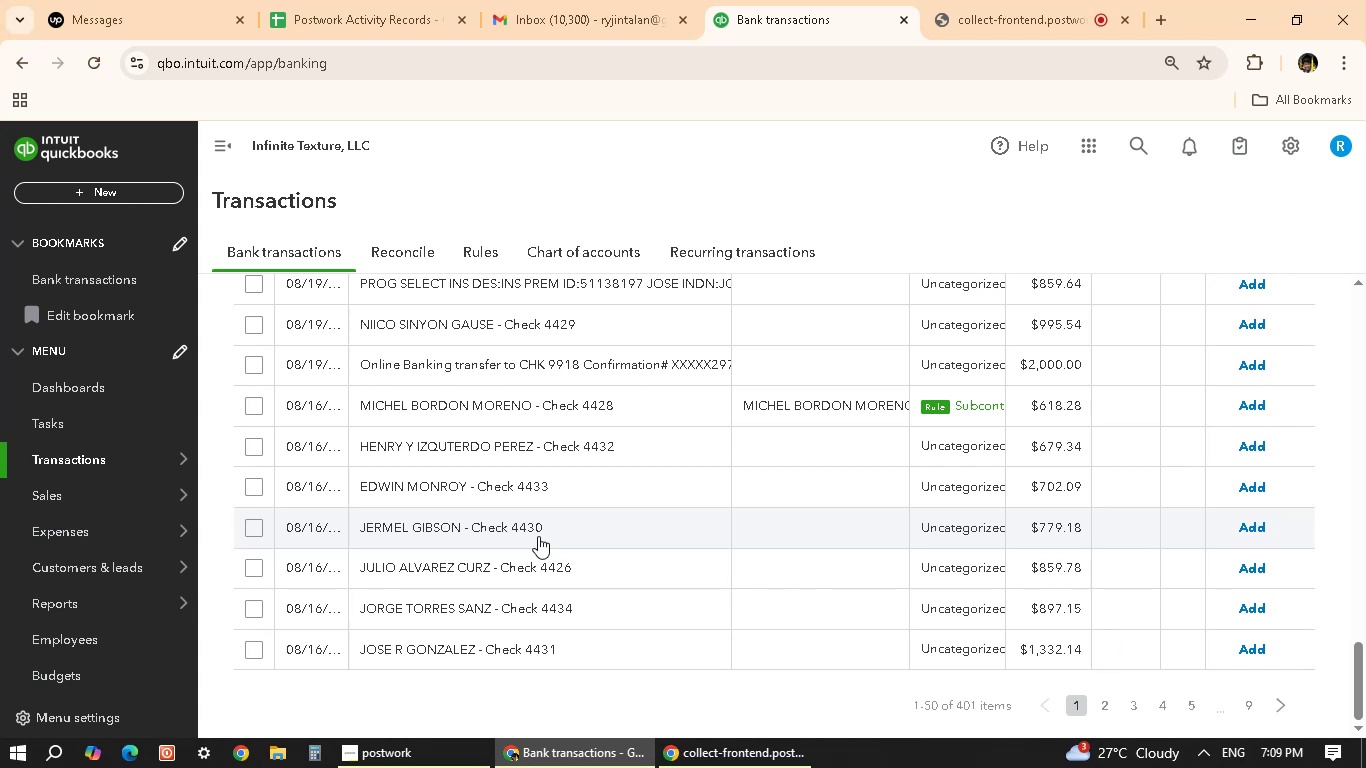 
scroll: coordinate [491, 486], scroll_direction: down, amount: 1.0
 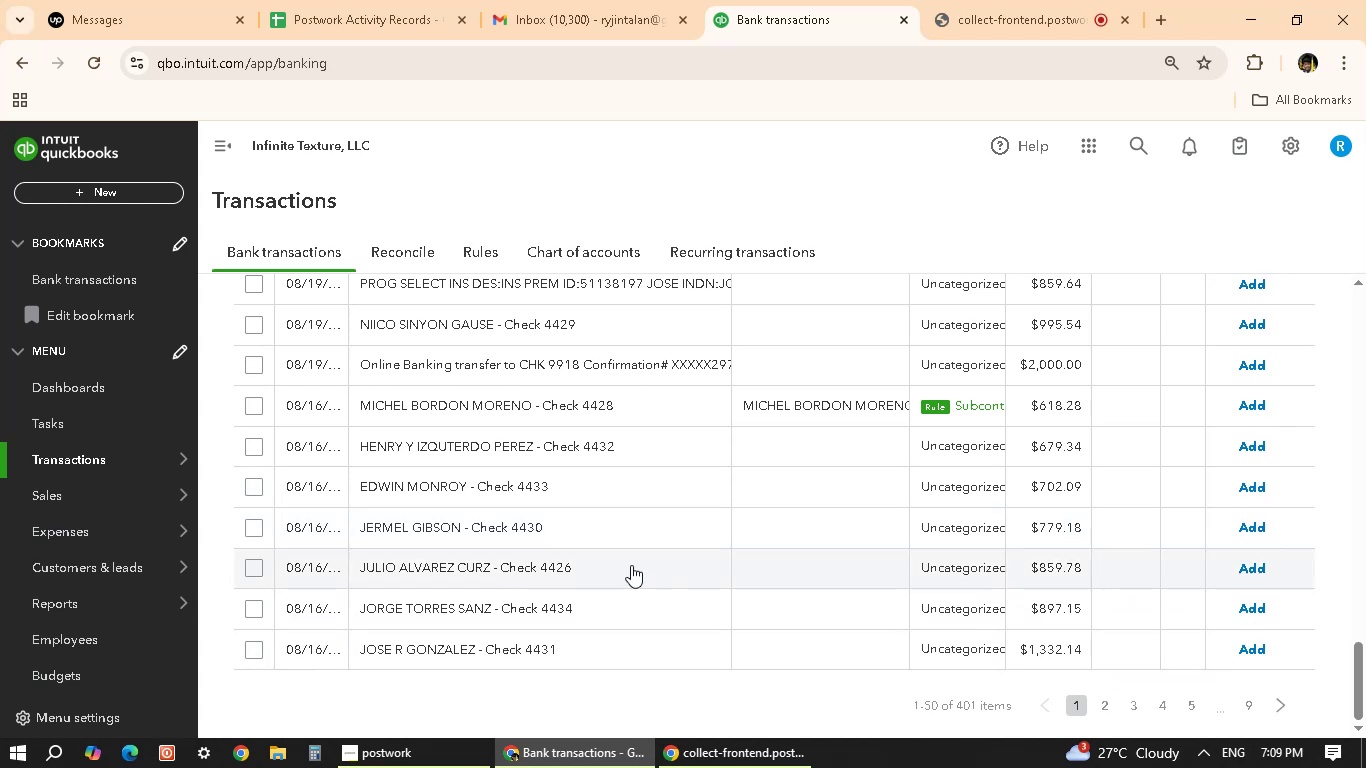 
scroll: coordinate [700, 614], scroll_direction: up, amount: 17.0
 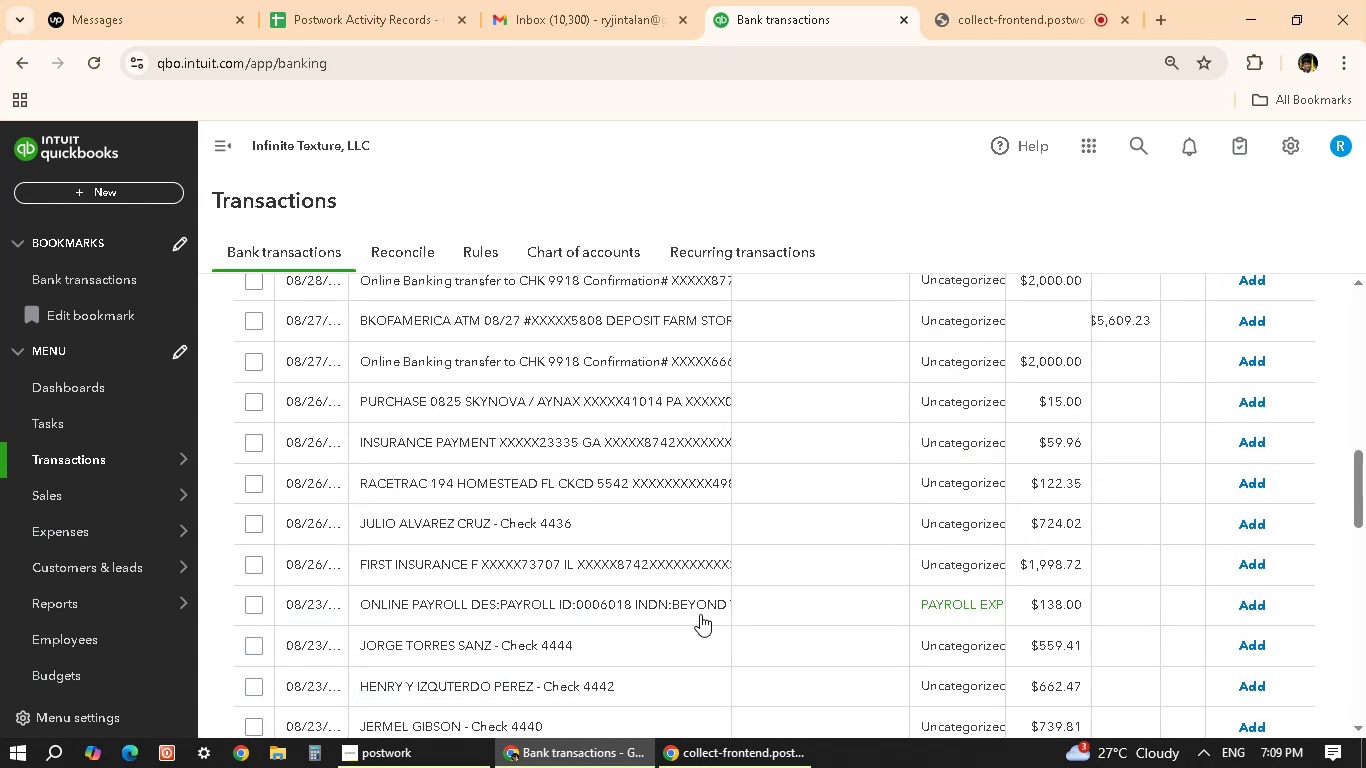 
scroll: coordinate [697, 614], scroll_direction: up, amount: 2.0
 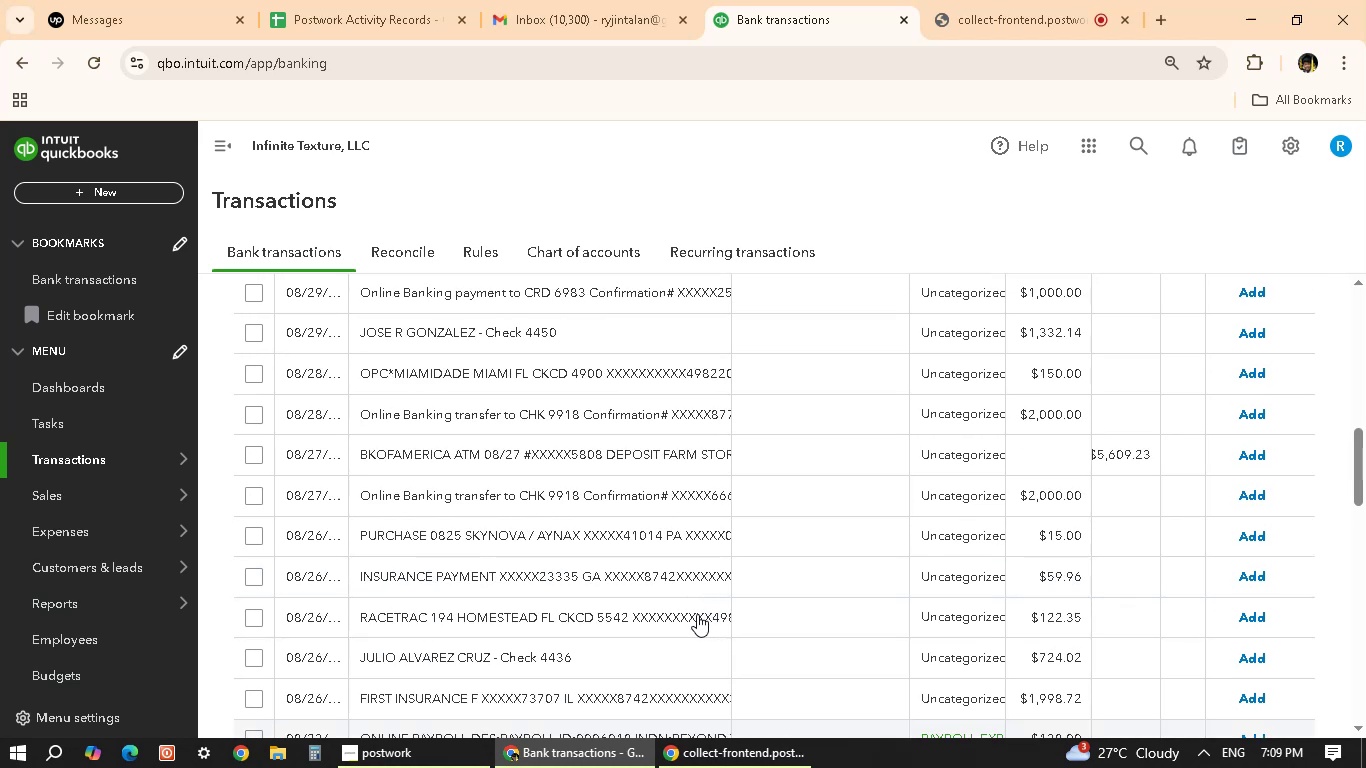 
scroll: coordinate [697, 614], scroll_direction: down, amount: 2.0
 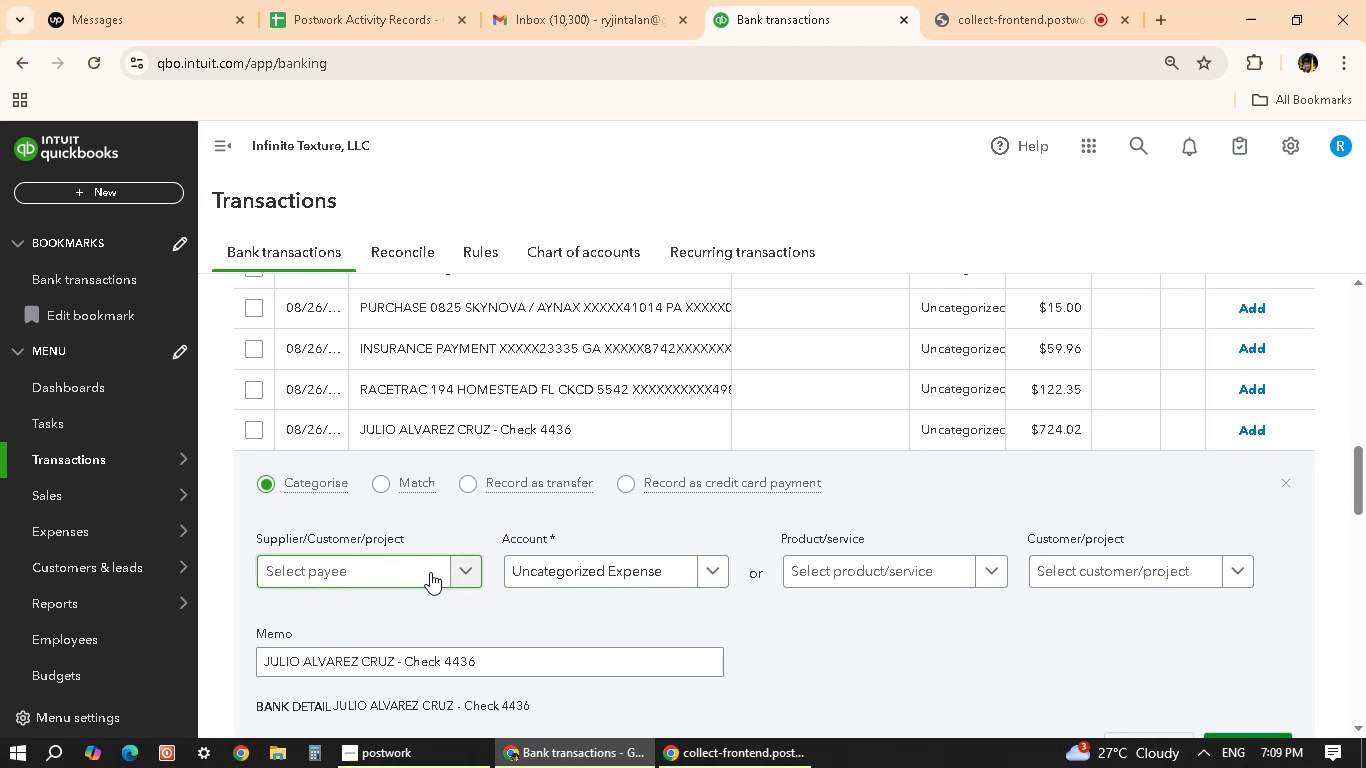 
wait(22.95)
 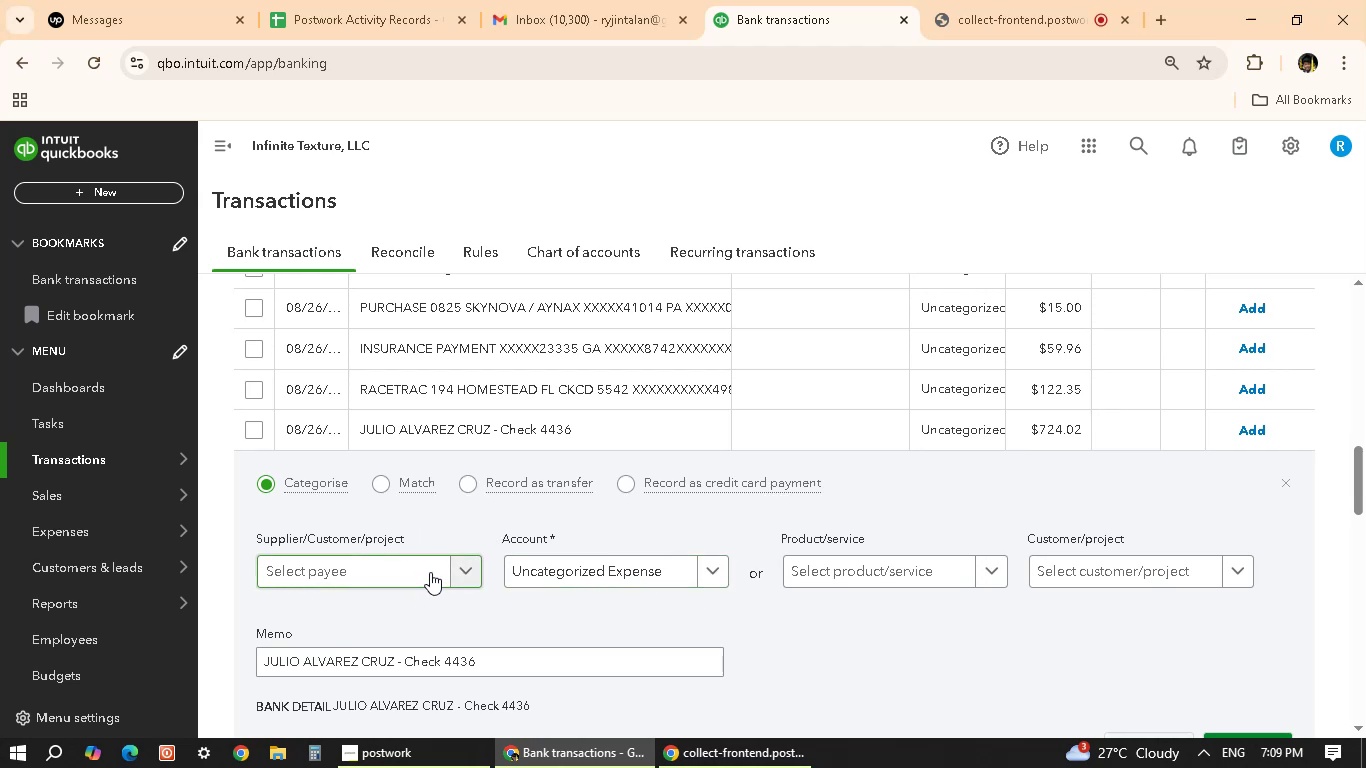 
scroll: coordinate [436, 565], scroll_direction: down, amount: 1.0
 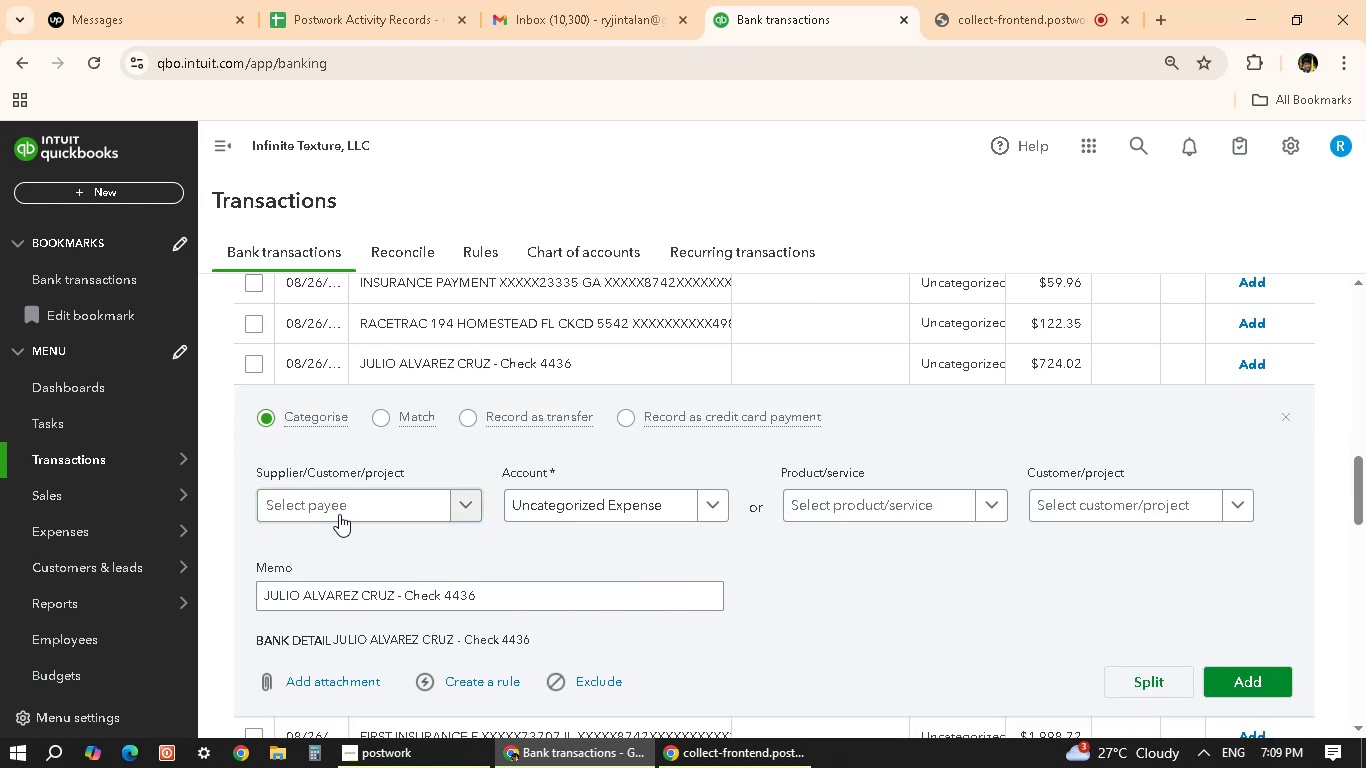 
wait(6.34)
 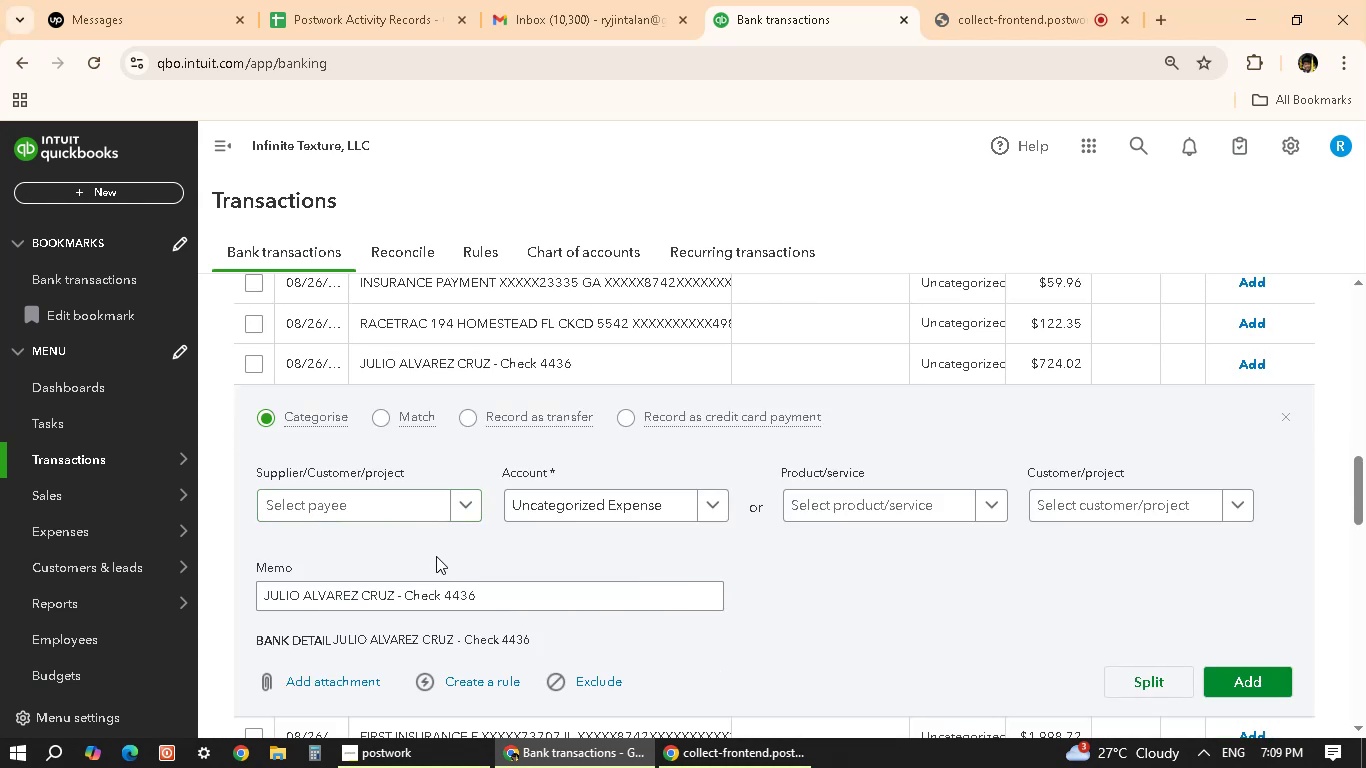 
left_click([388, 508])
 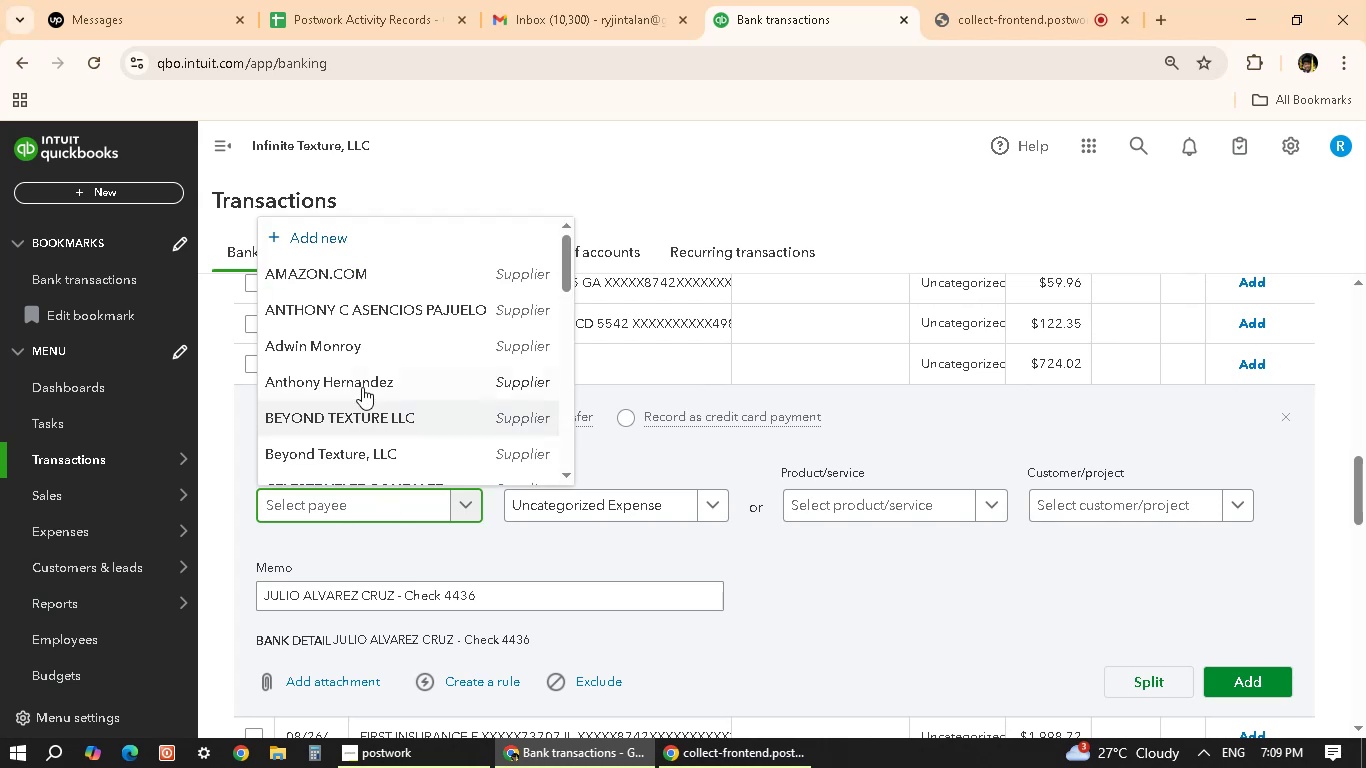 
scroll: coordinate [368, 384], scroll_direction: down, amount: 4.0
 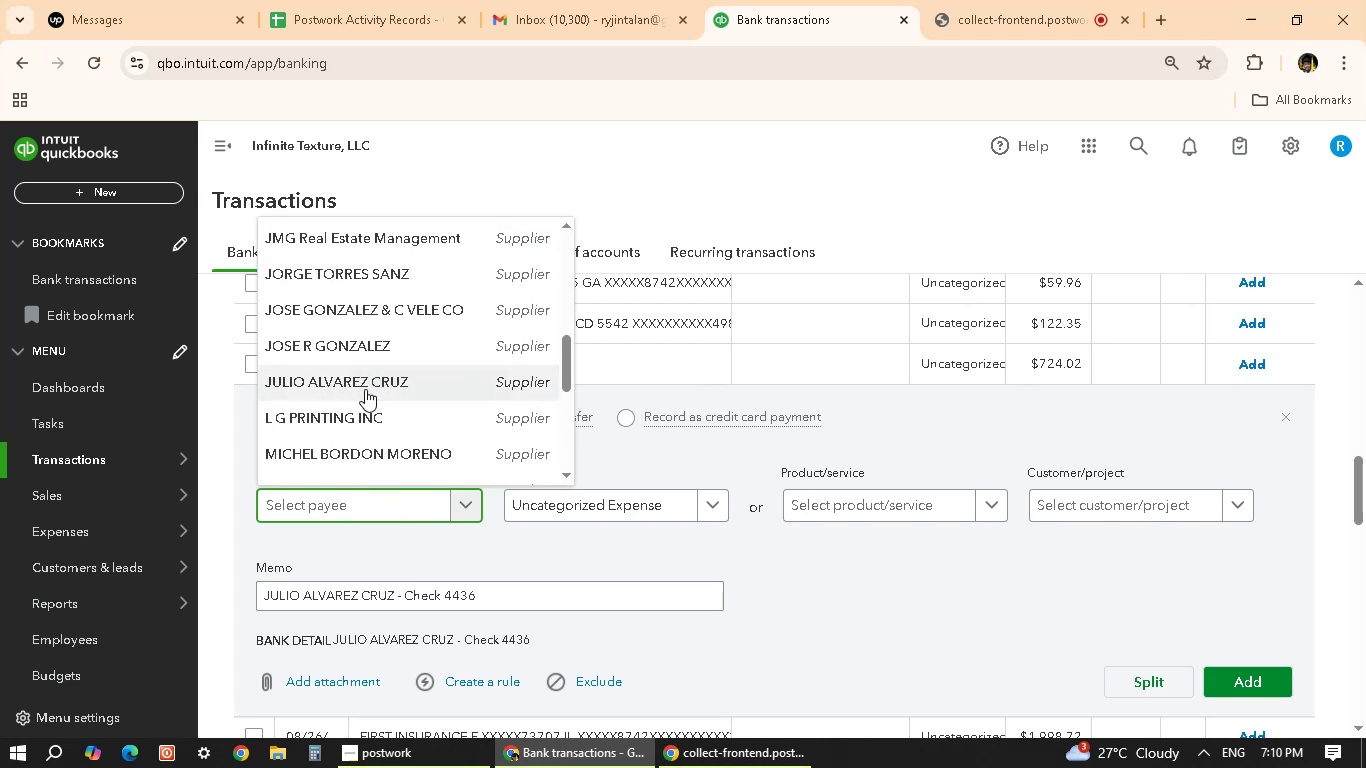 
left_click([363, 387])
 